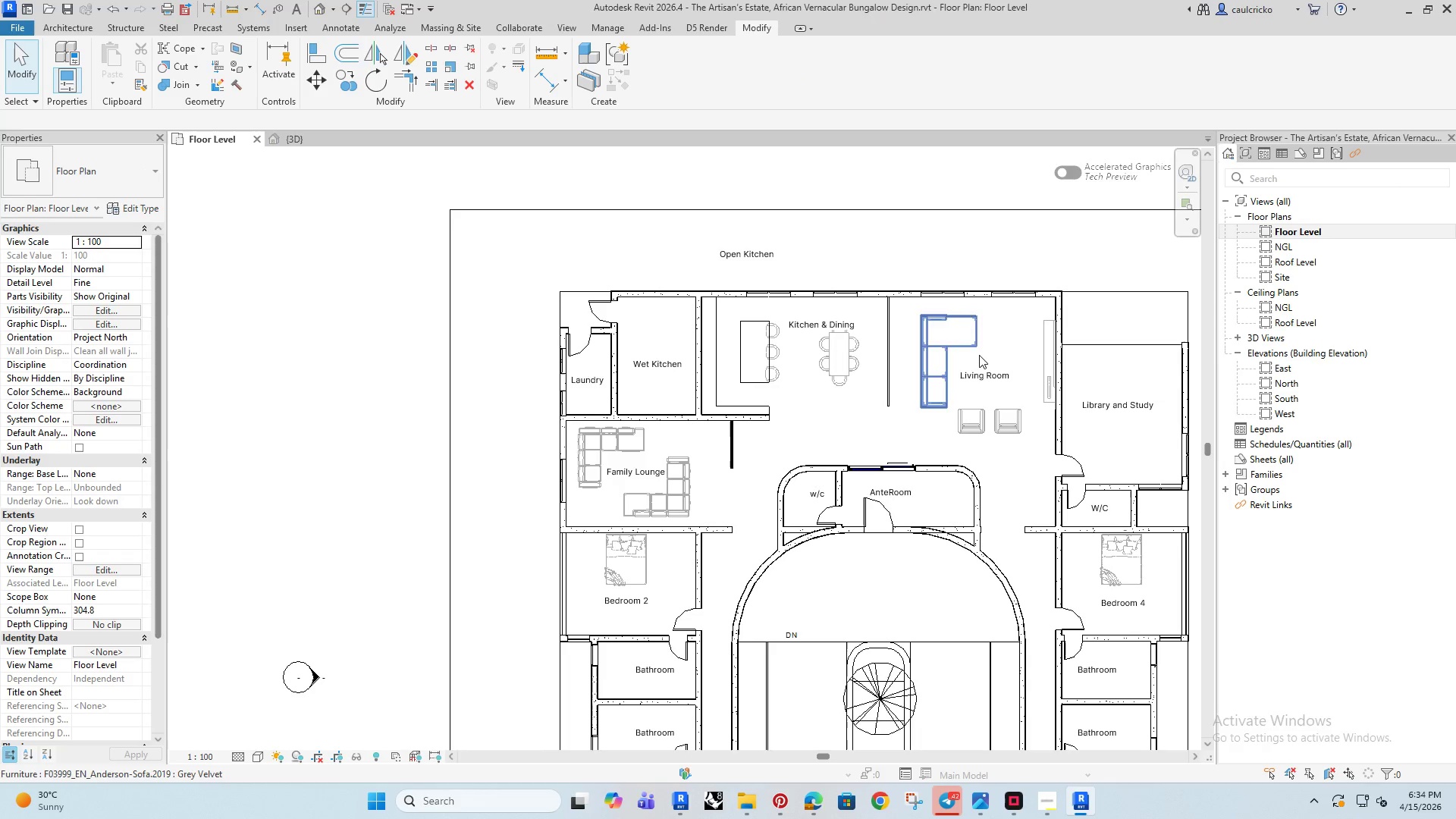 
left_click([971, 322])
 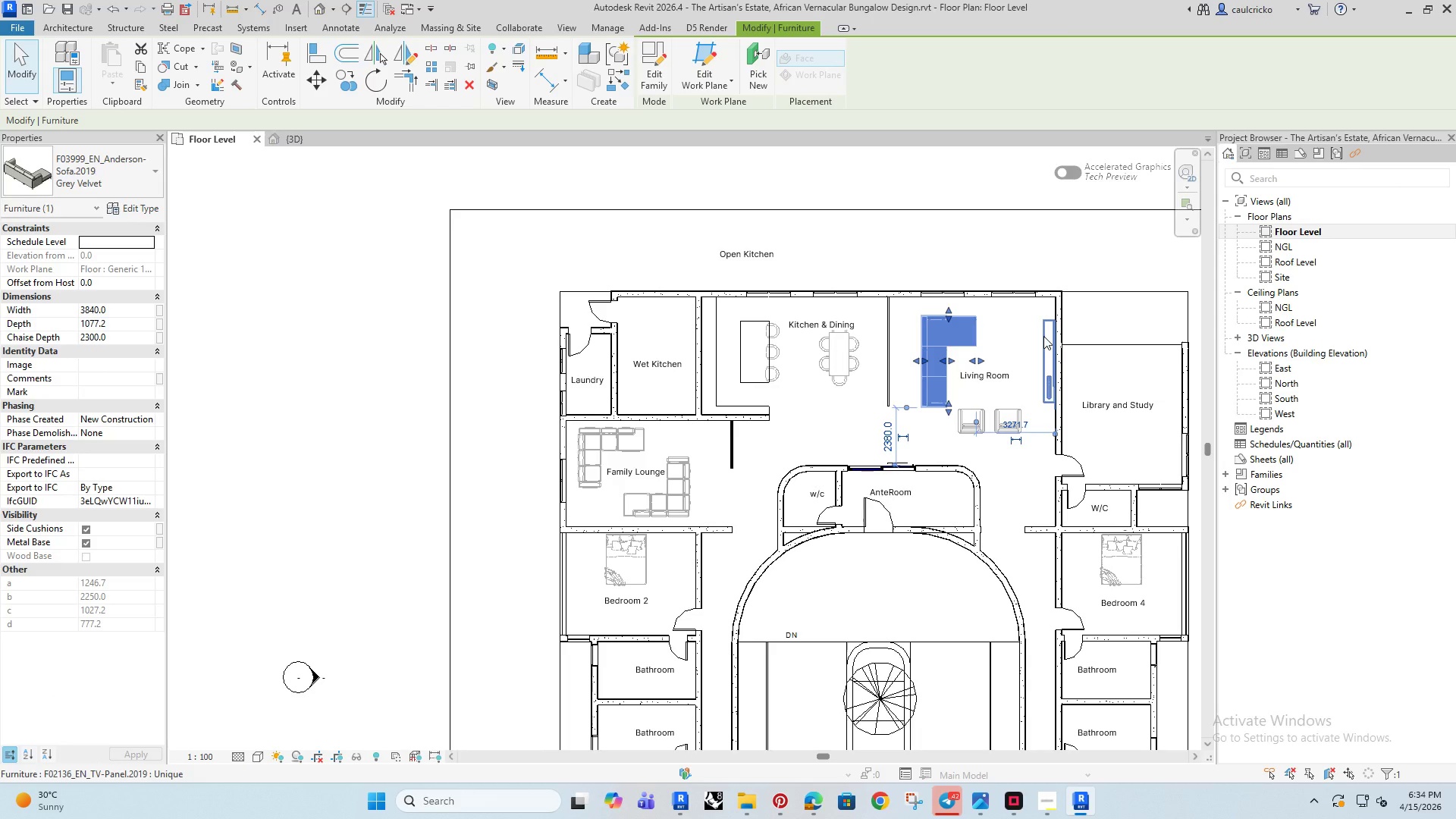 
hold_key(key=ControlRight, duration=1.5)
left_click([1043, 336])
 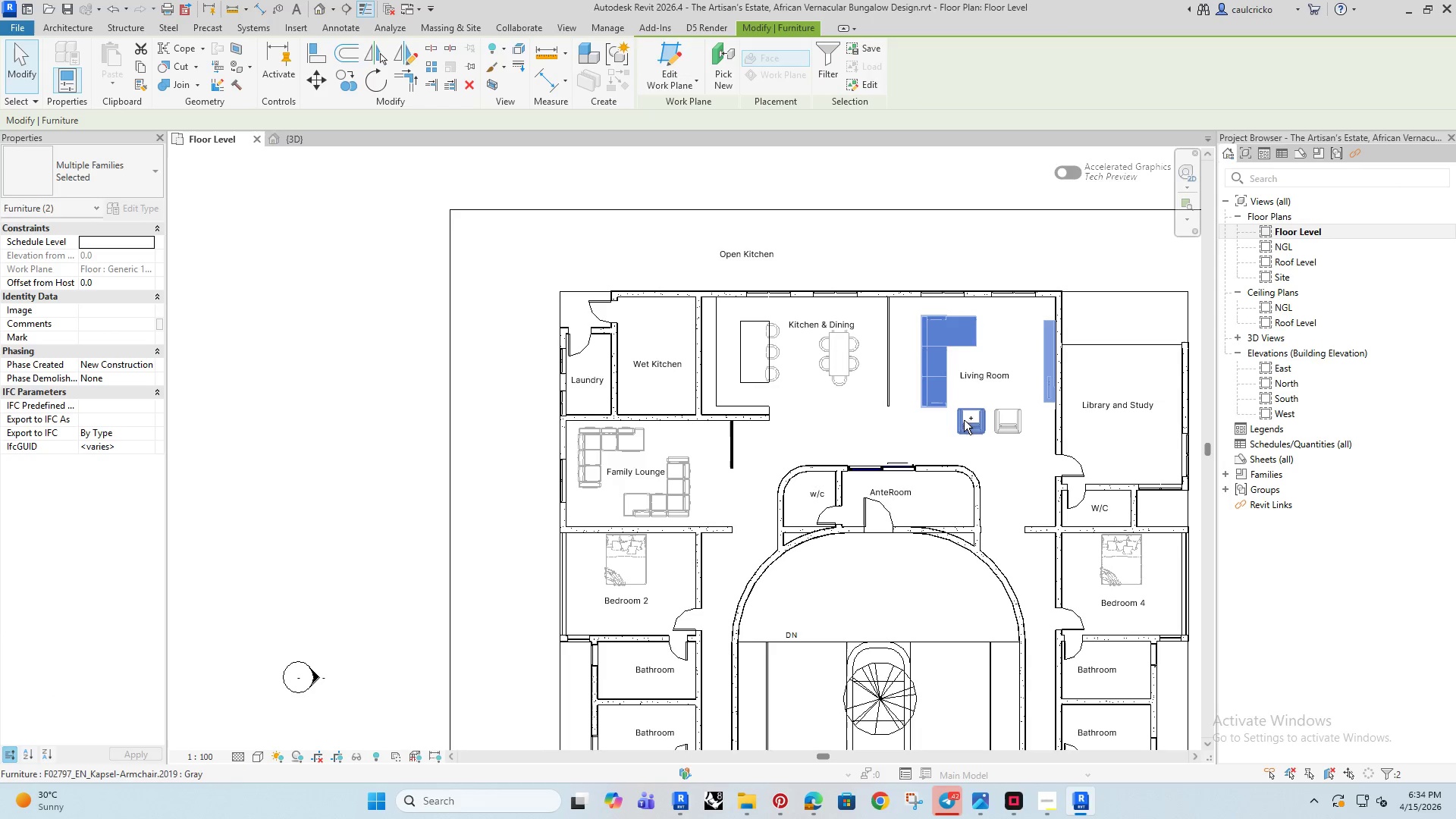 
left_click([964, 420])
 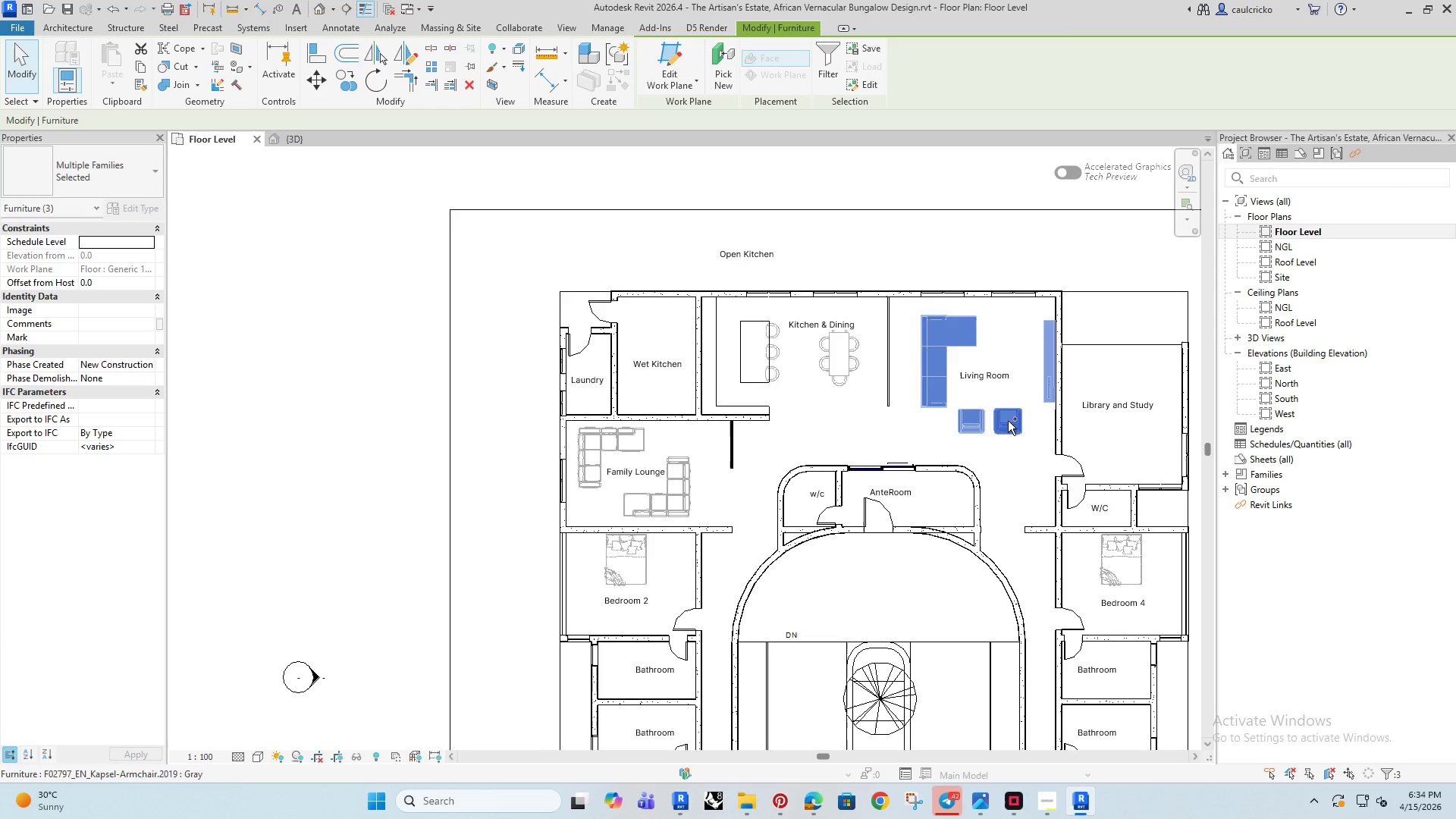 
double_click([1008, 421])
 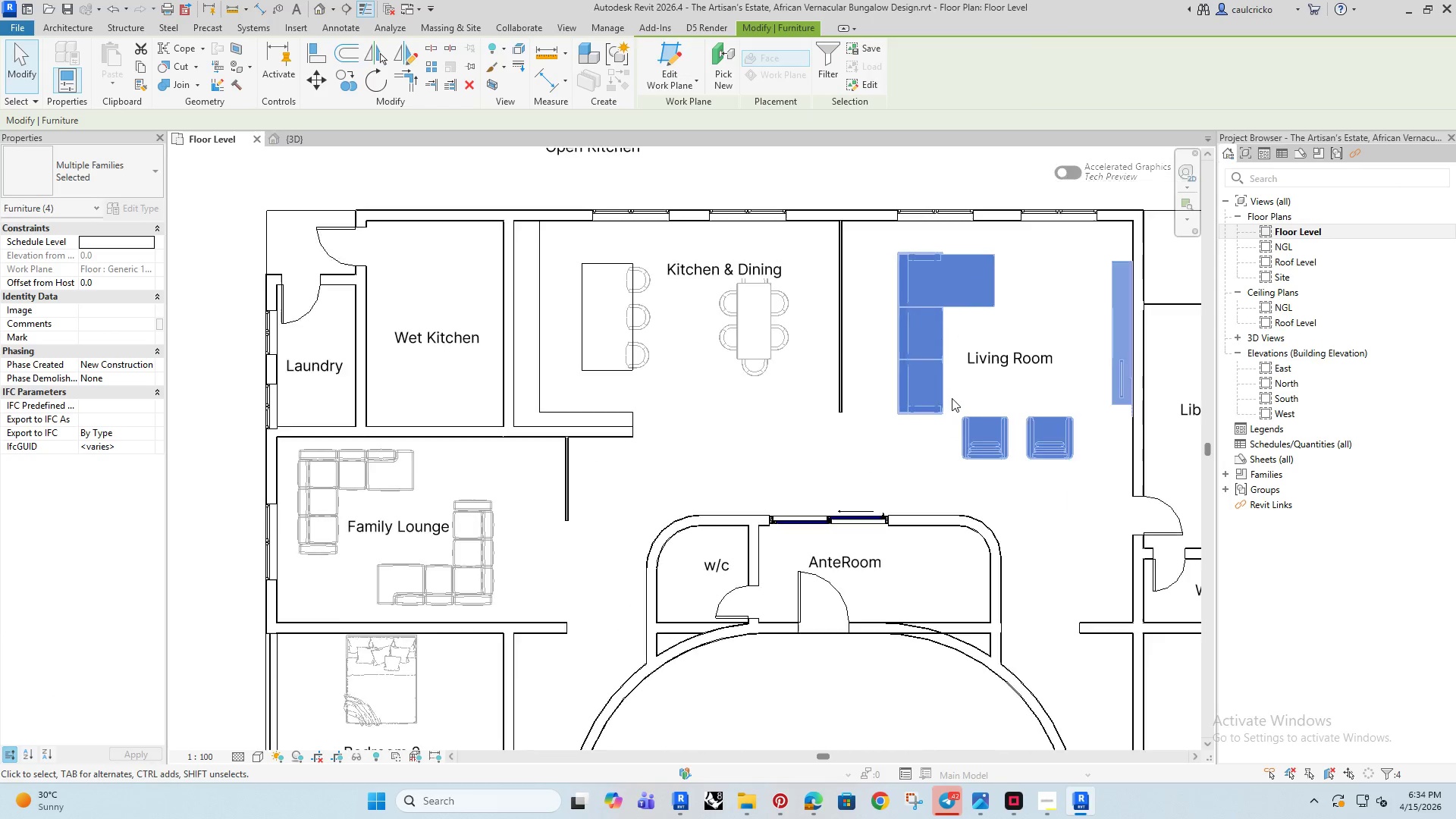 
key(ArrowUp)
 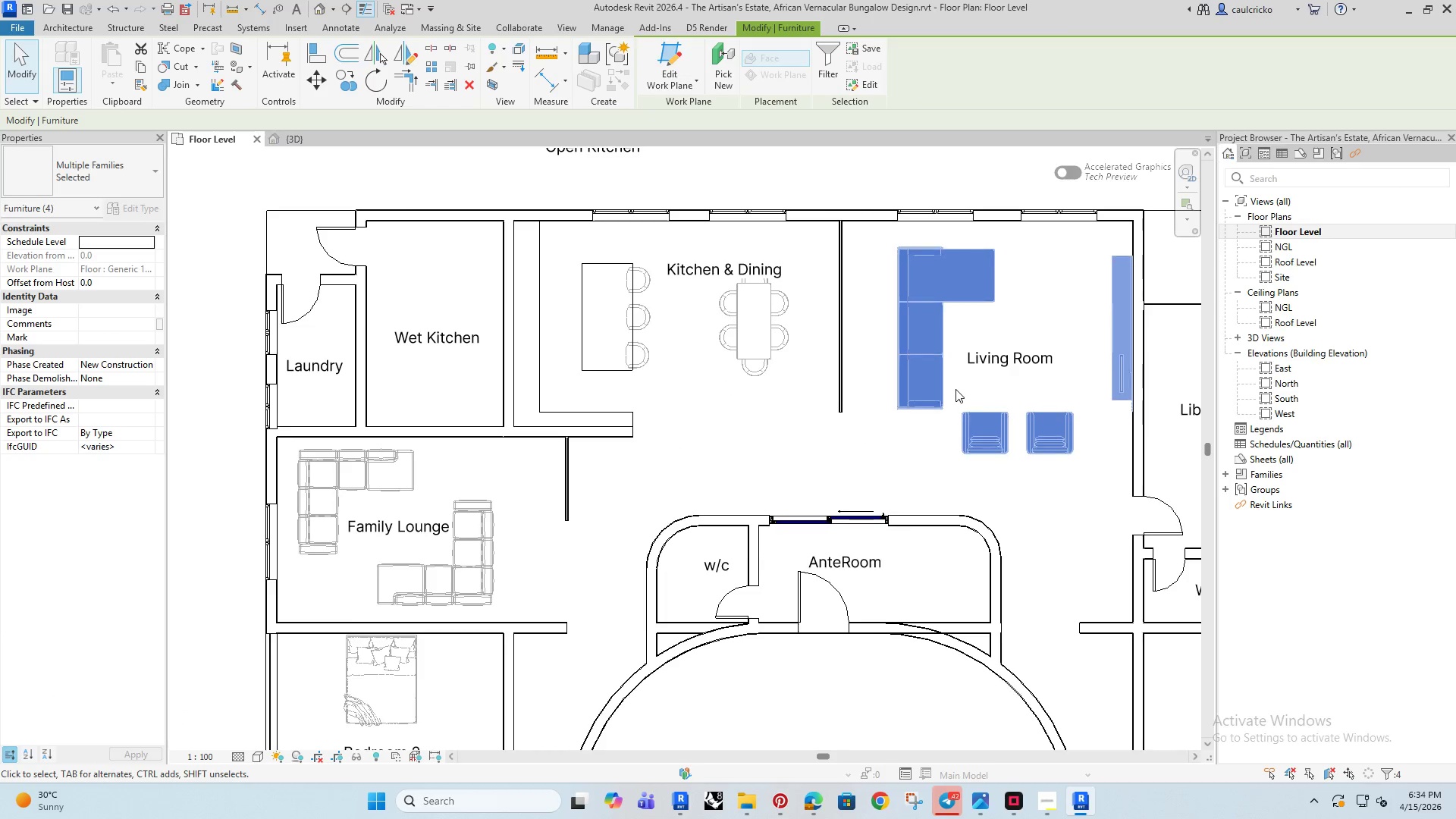 
key(ArrowUp)
 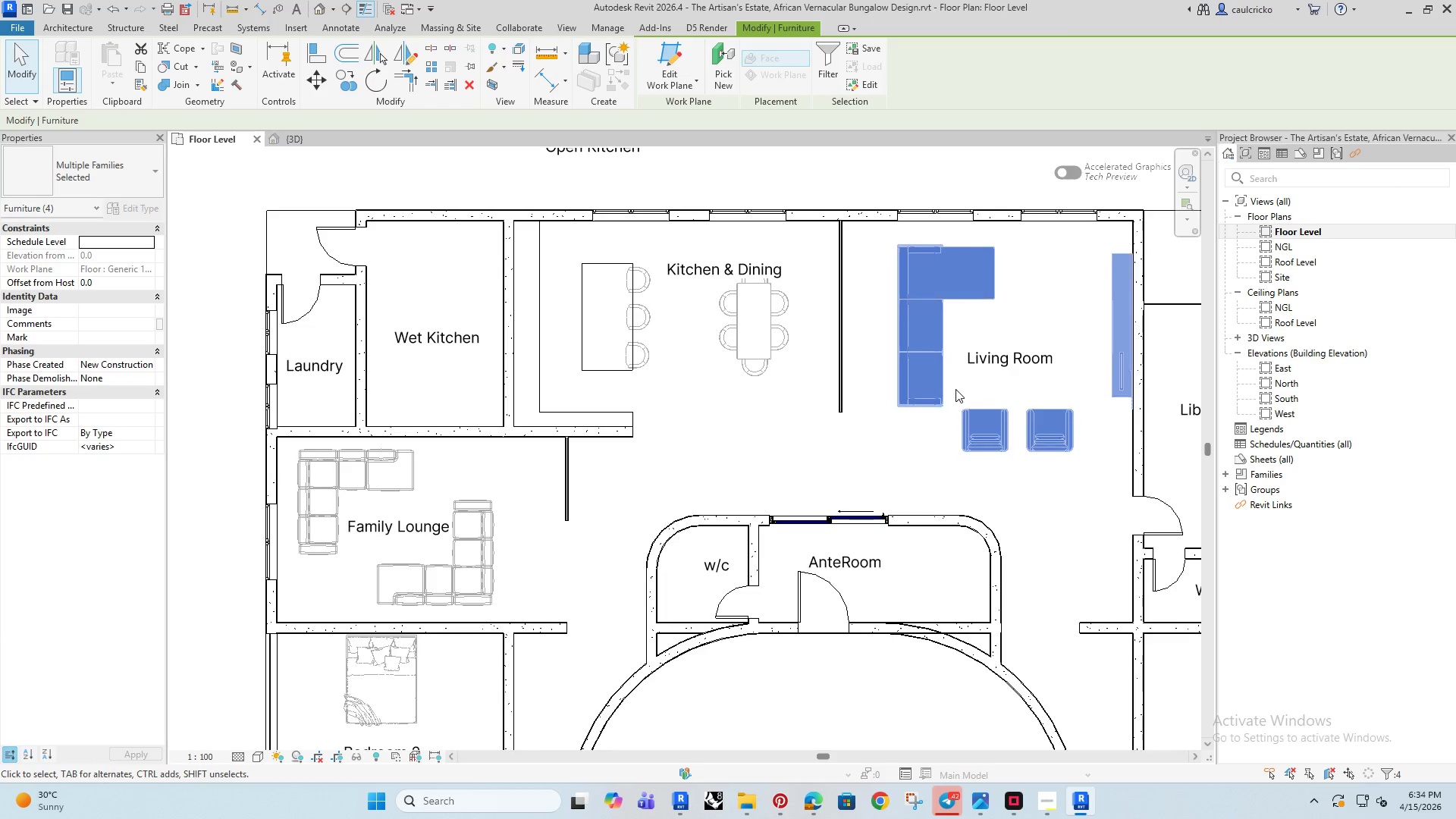 
key(ArrowUp)
 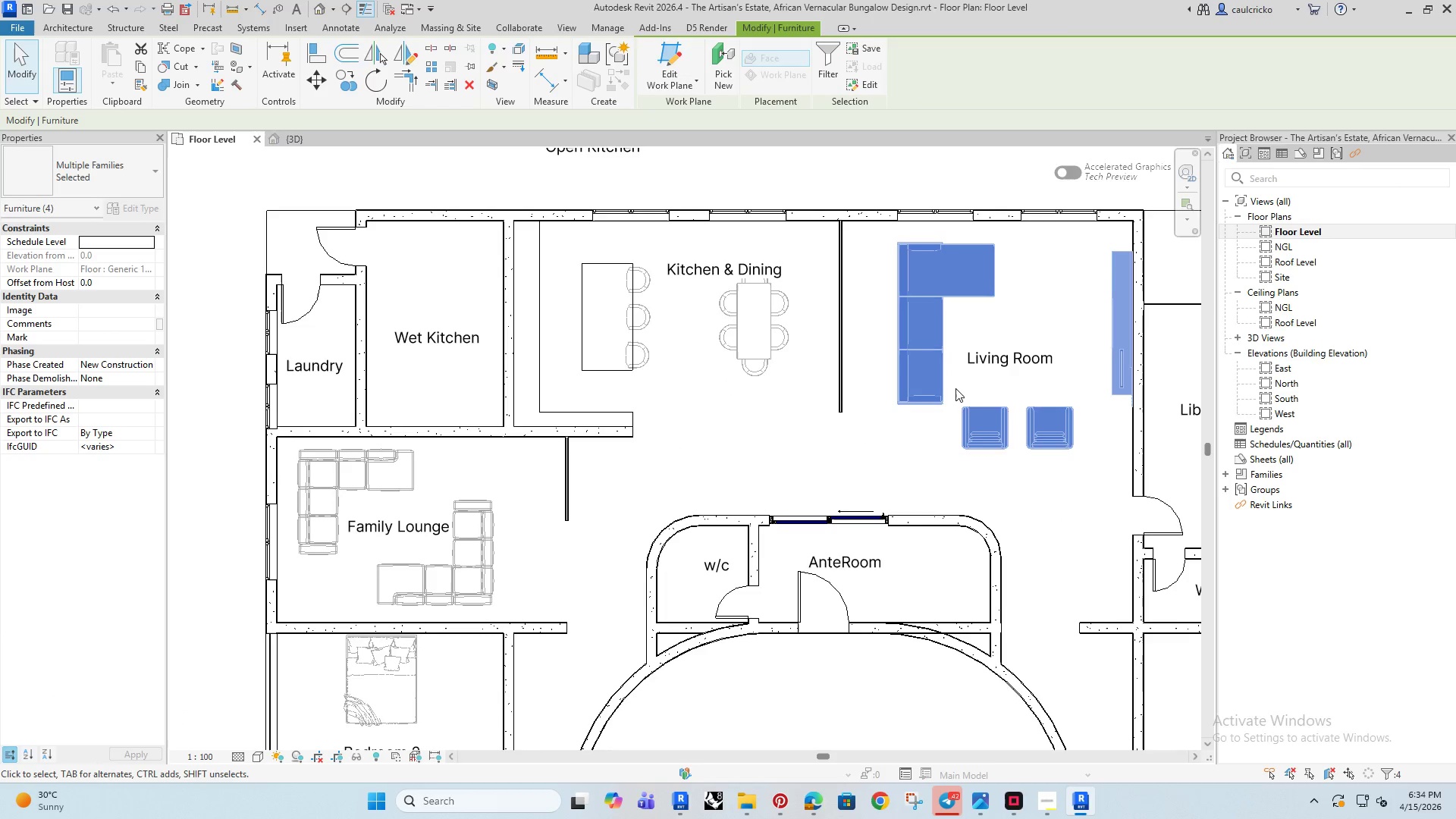 
scroll: coordinate [952, 398], scroll_direction: up, amount: 4.0
 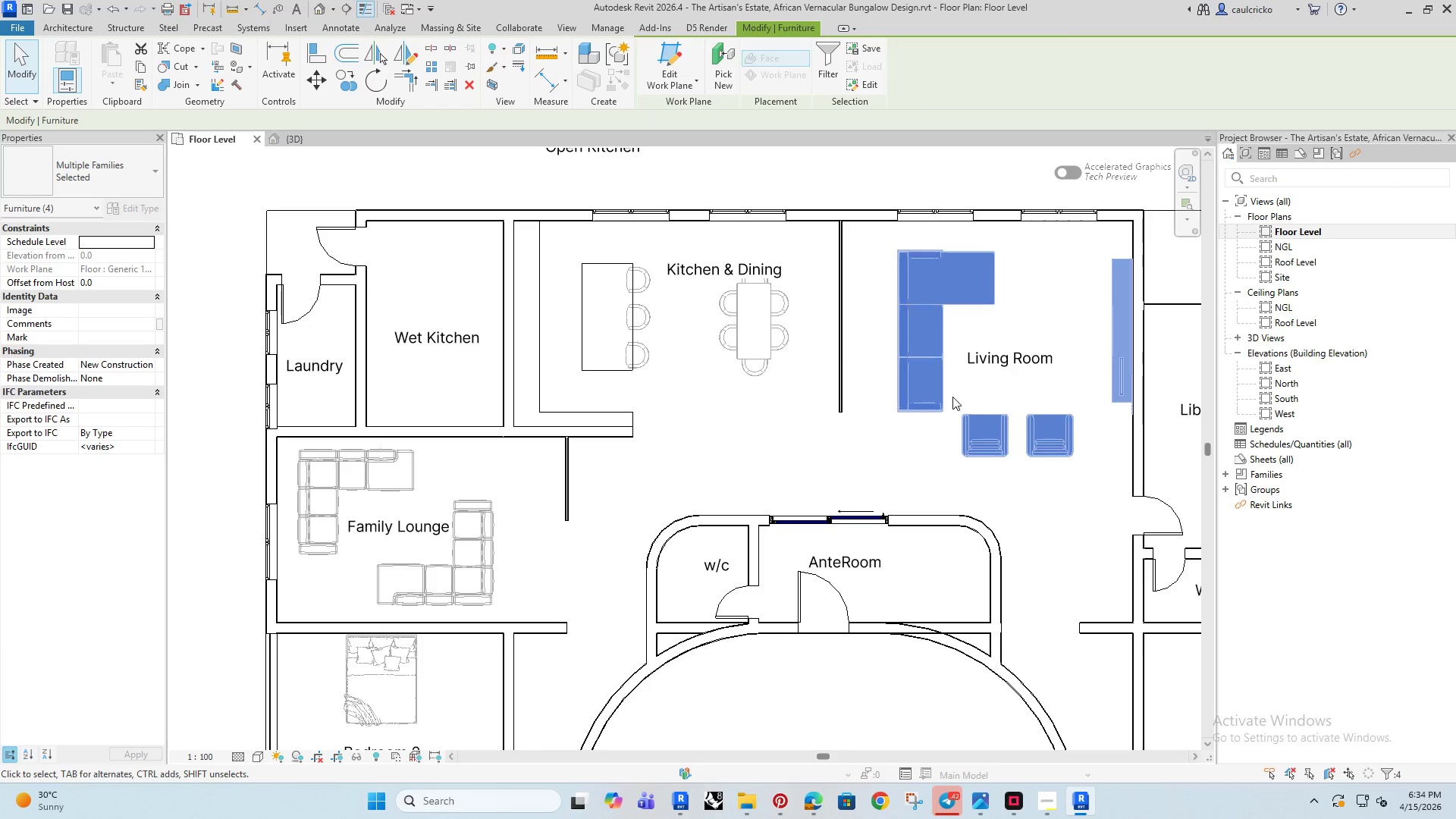 
key(ArrowUp)
 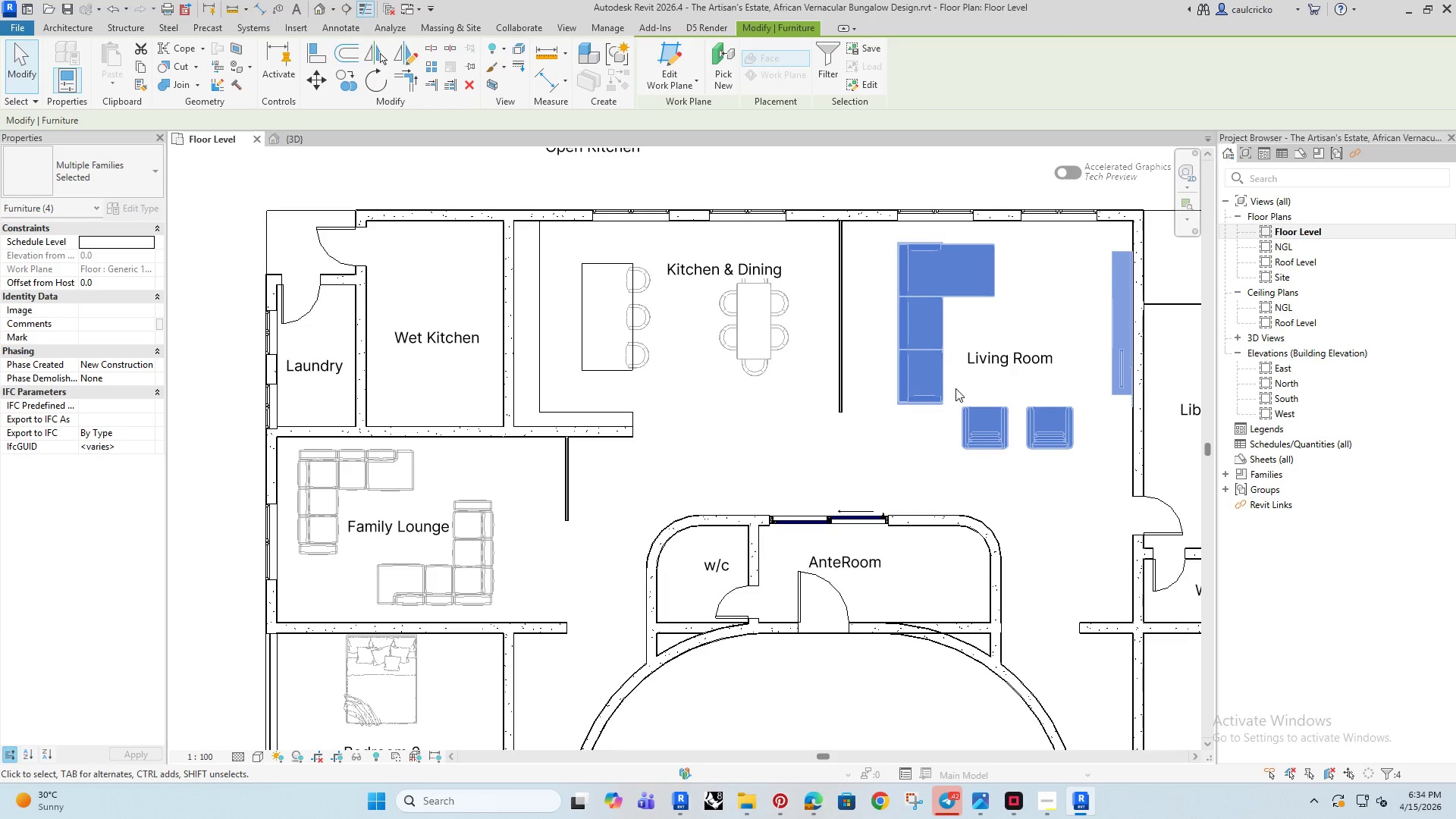 
key(ArrowUp)
 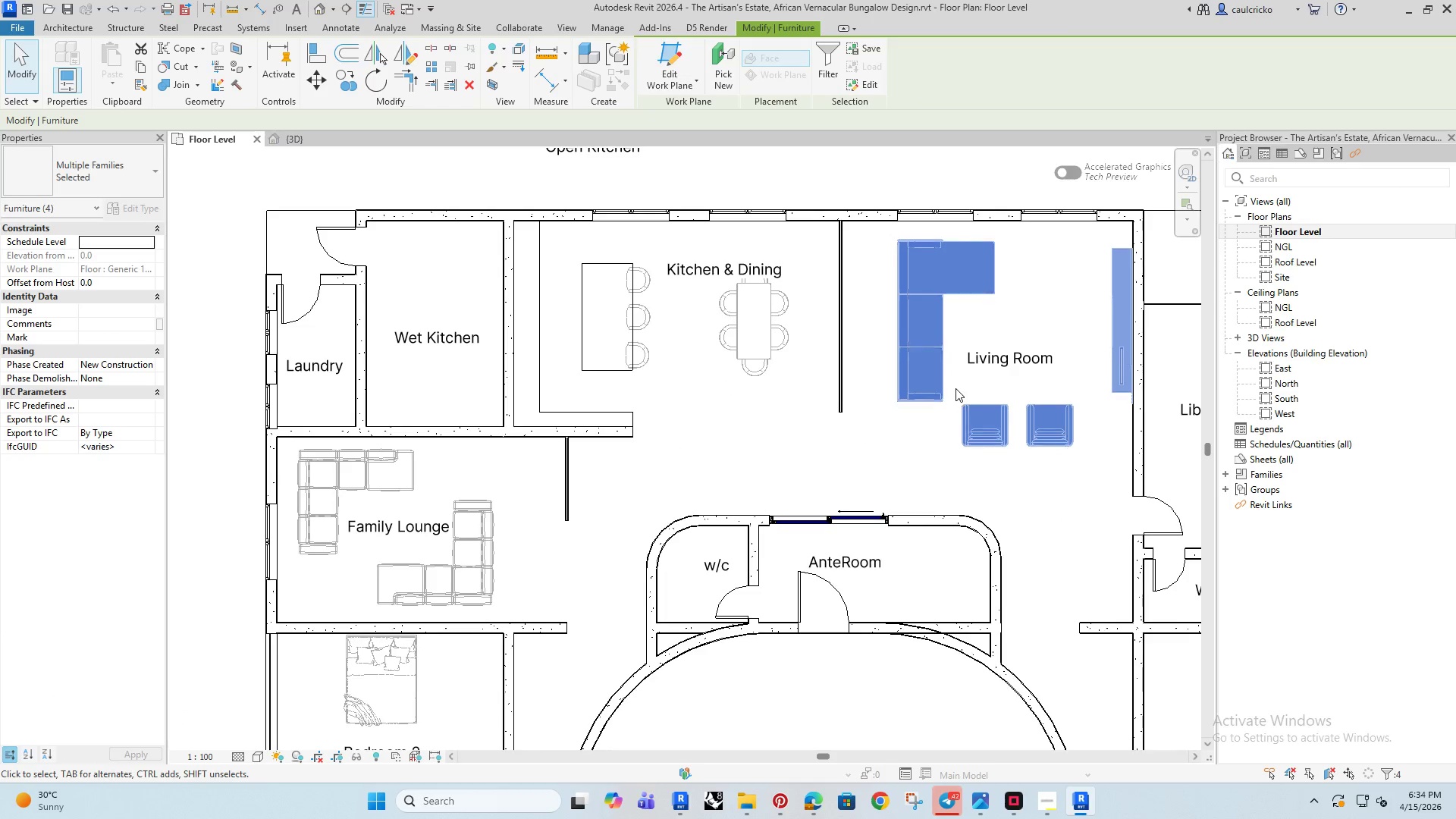 
key(ArrowUp)
 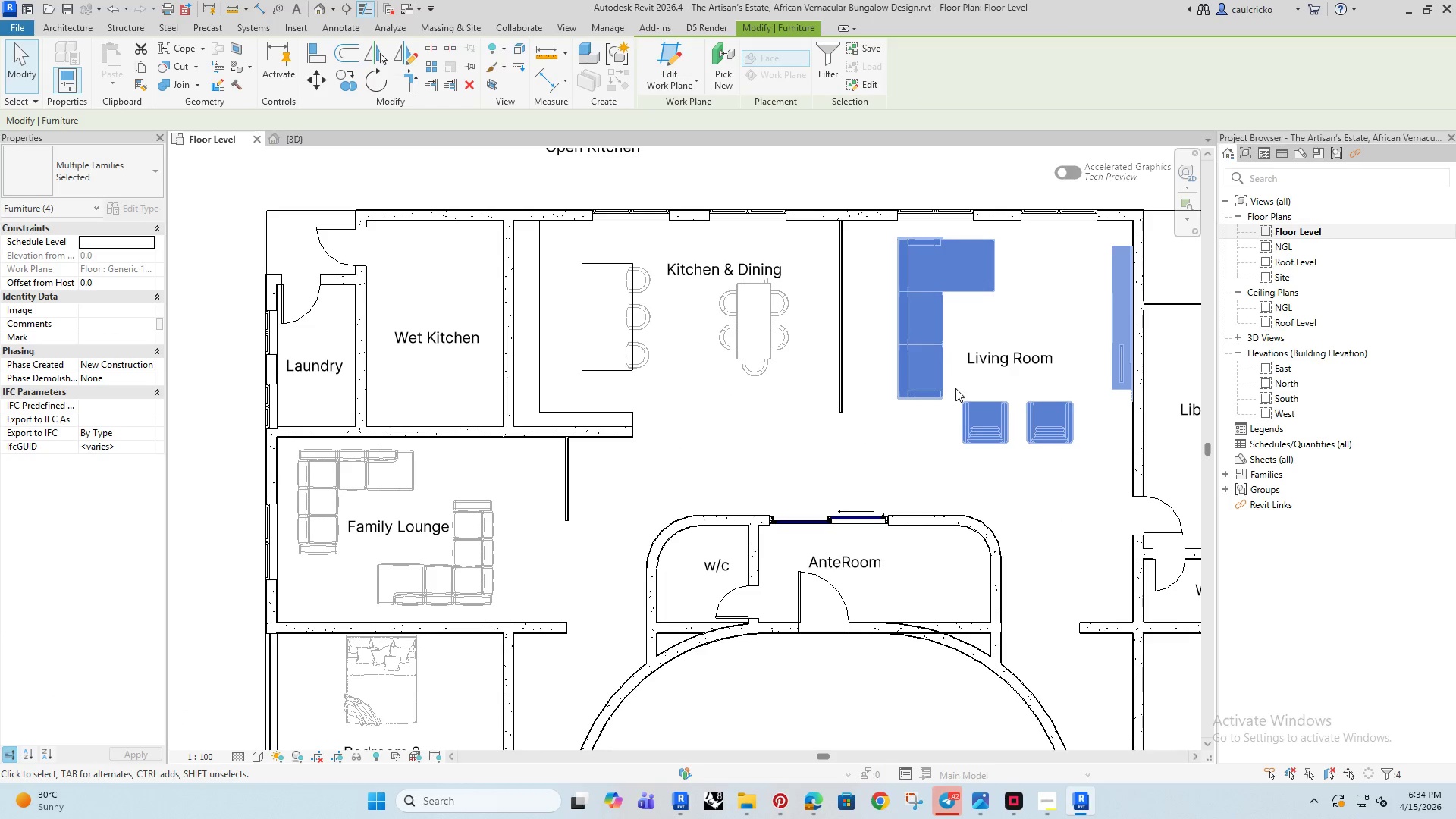 
key(ArrowUp)
 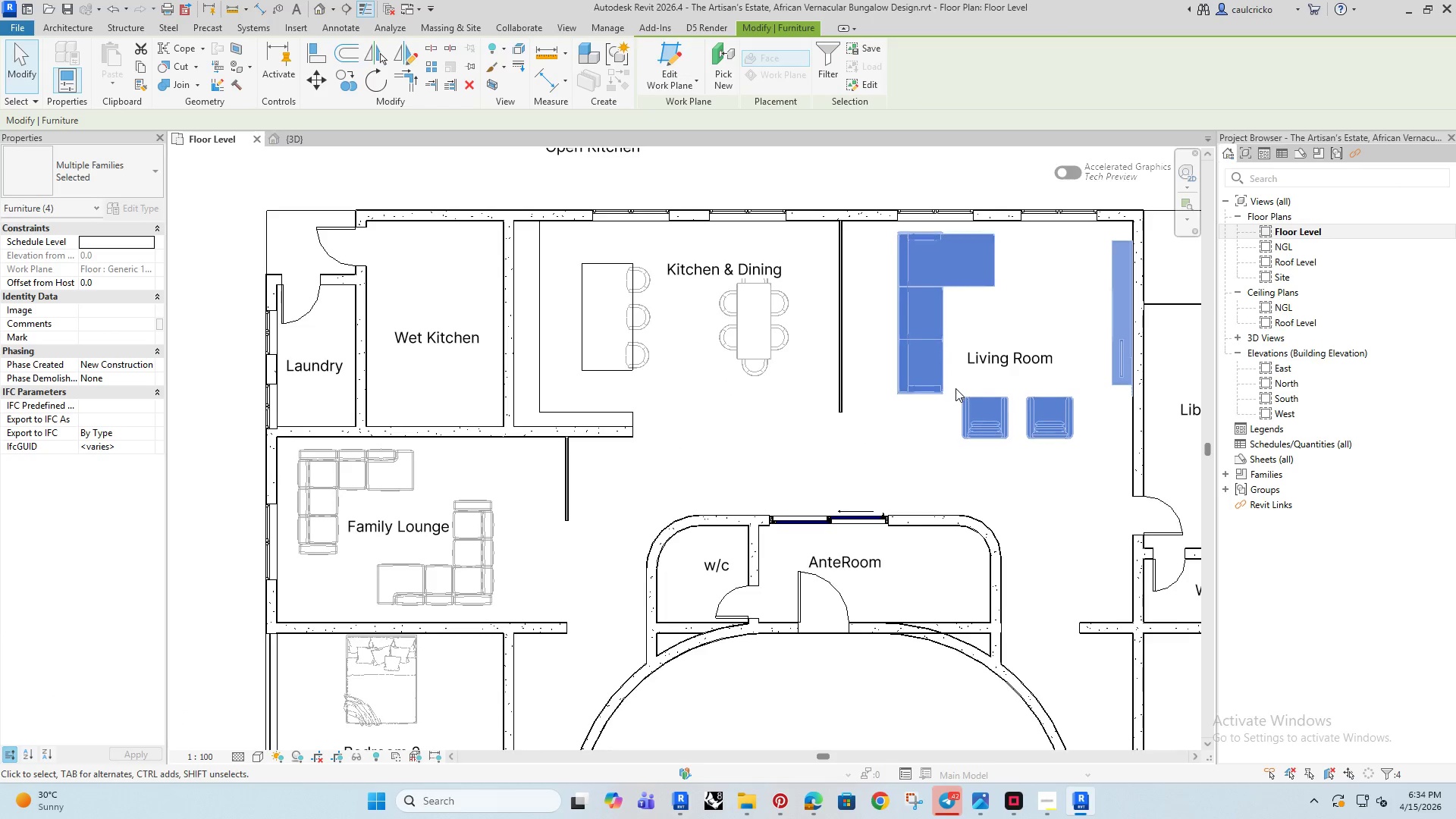 
key(ArrowUp)
 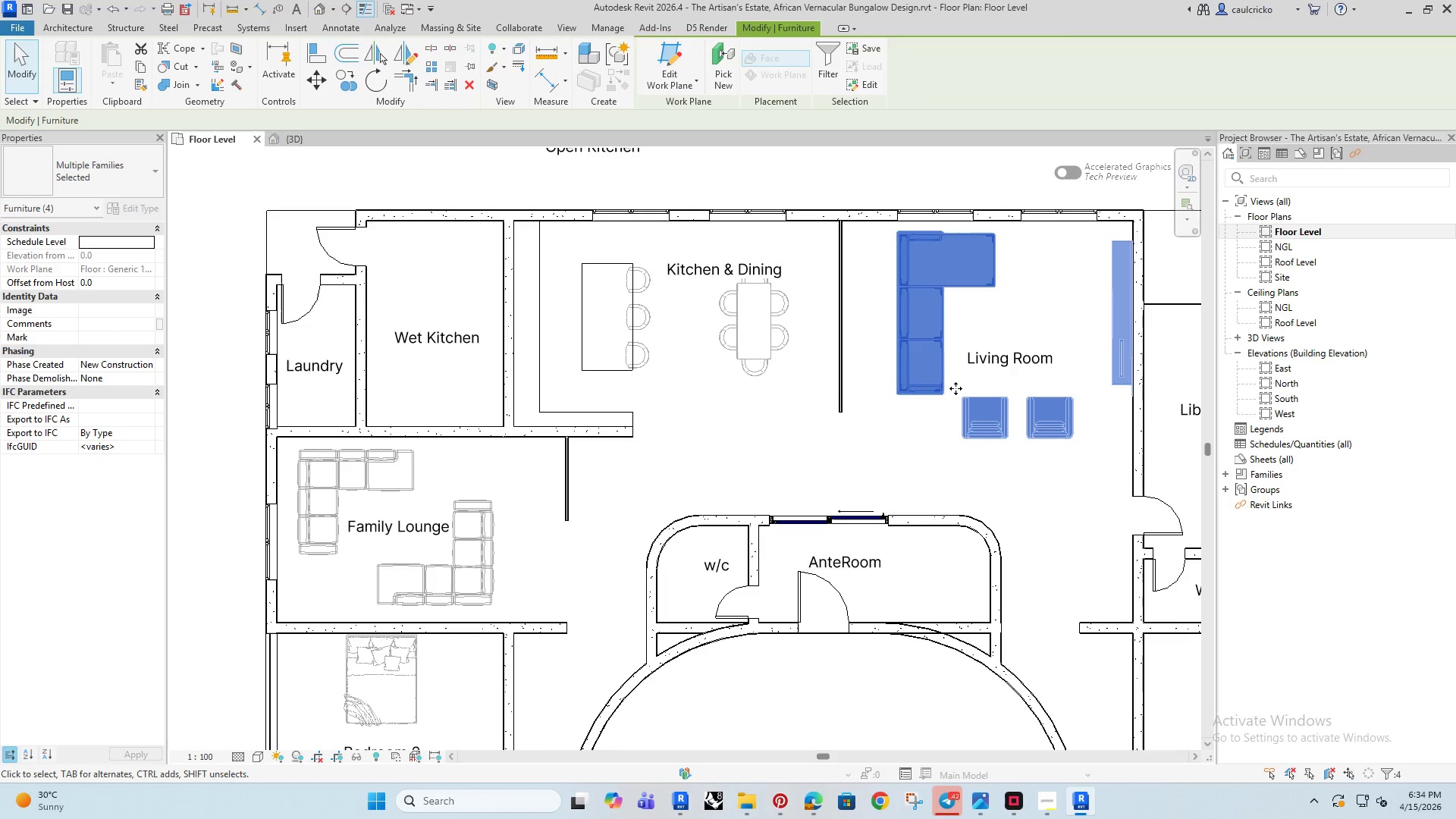 
key(ArrowDown)
 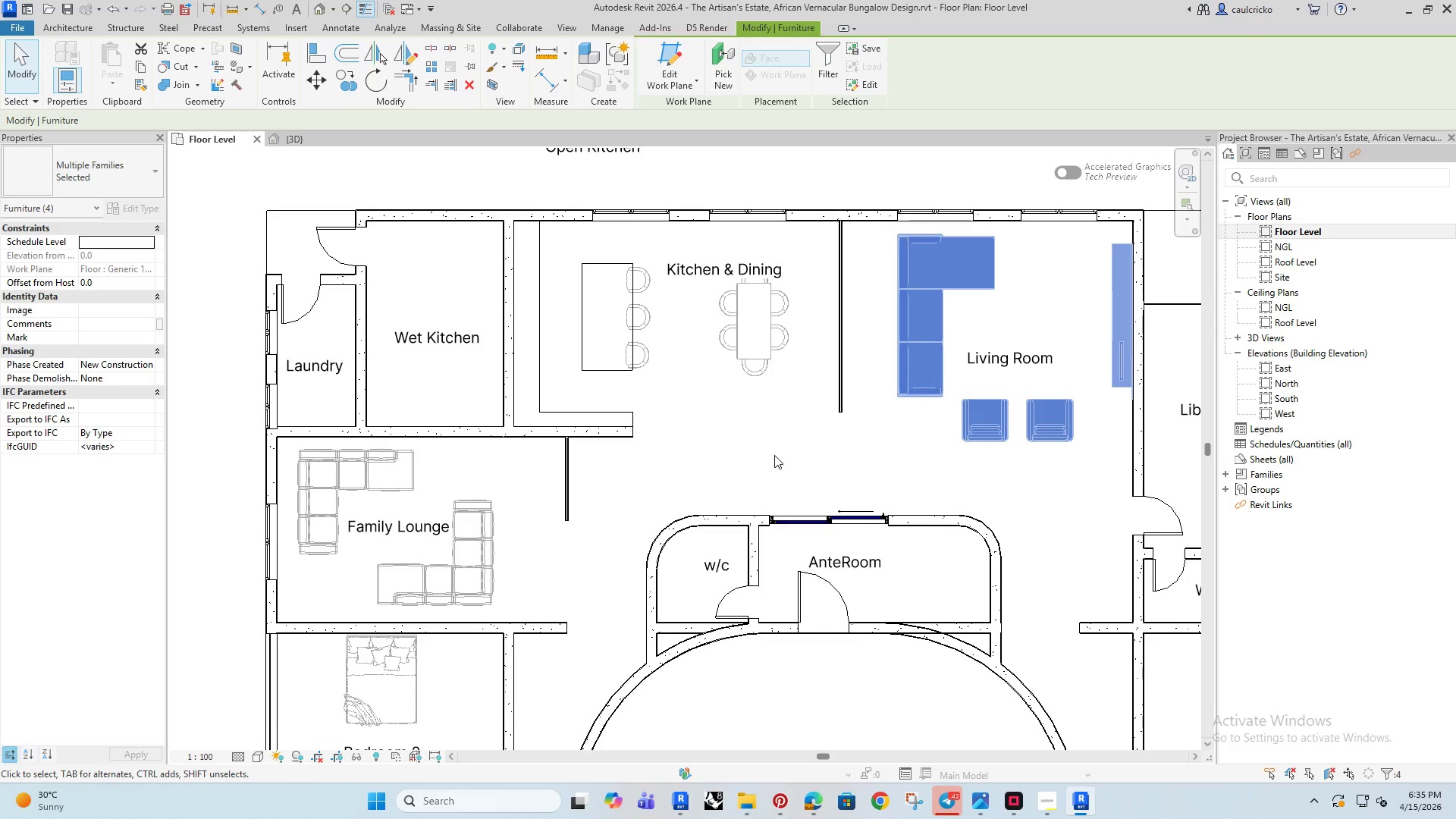 
left_click([803, 648])
 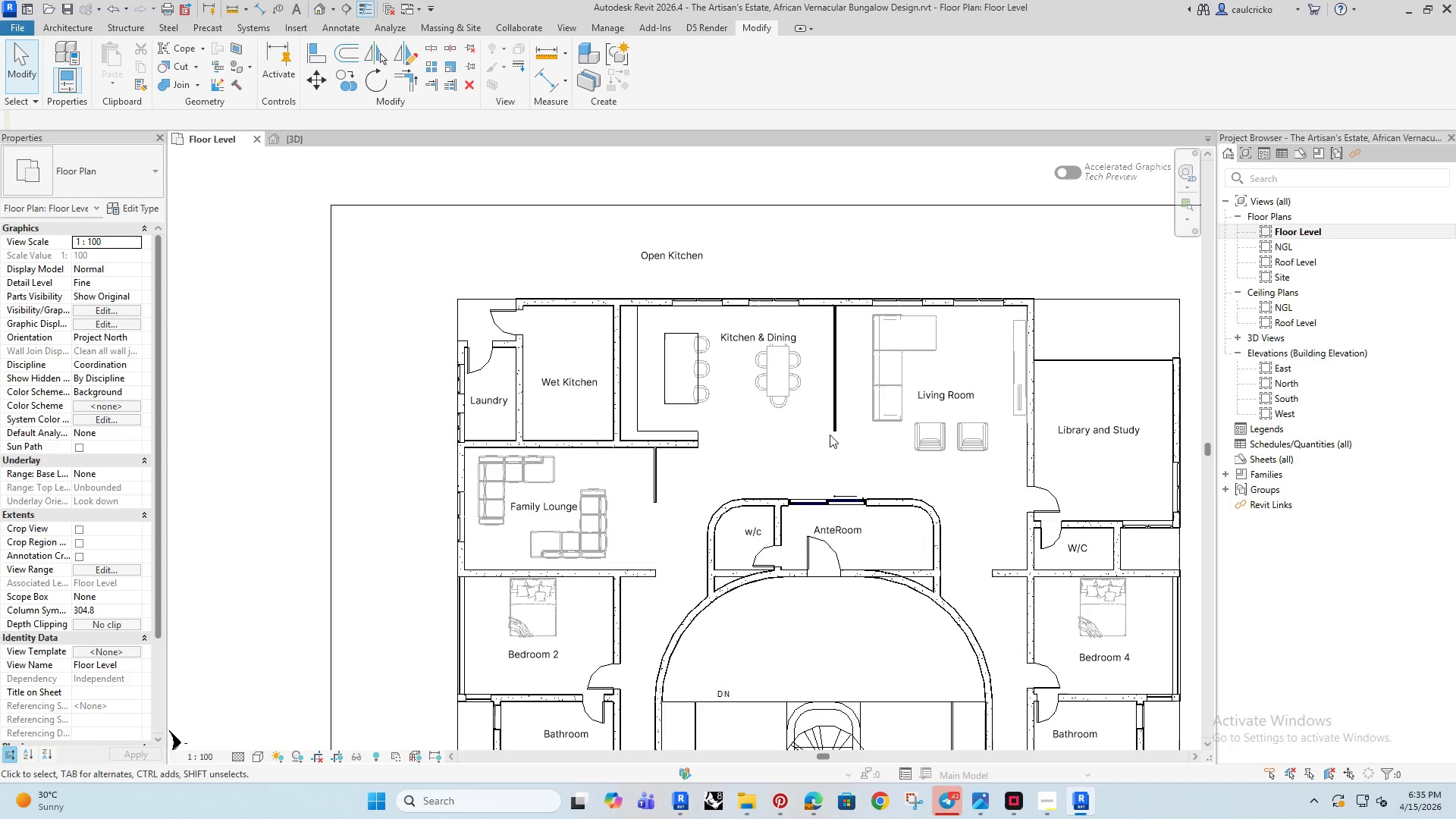 
scroll: coordinate [824, 469], scroll_direction: down, amount: 3.0
 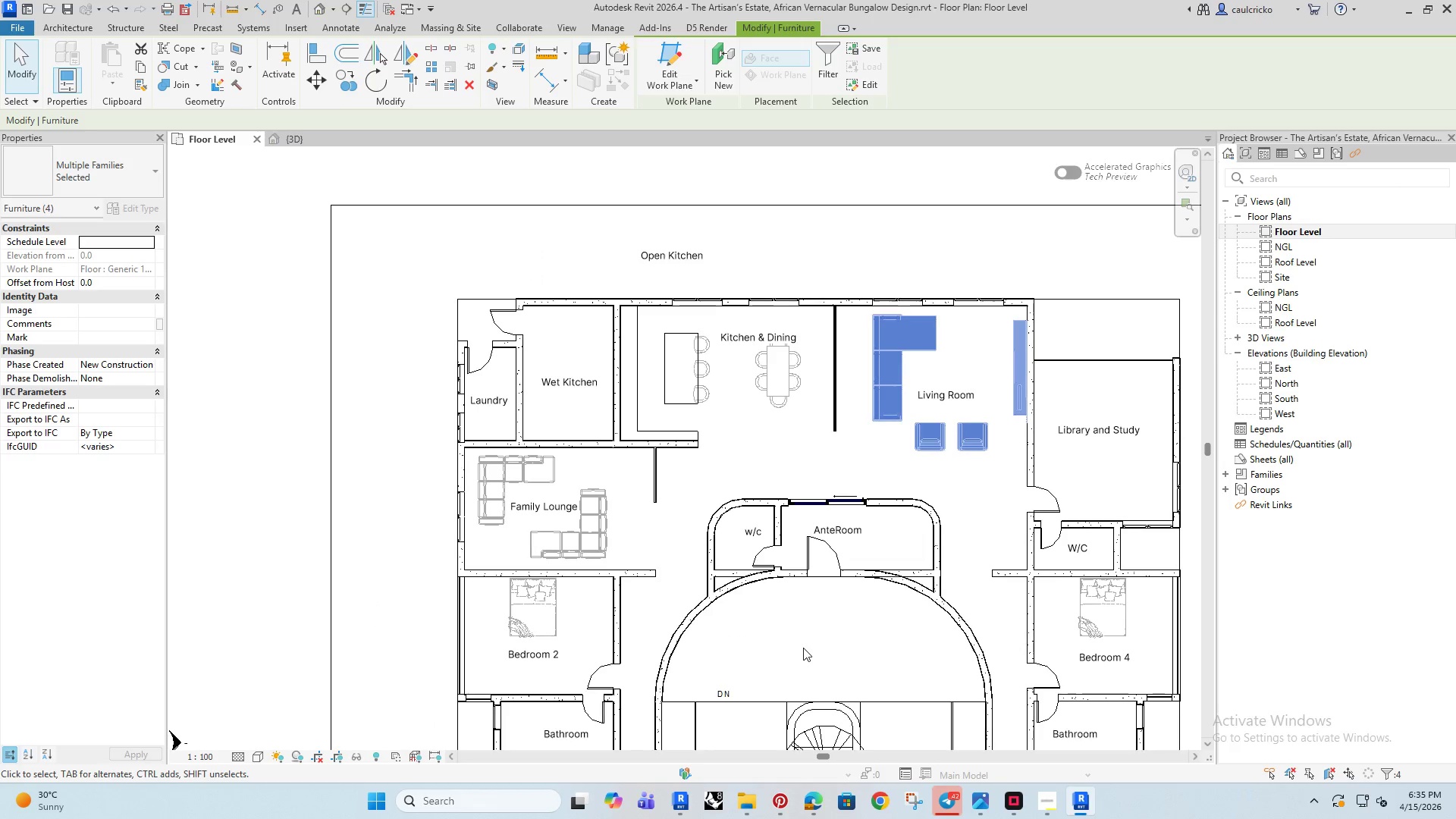 
type(al)
 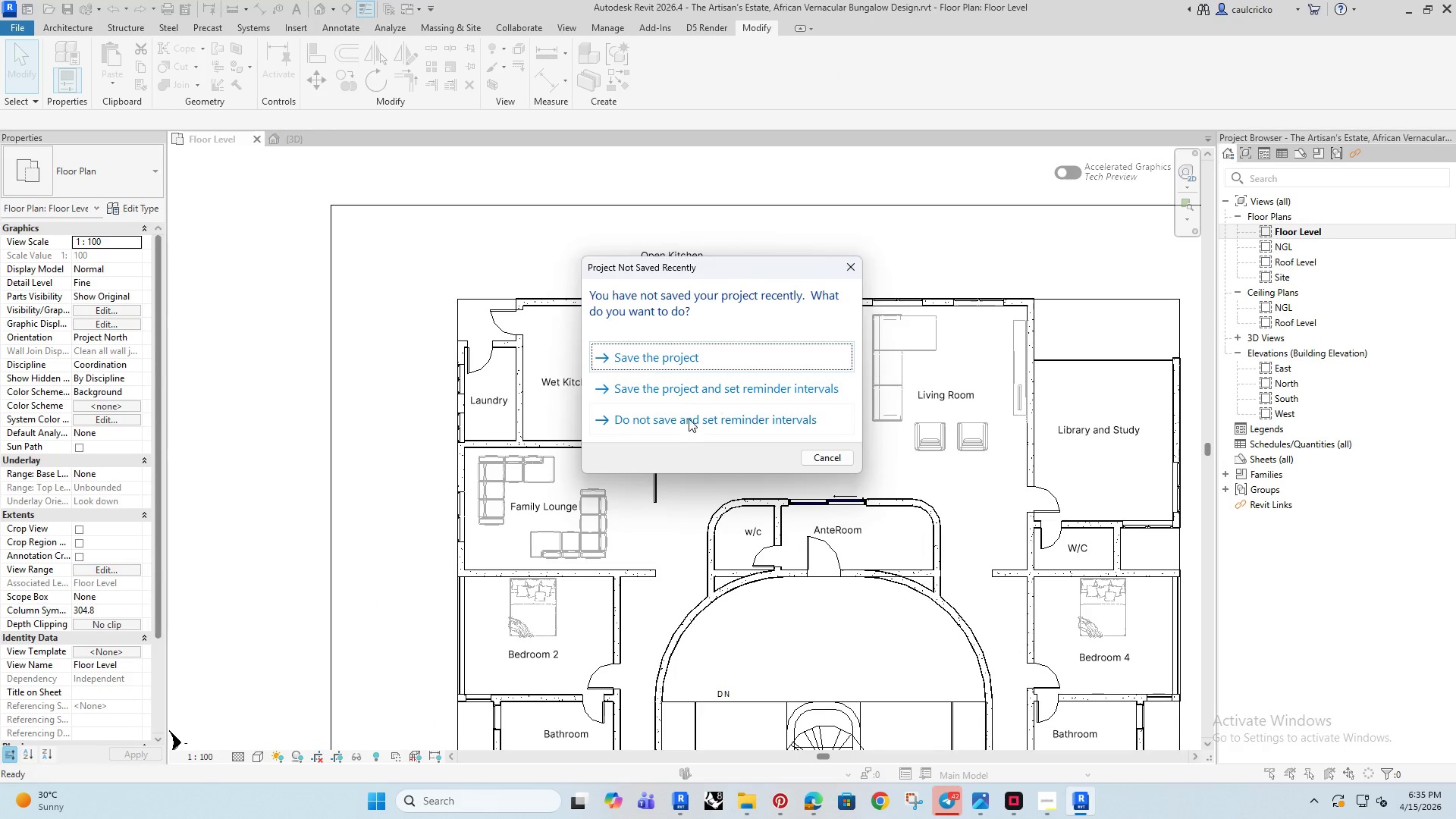 
scroll: coordinate [689, 419], scroll_direction: up, amount: 2.0
 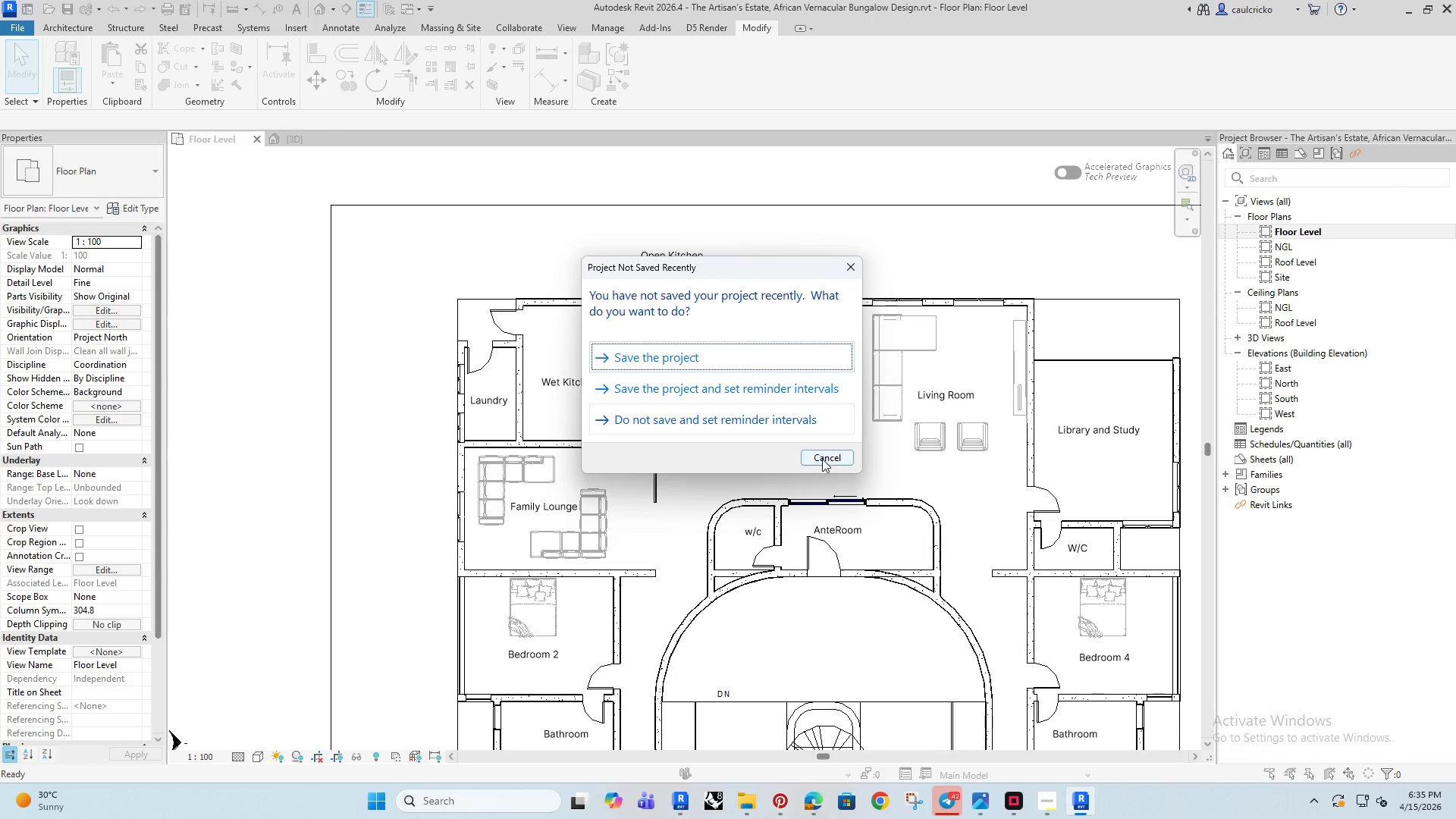 
left_click([822, 459])
 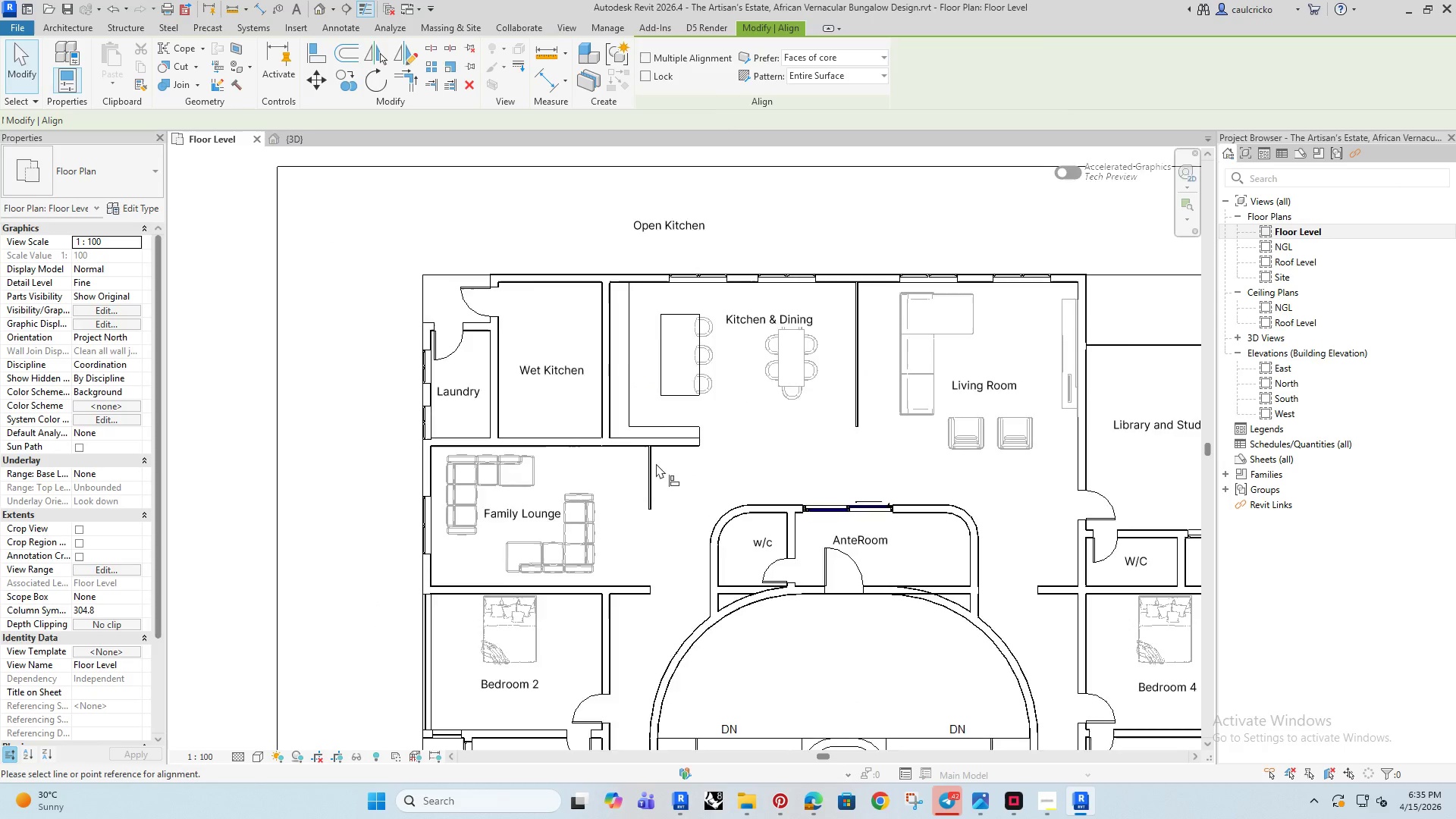 
left_click([713, 436])
 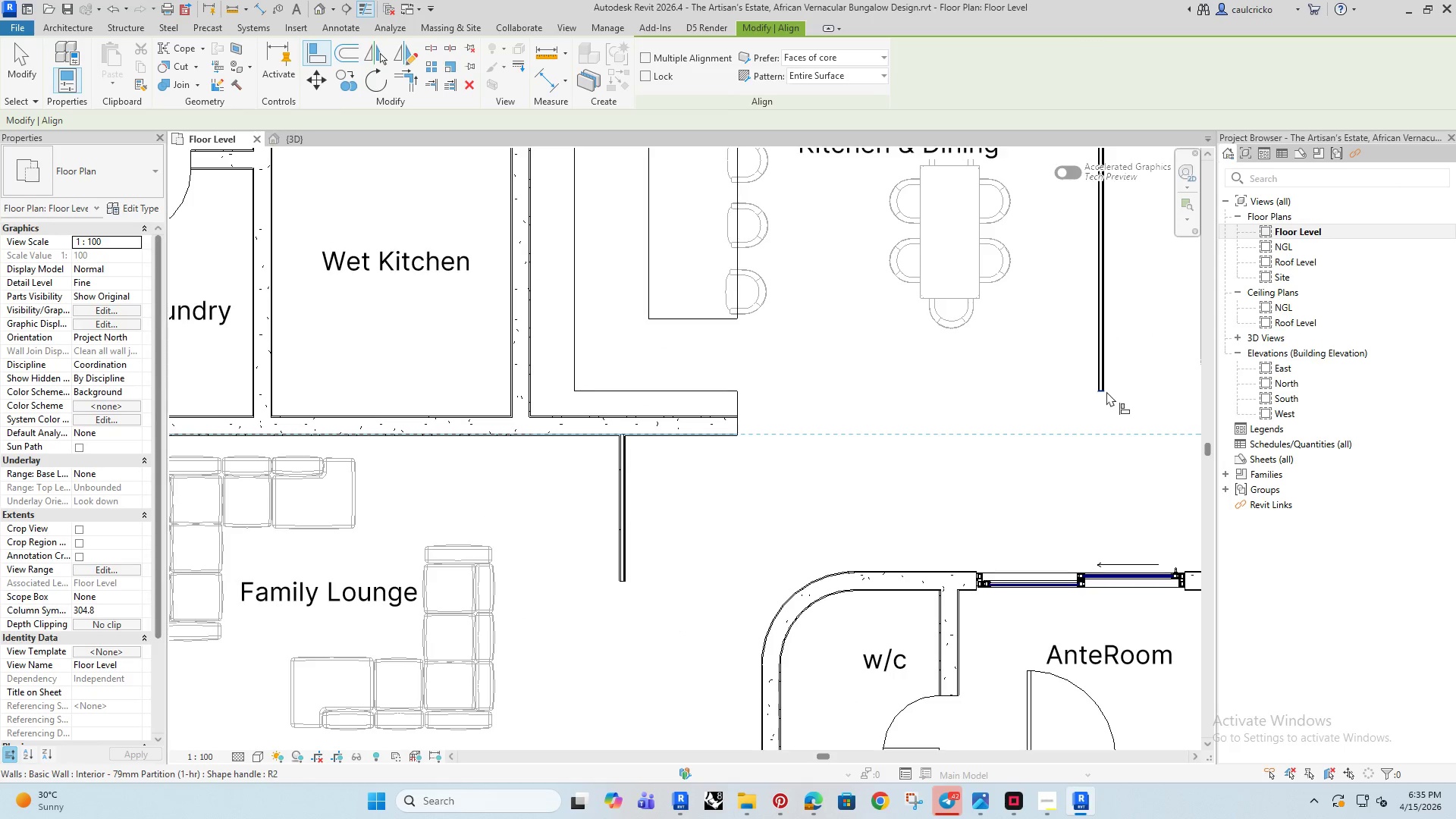 
scroll: coordinate [688, 440], scroll_direction: up, amount: 7.0
 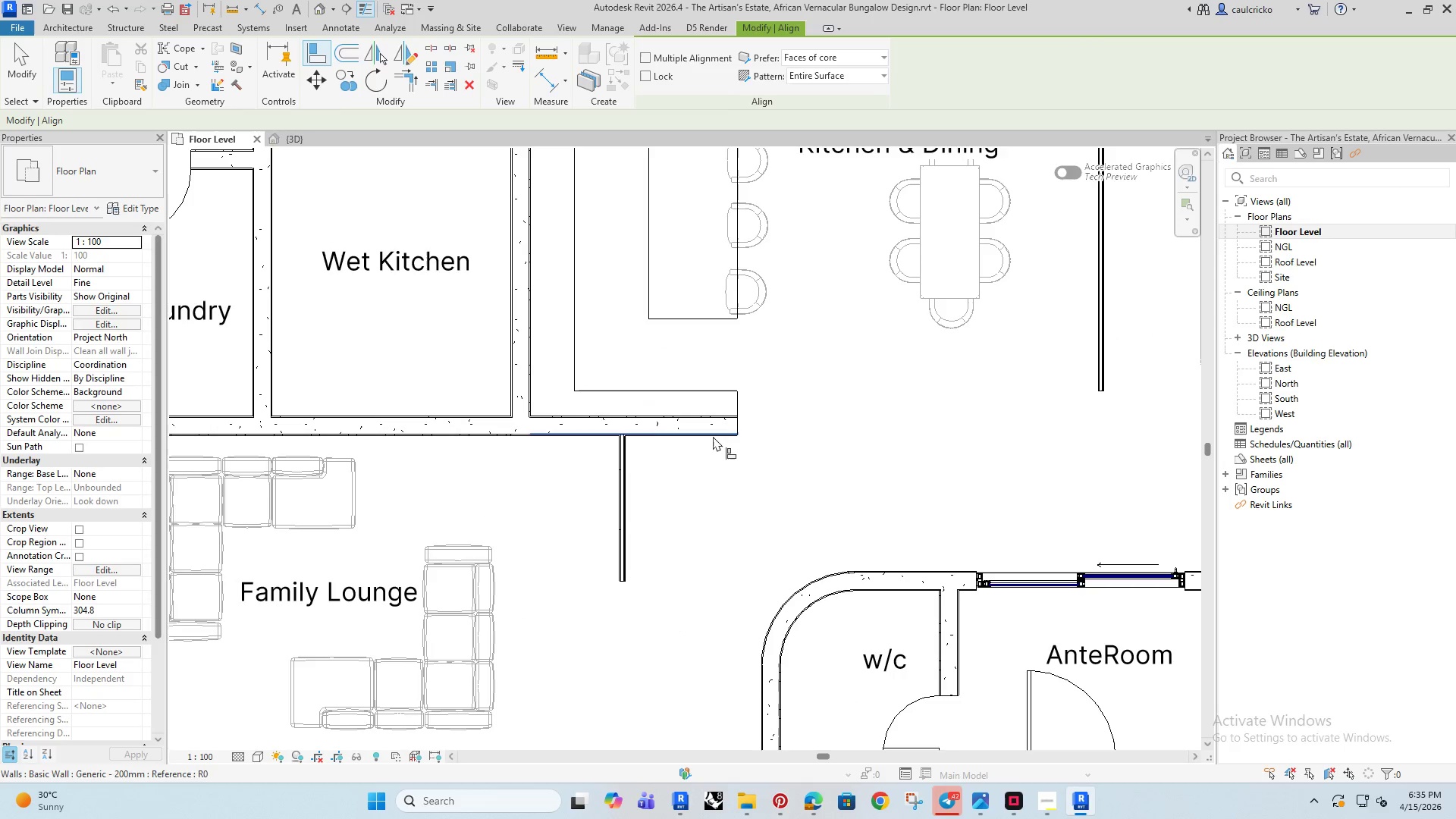 
left_click([1106, 391])
 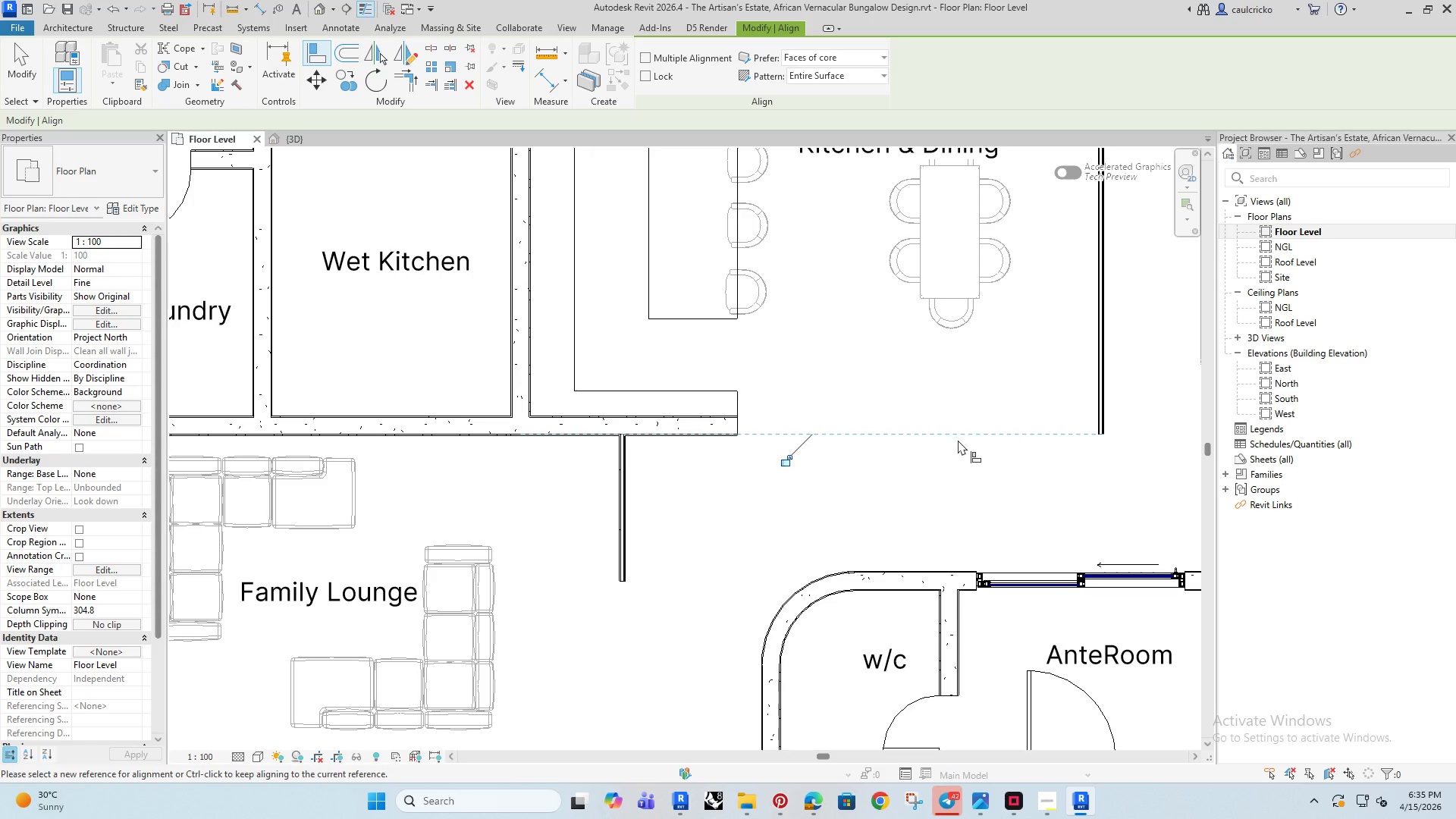 
scroll: coordinate [957, 440], scroll_direction: down, amount: 5.0
 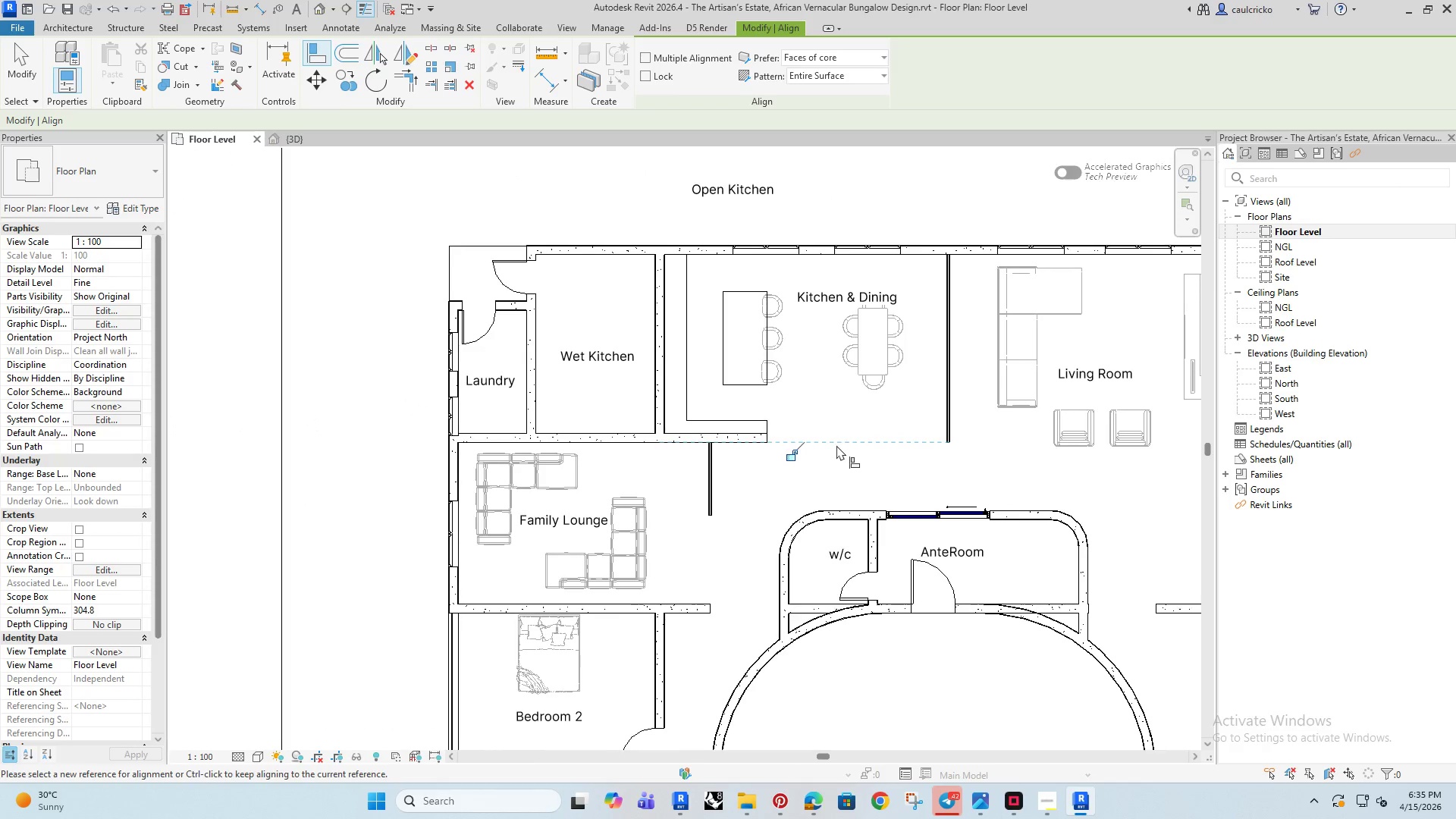 
key(Escape)
 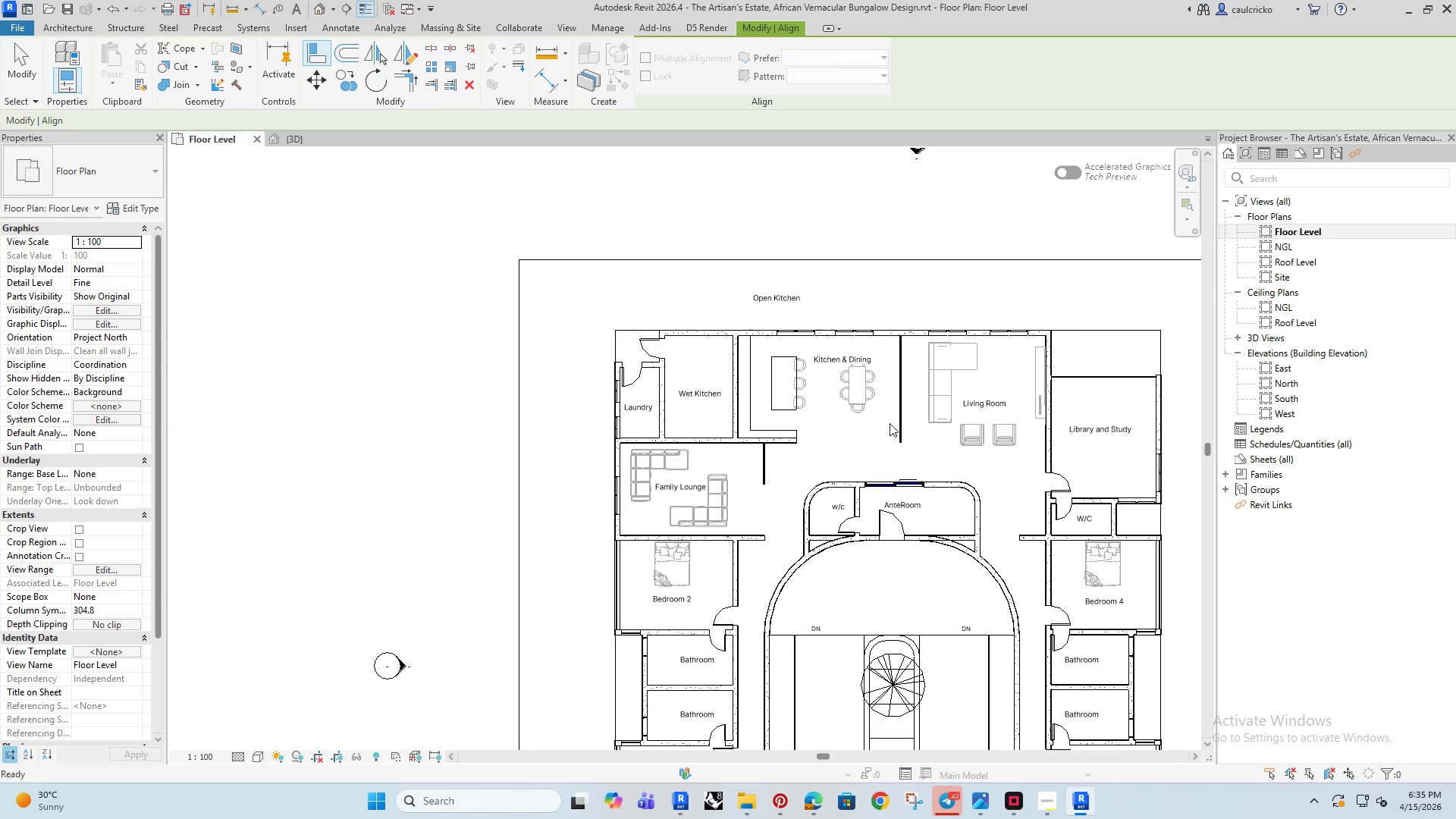 
scroll: coordinate [836, 444], scroll_direction: down, amount: 4.0
 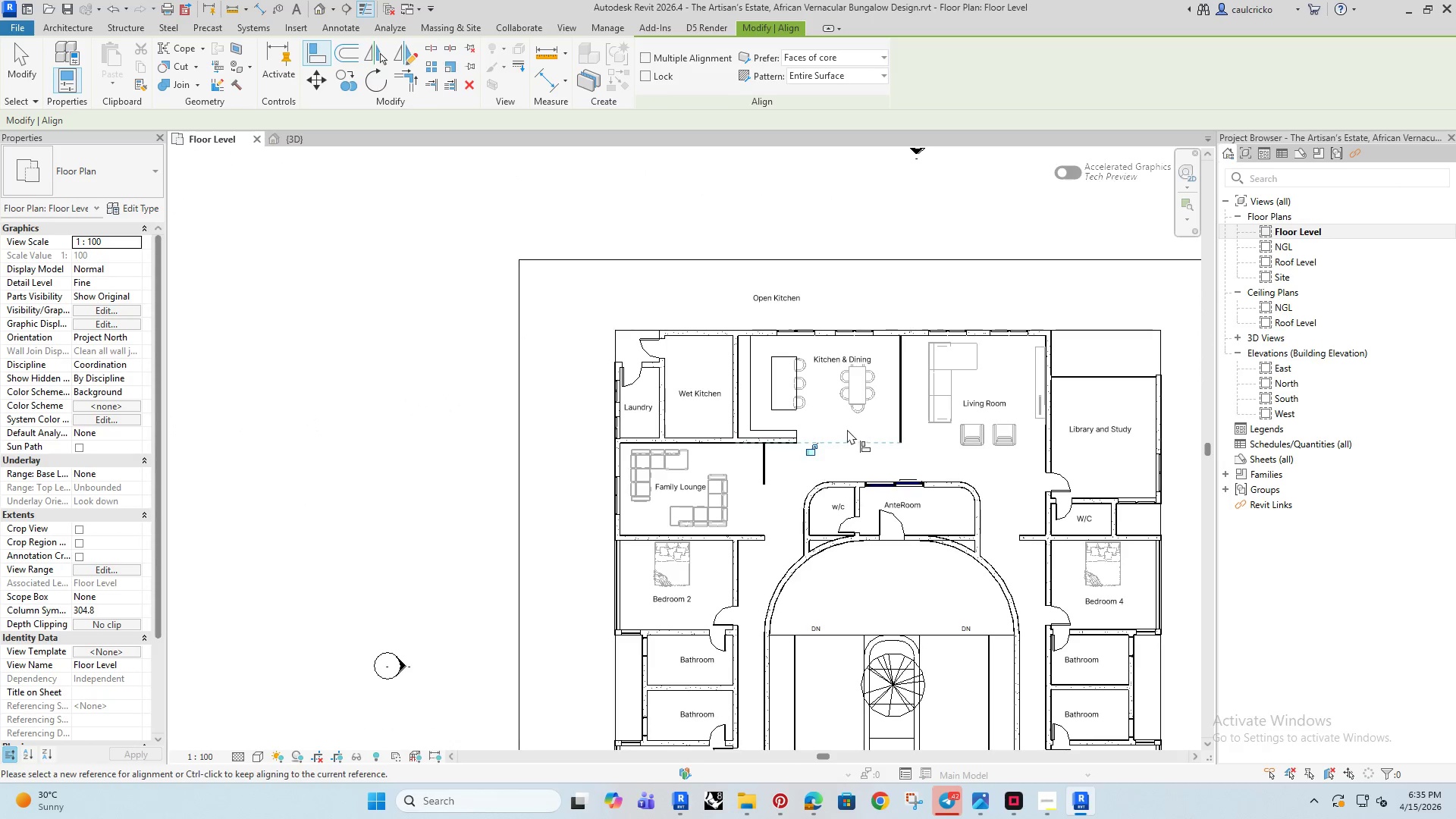 
key(Escape)
 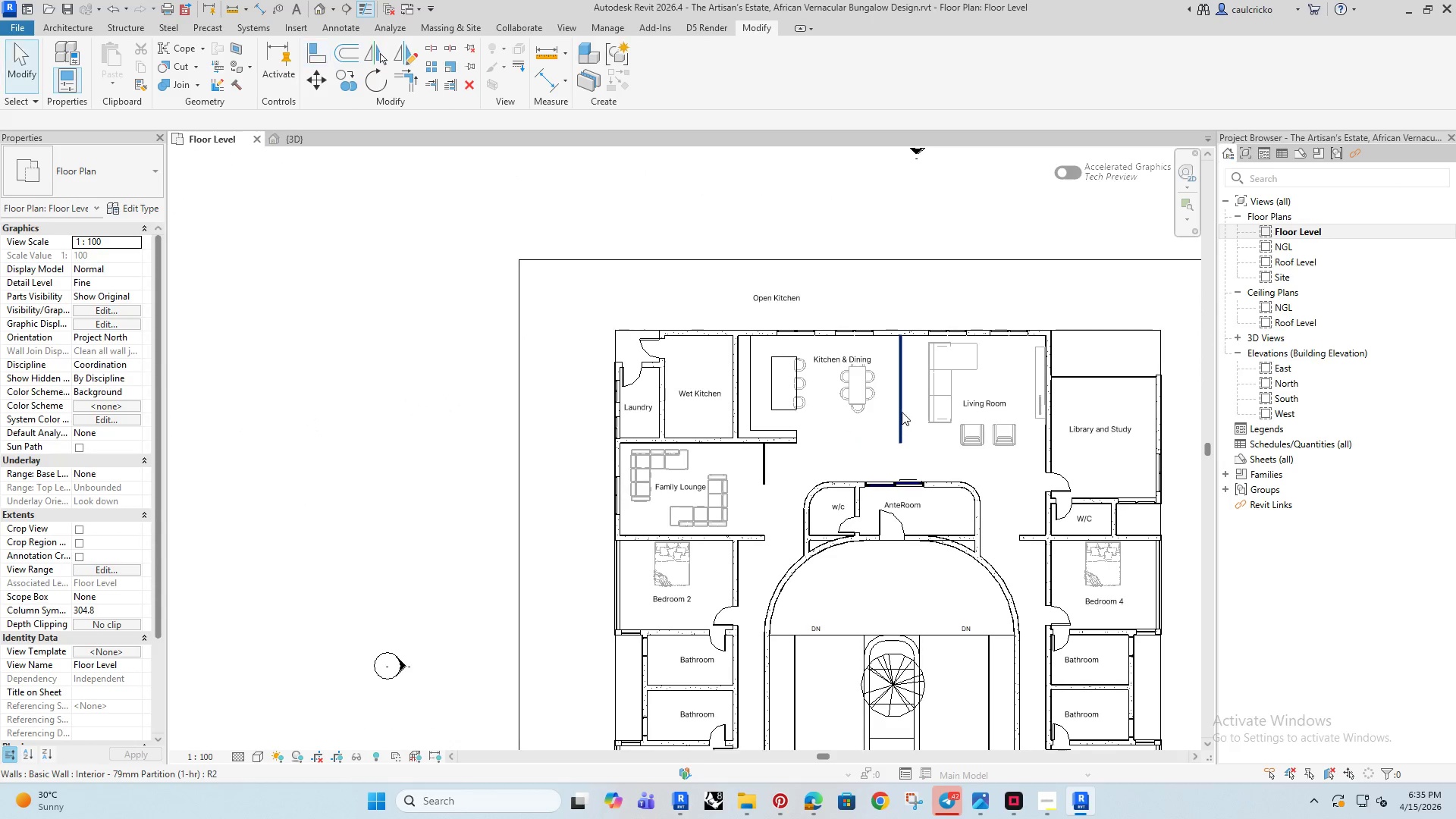 
key(Escape)
 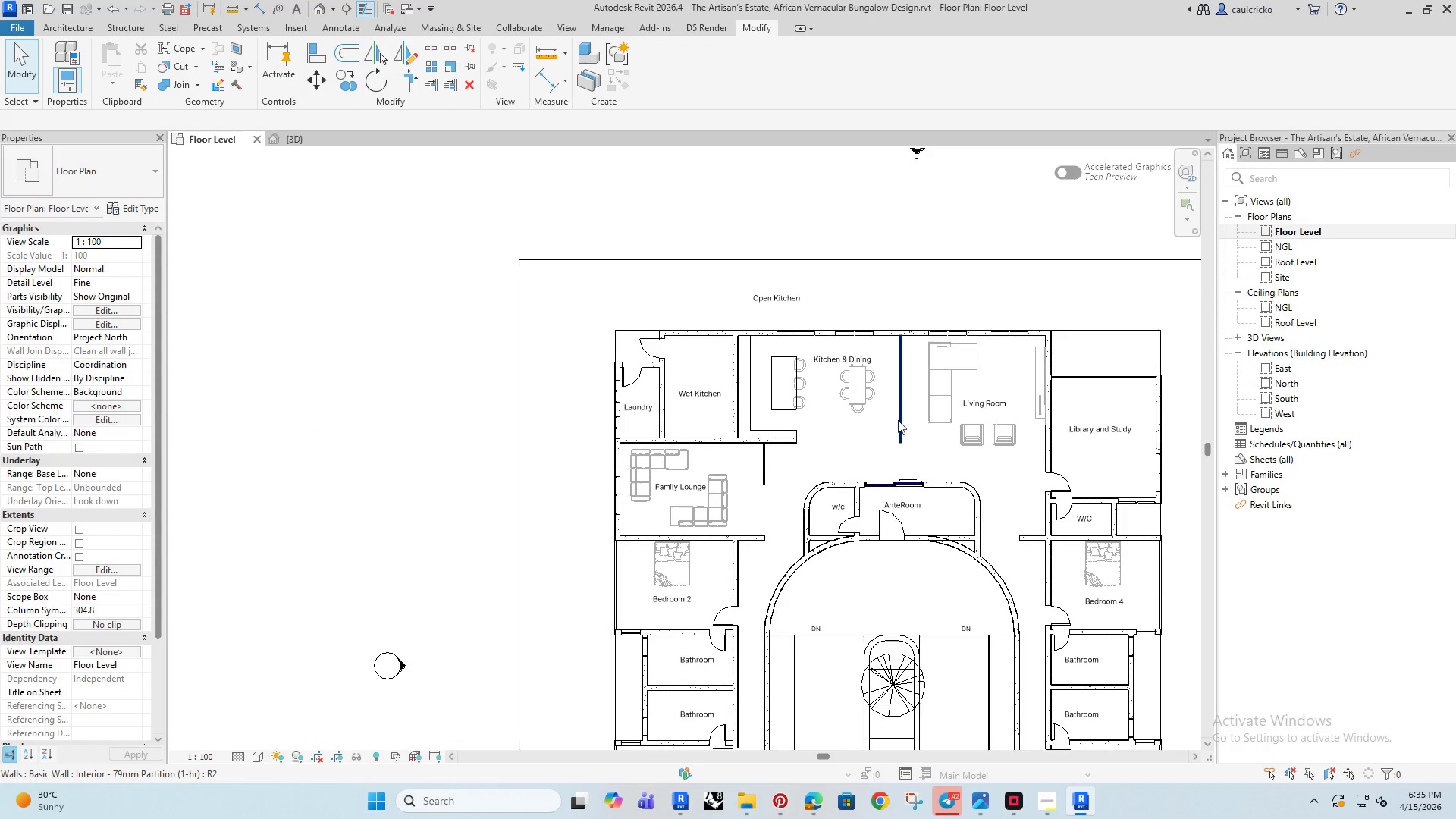 
scroll: coordinate [898, 421], scroll_direction: down, amount: 2.0
 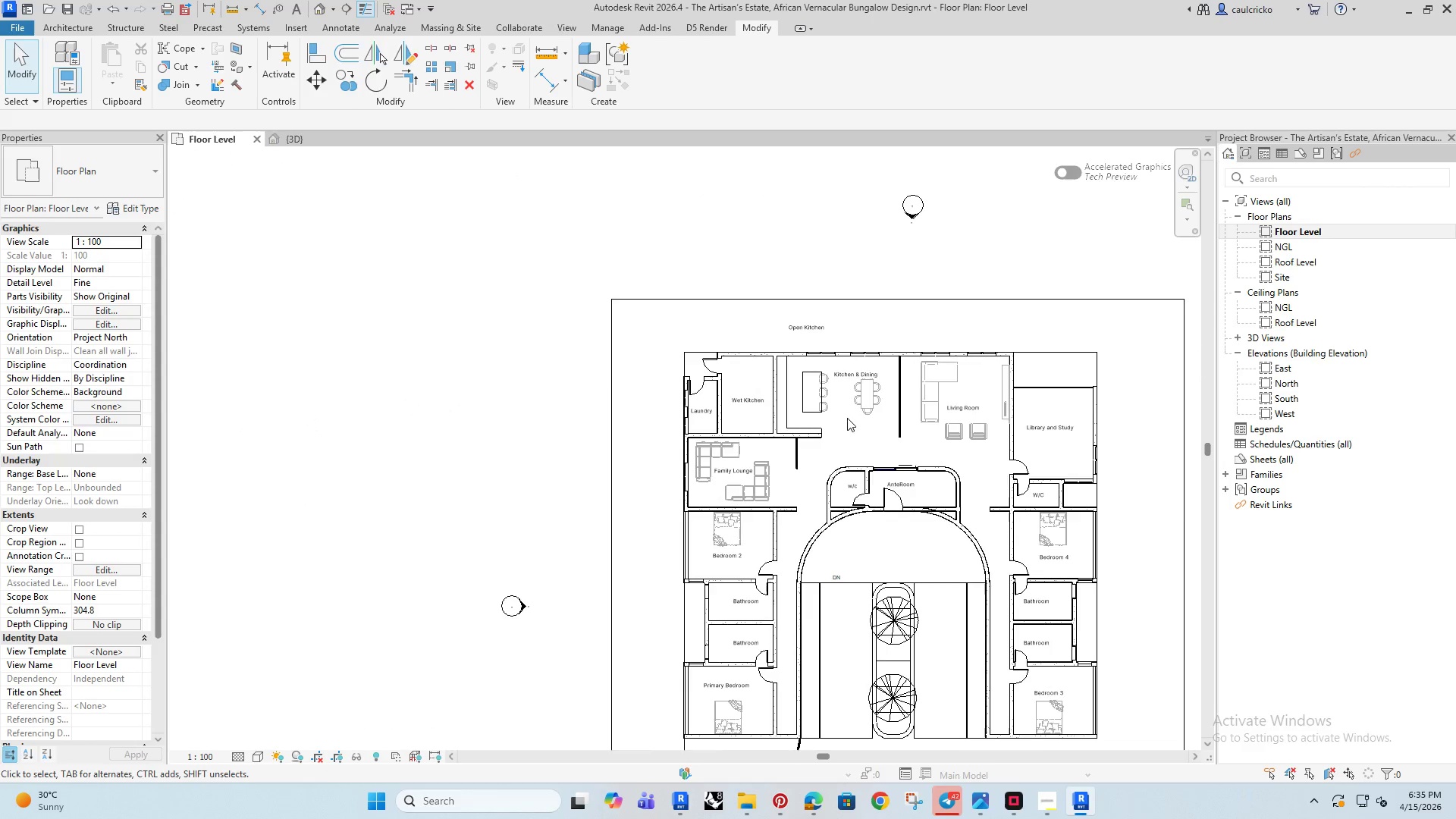 
scroll: coordinate [882, 416], scroll_direction: up, amount: 9.0
 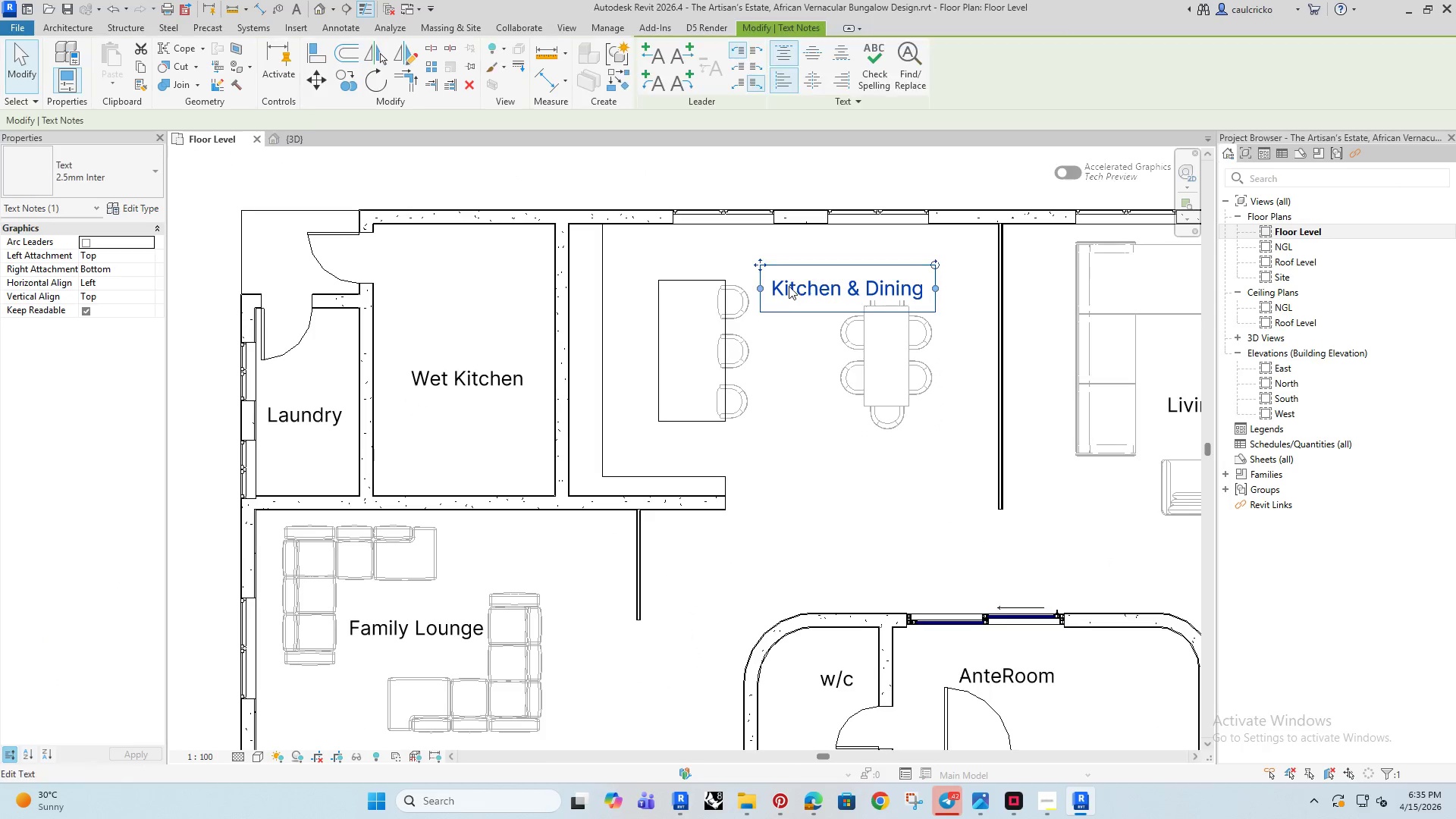 
scroll: coordinate [770, 347], scroll_direction: down, amount: 1.0
 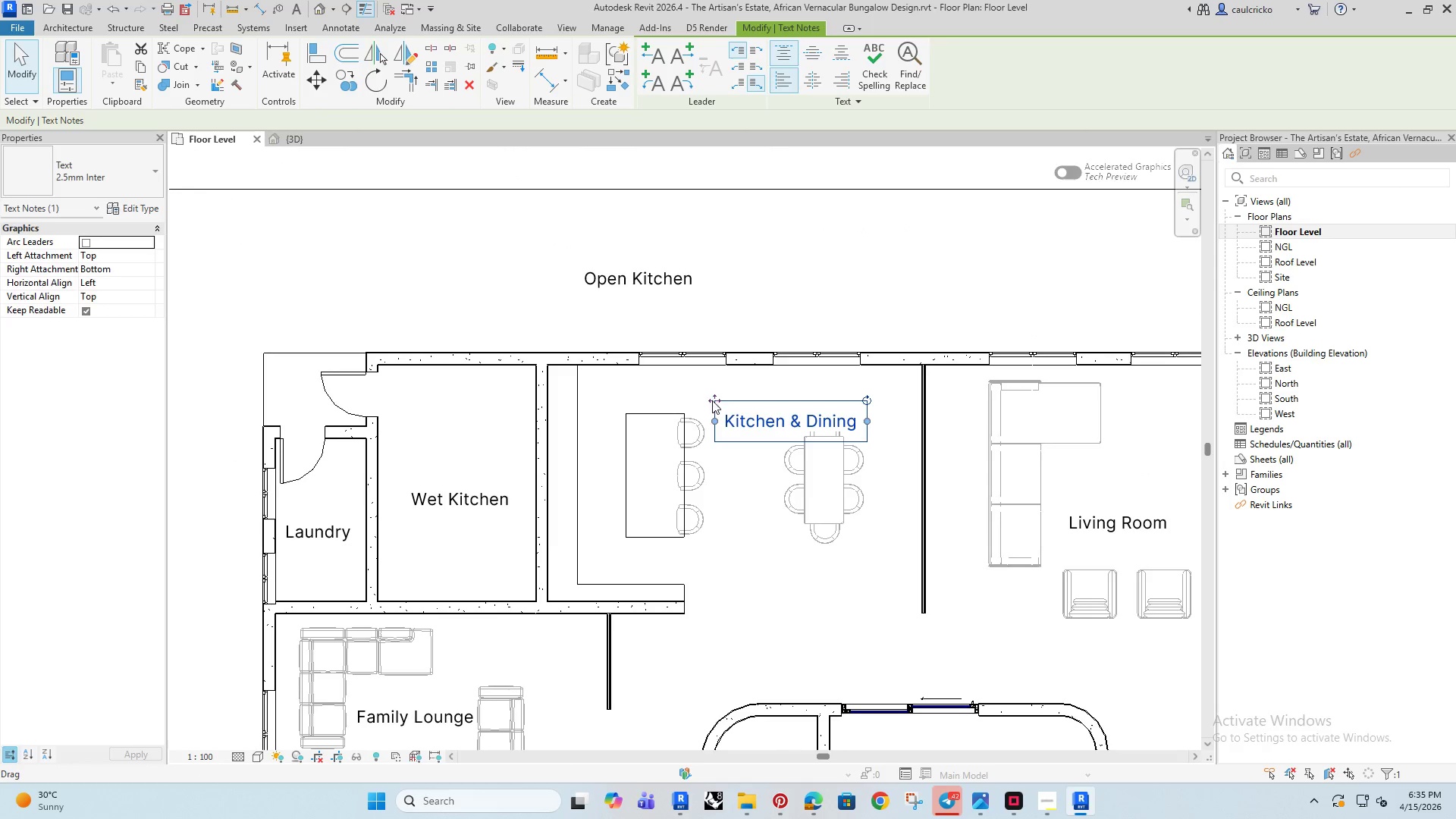 
left_click_drag(start_coordinate=[712, 400], to_coordinate=[745, 263])
 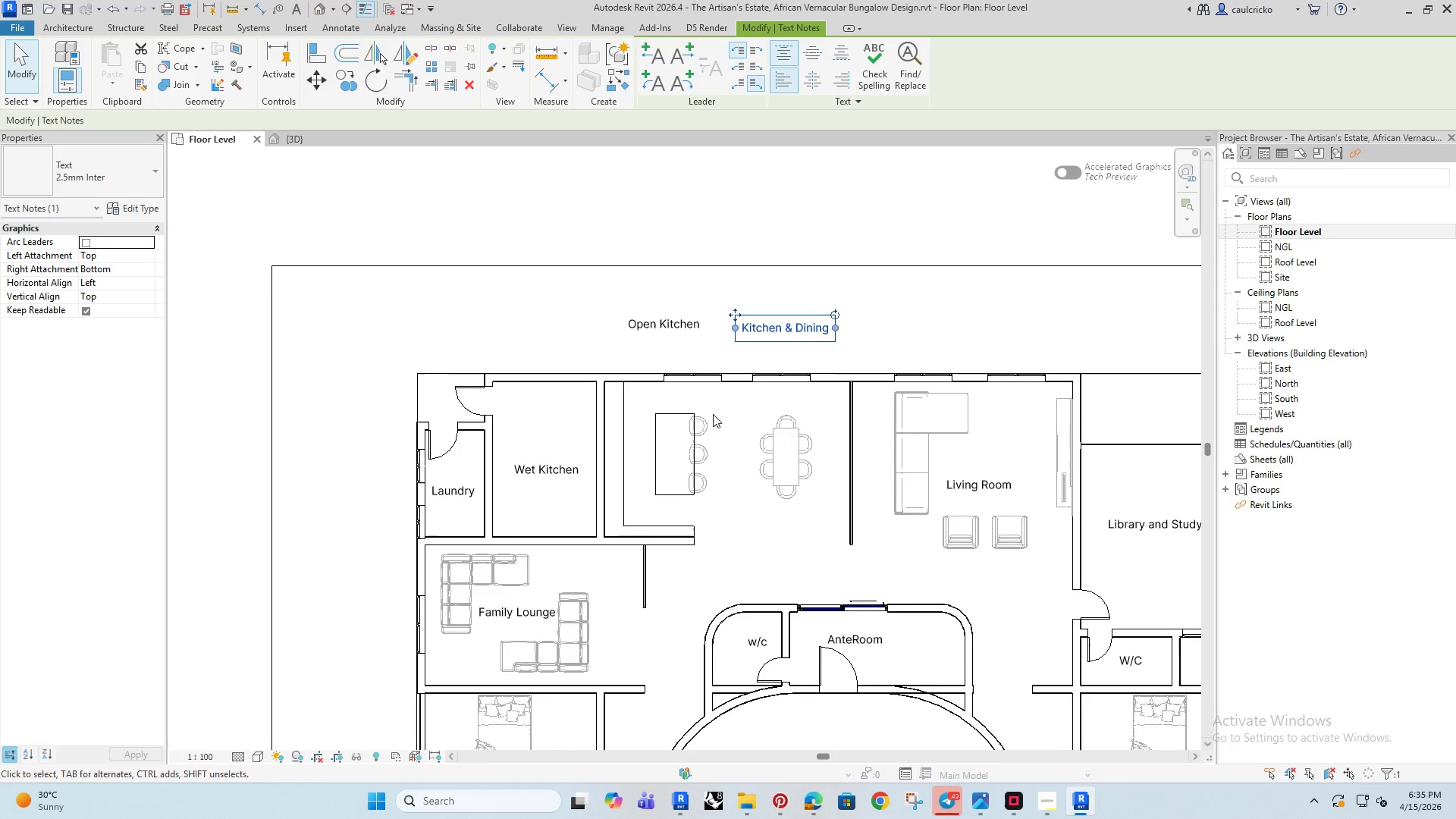 
scroll: coordinate [713, 414], scroll_direction: down, amount: 3.0
 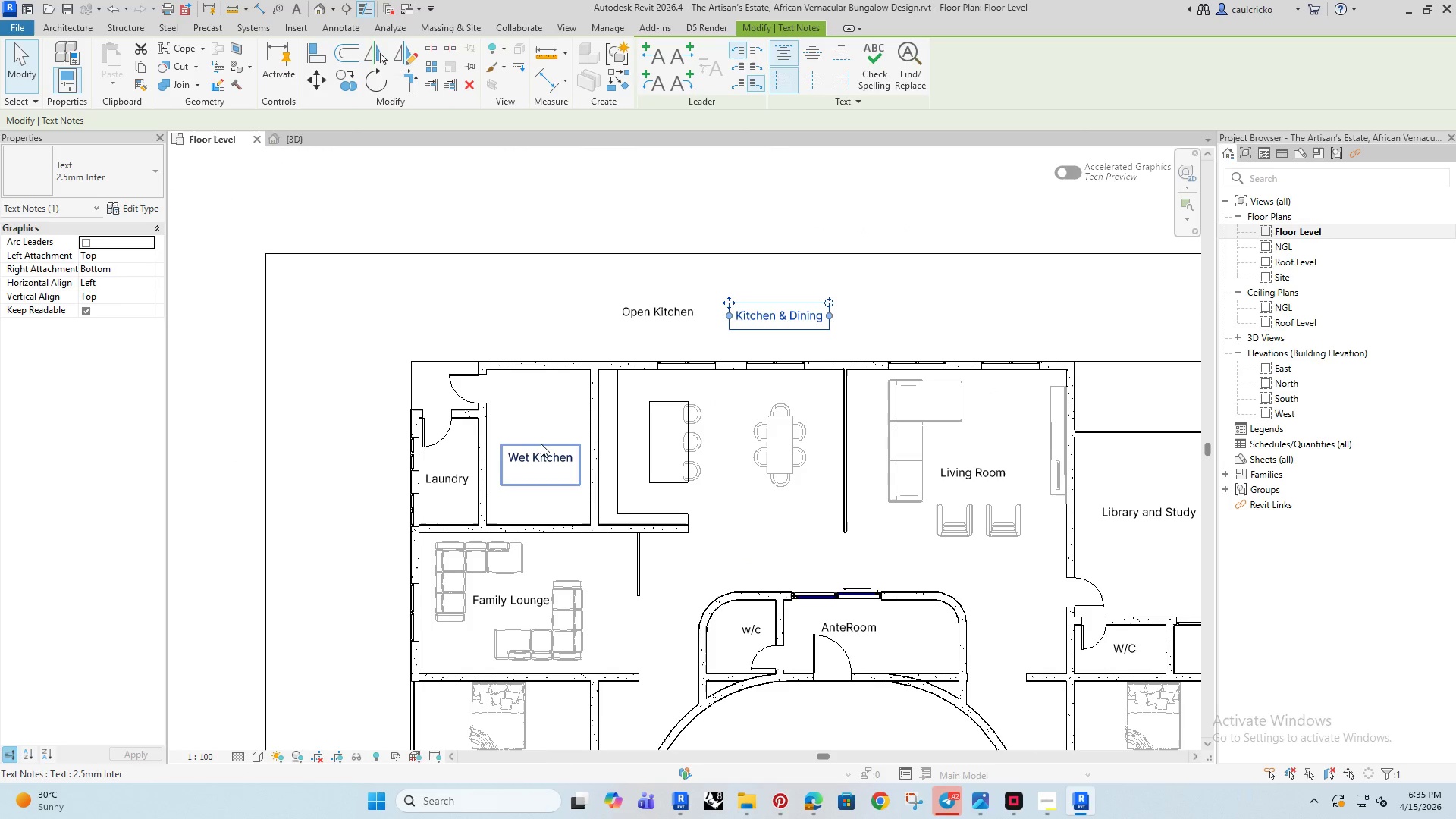 
left_click([541, 444])
 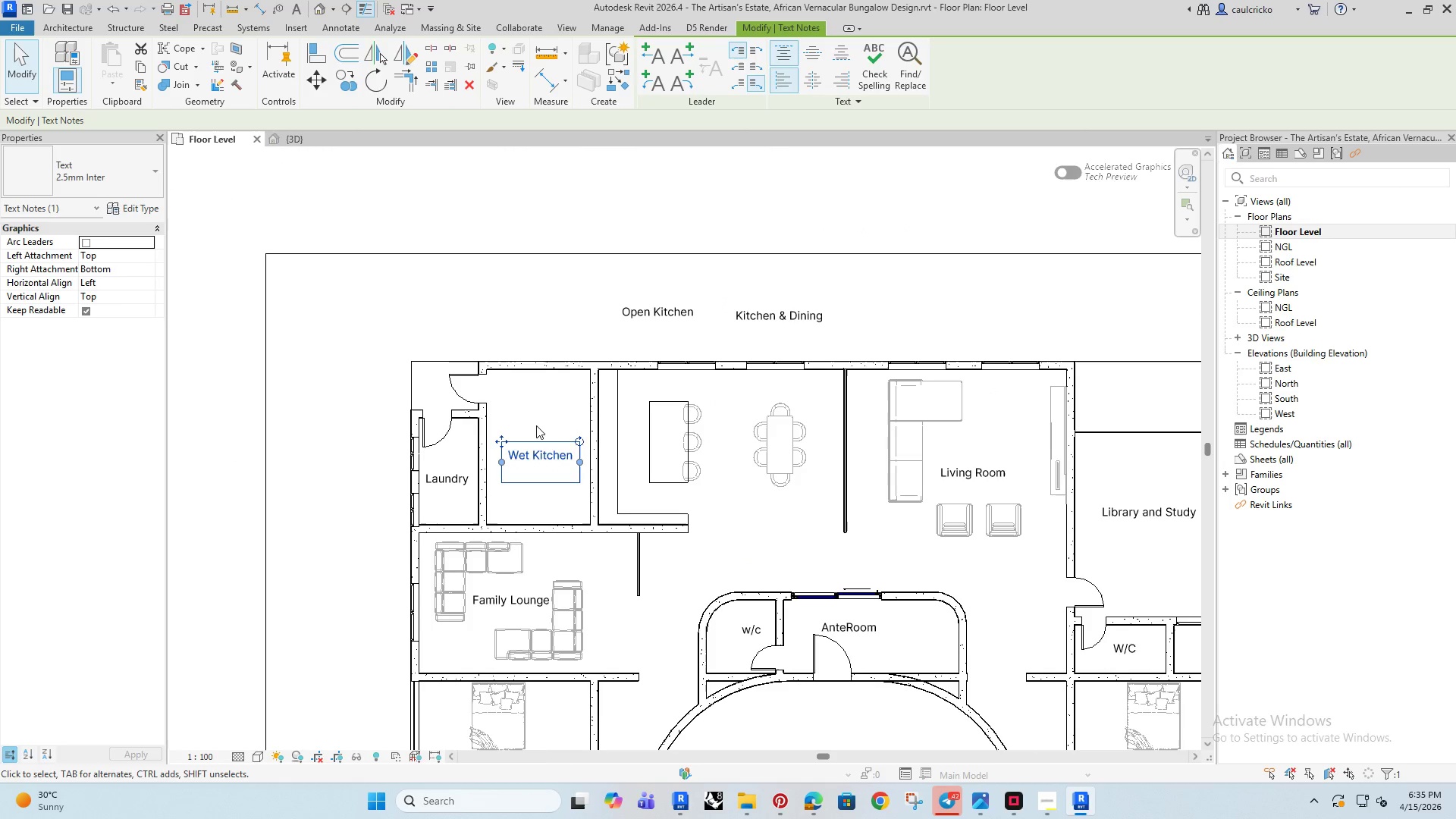 
key(ArrowUp)
 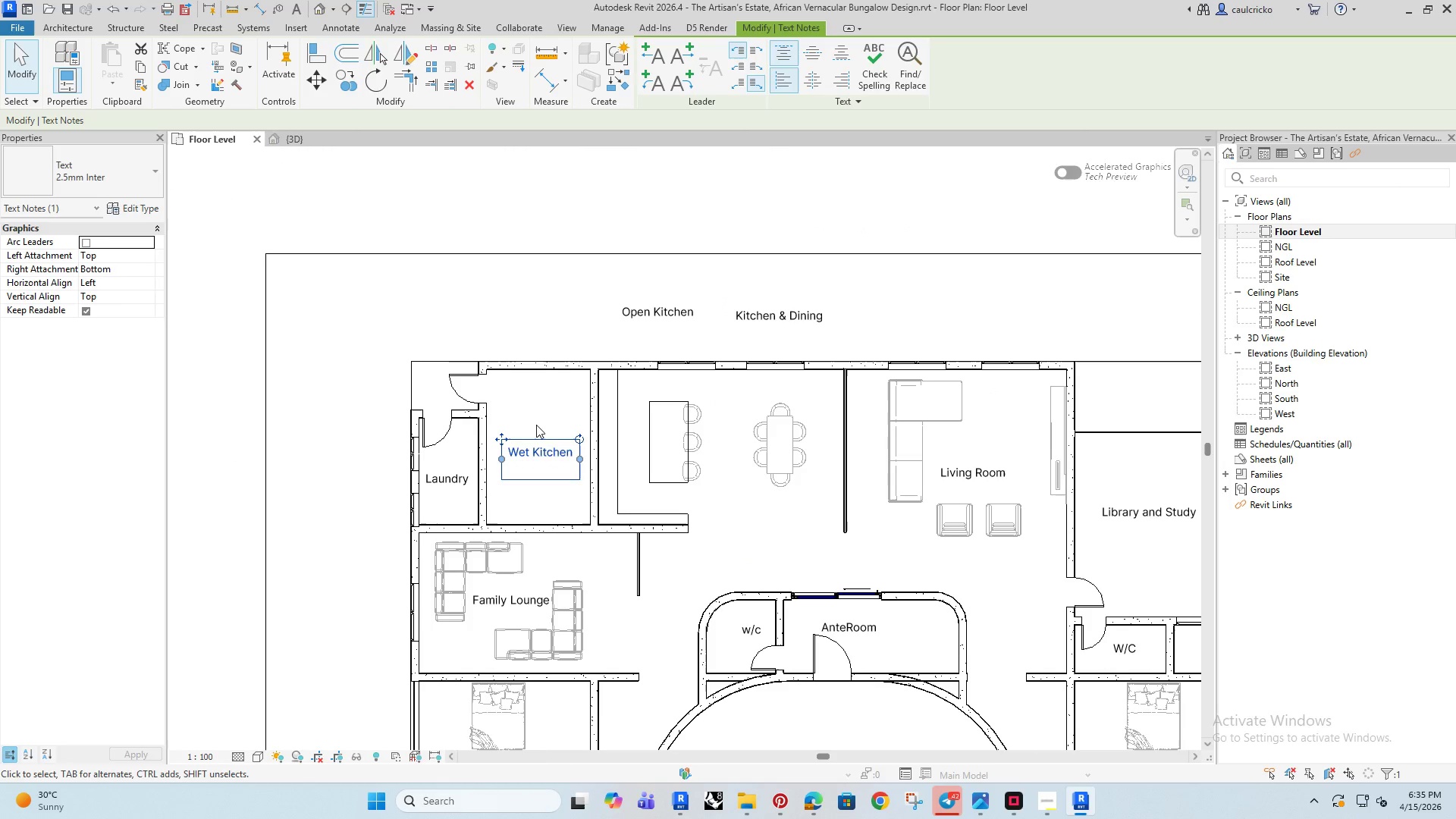 
key(ArrowUp)
 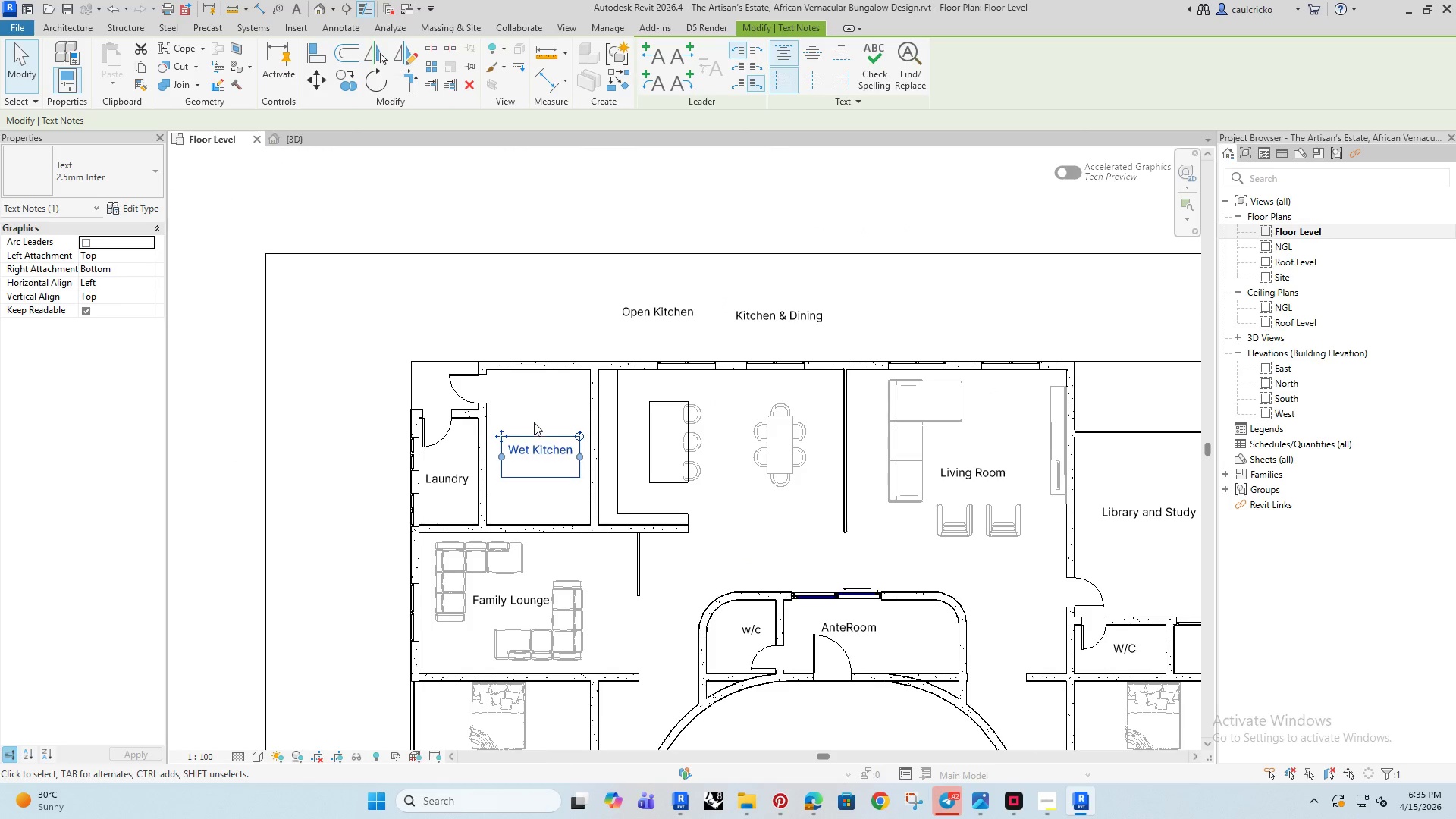 
key(ArrowUp)
 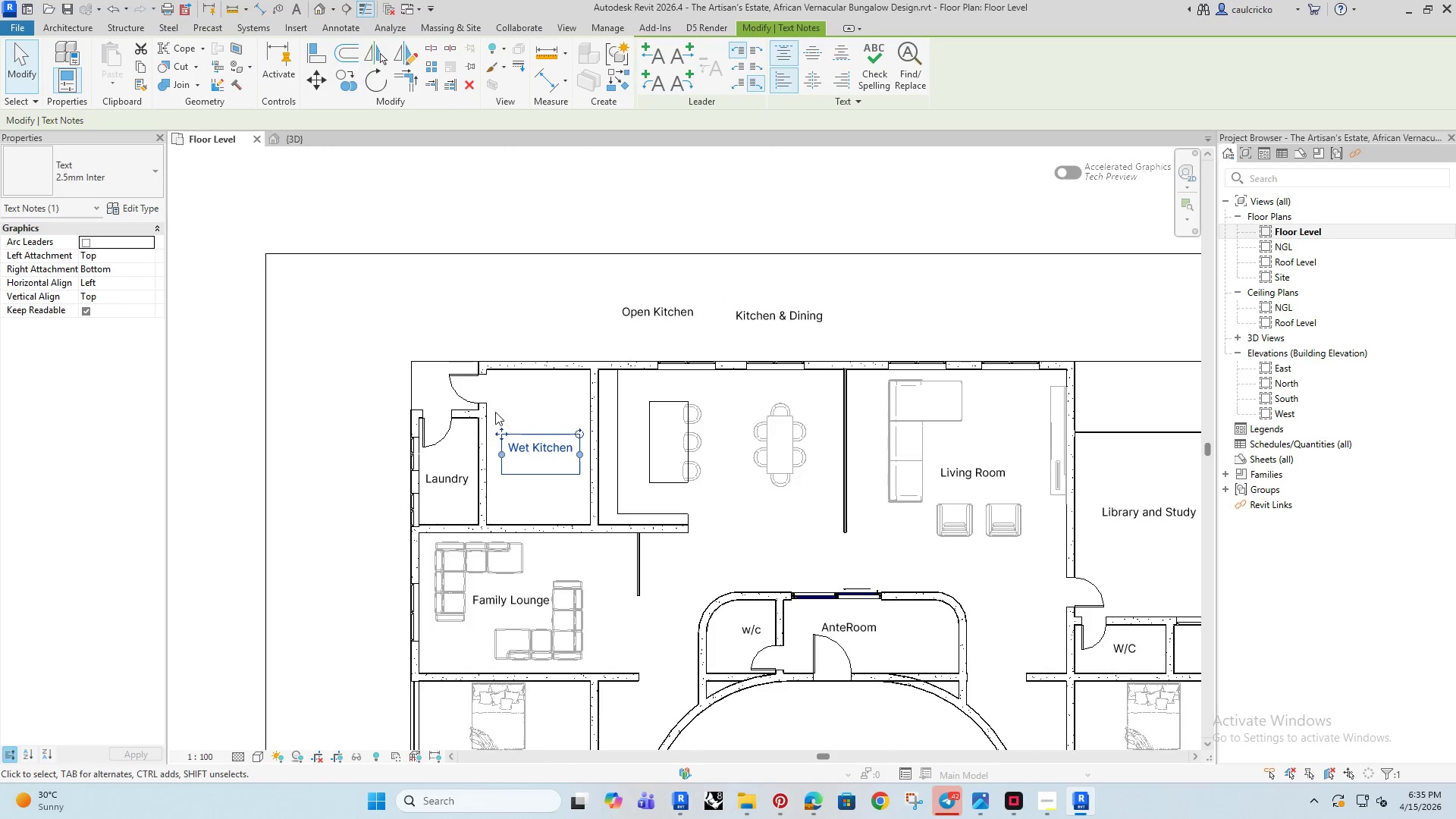 
key(ArrowUp)
 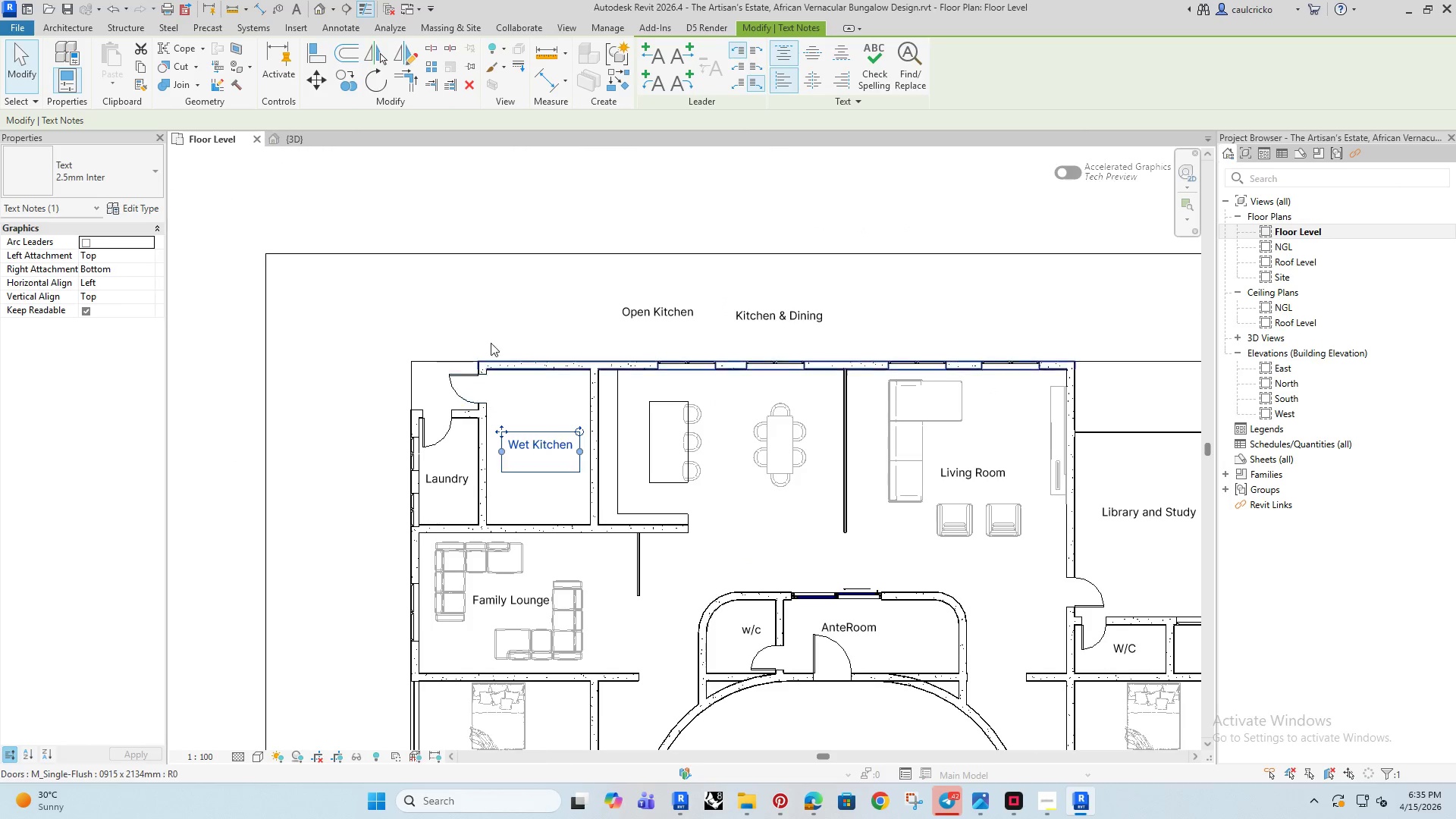 
key(ArrowUp)
 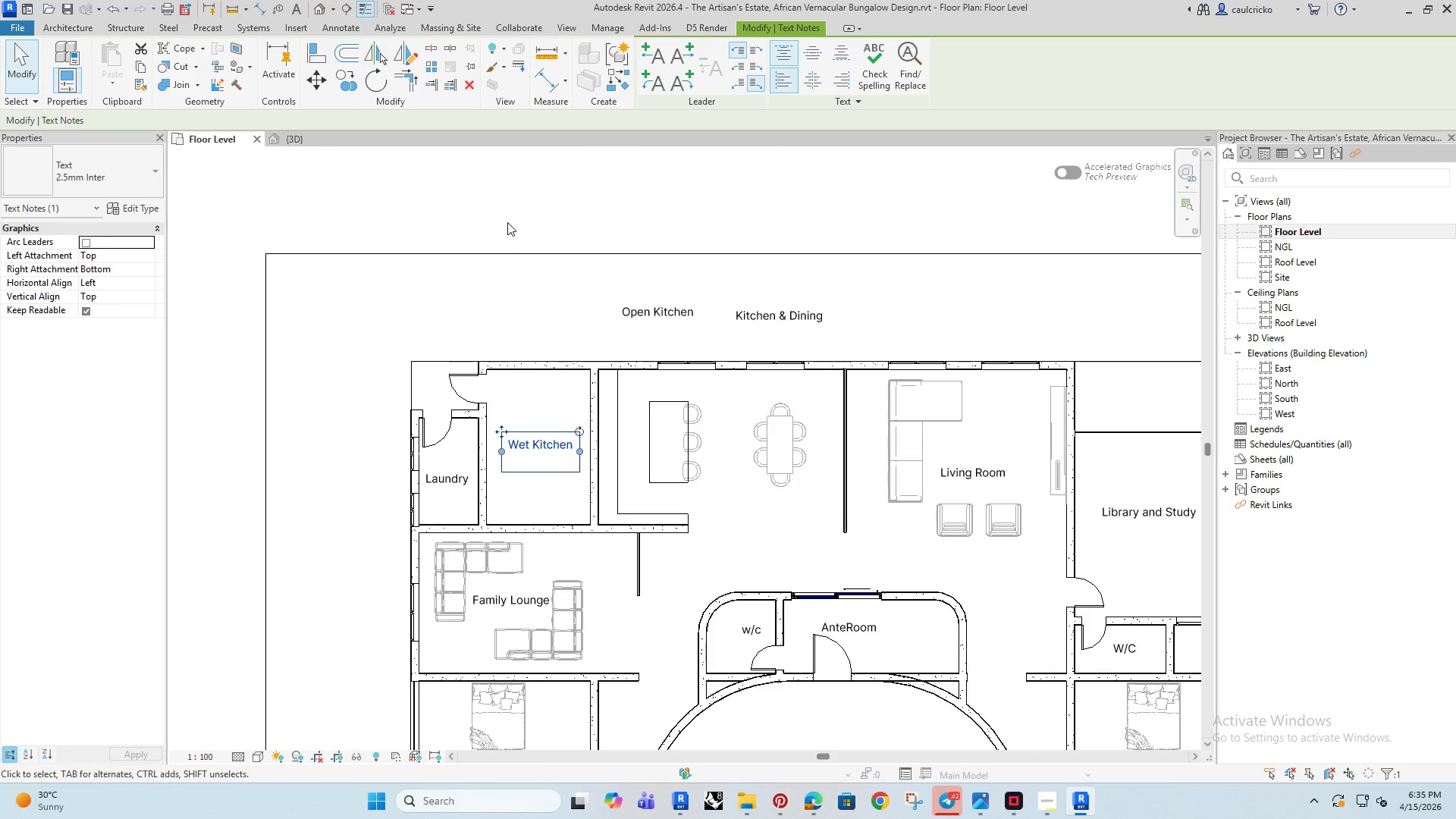 
key(ArrowDown)
 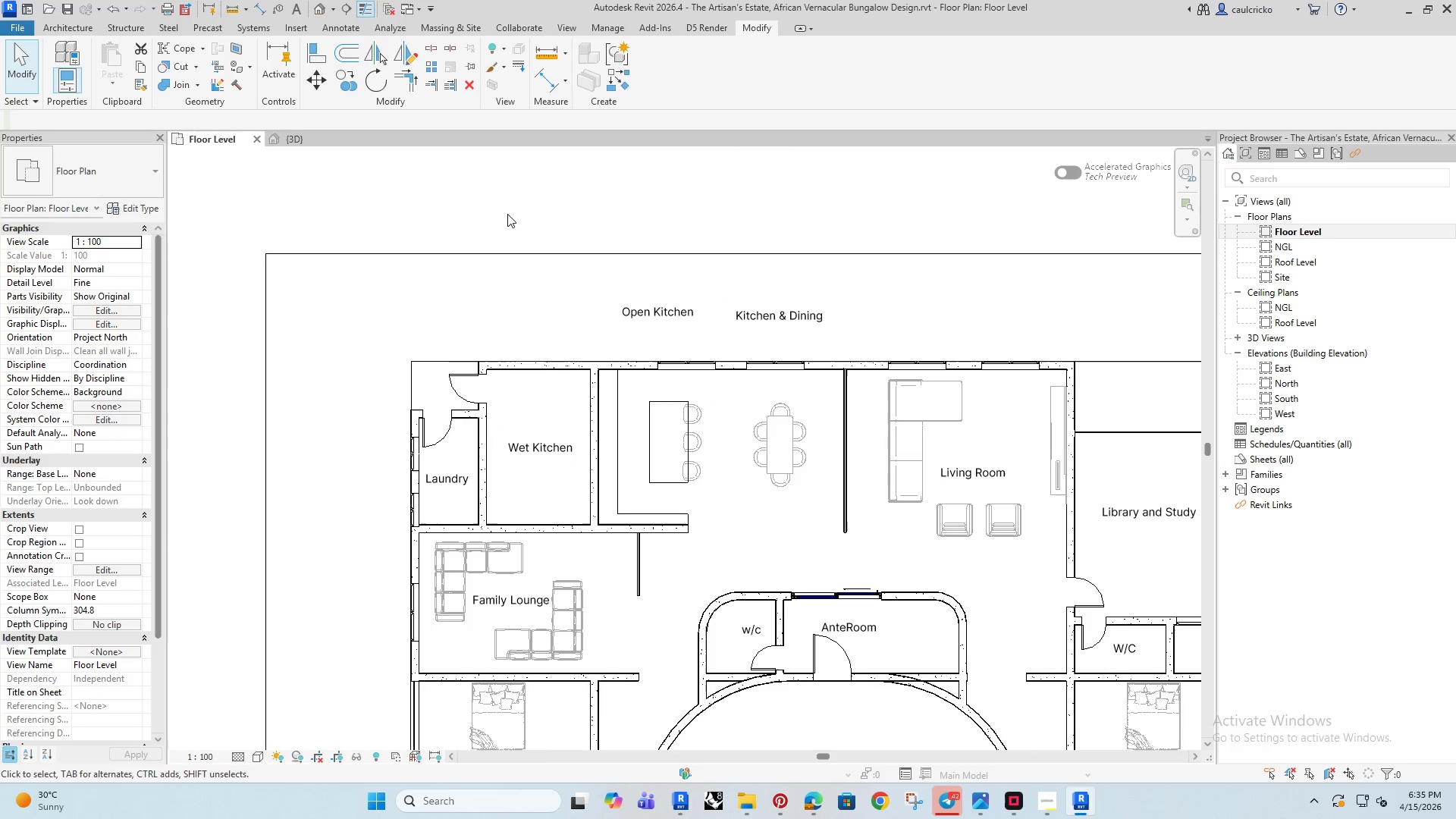 
left_click([507, 214])
 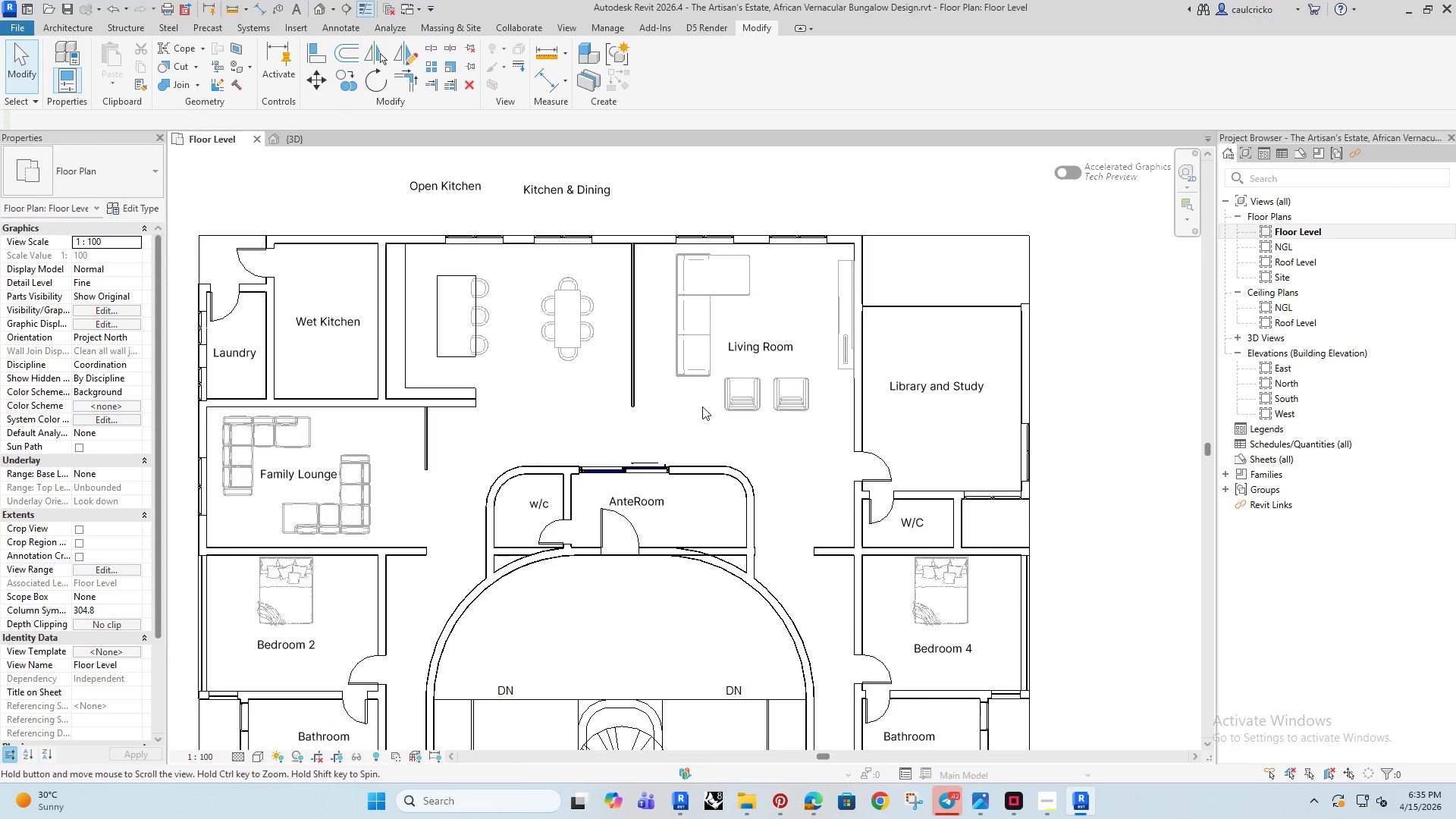 
wait(5.14)
 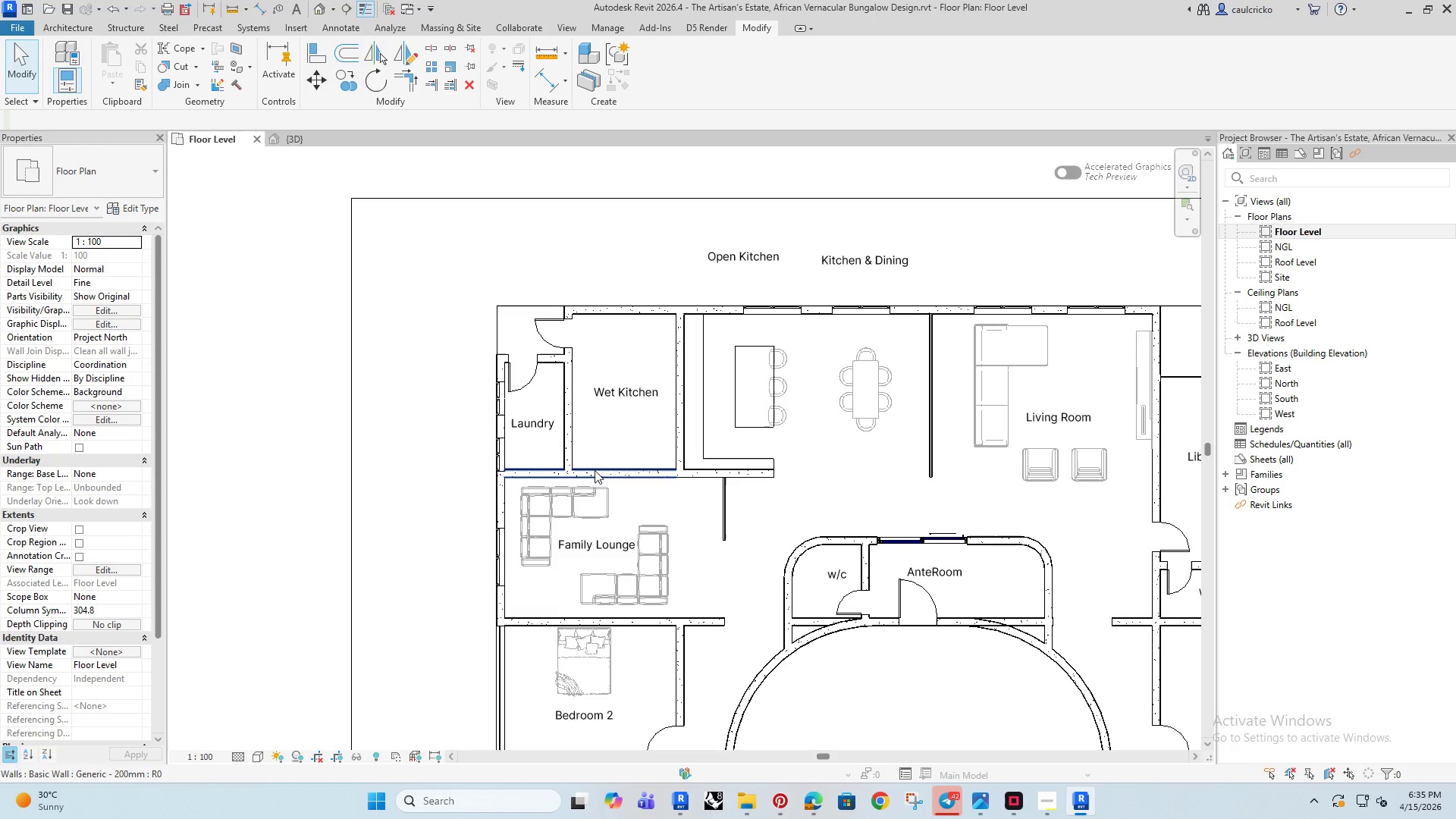 
key(W)
 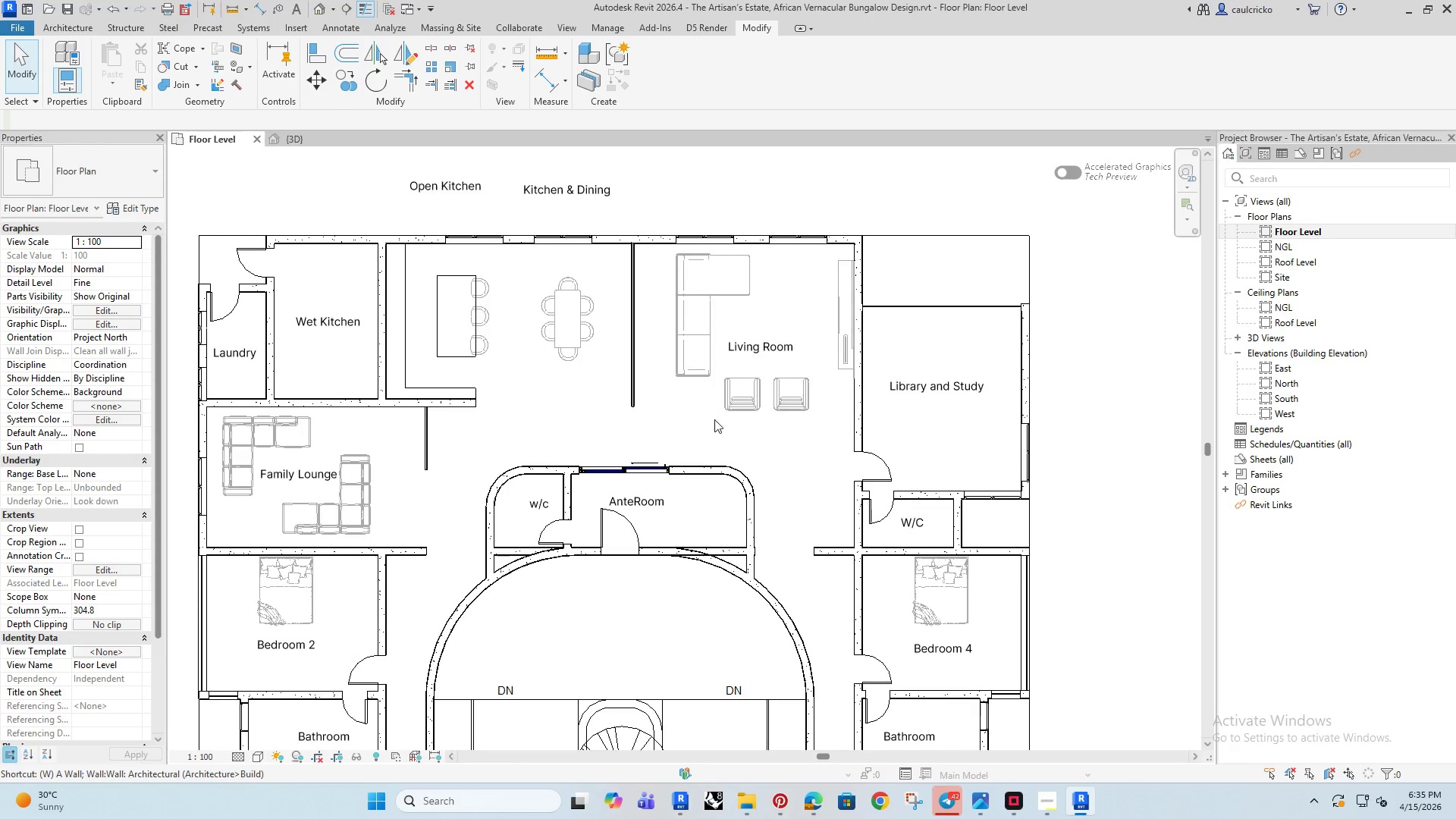 
scroll: coordinate [714, 419], scroll_direction: down, amount: 2.0
 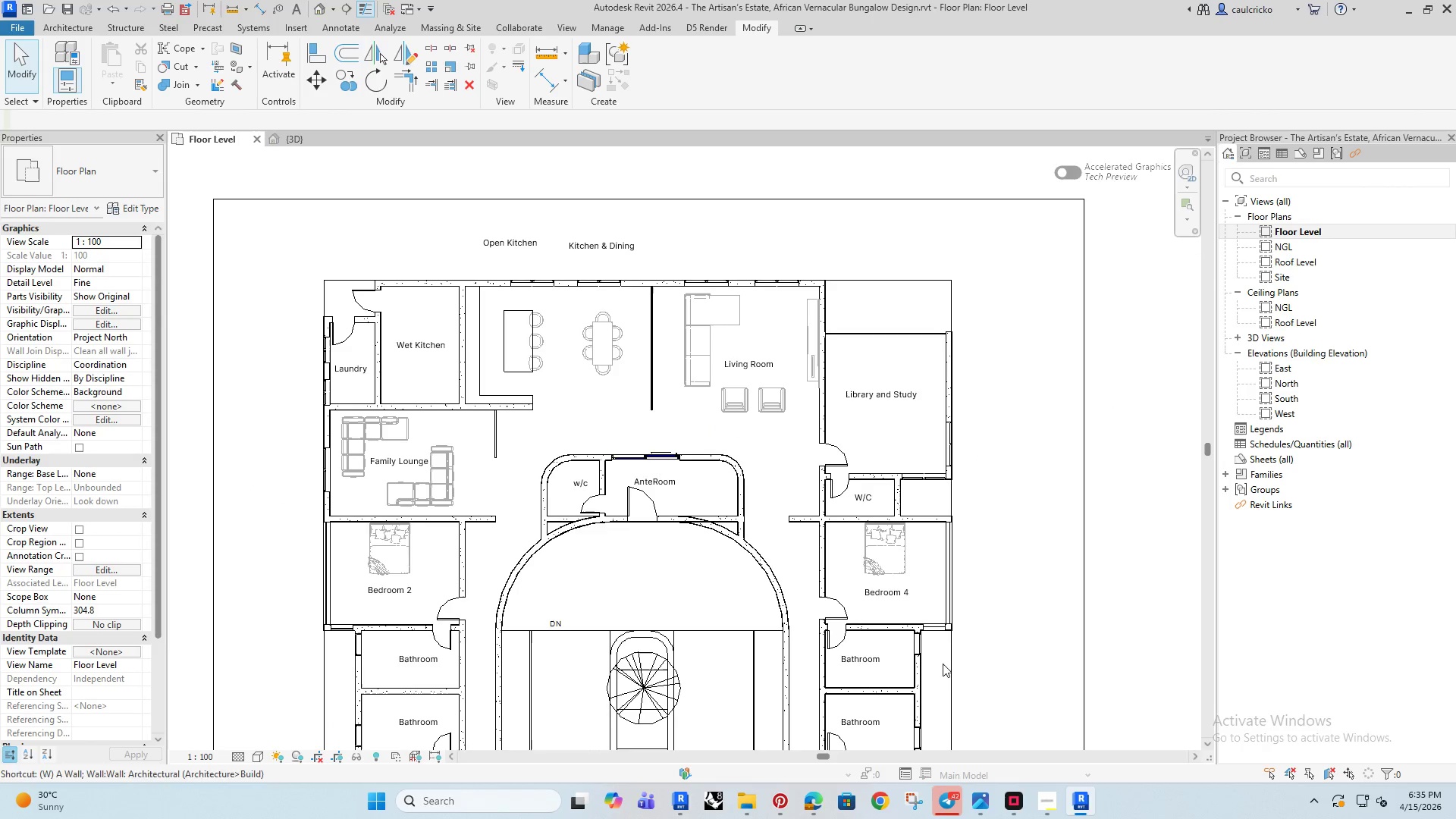 
key(Escape)
 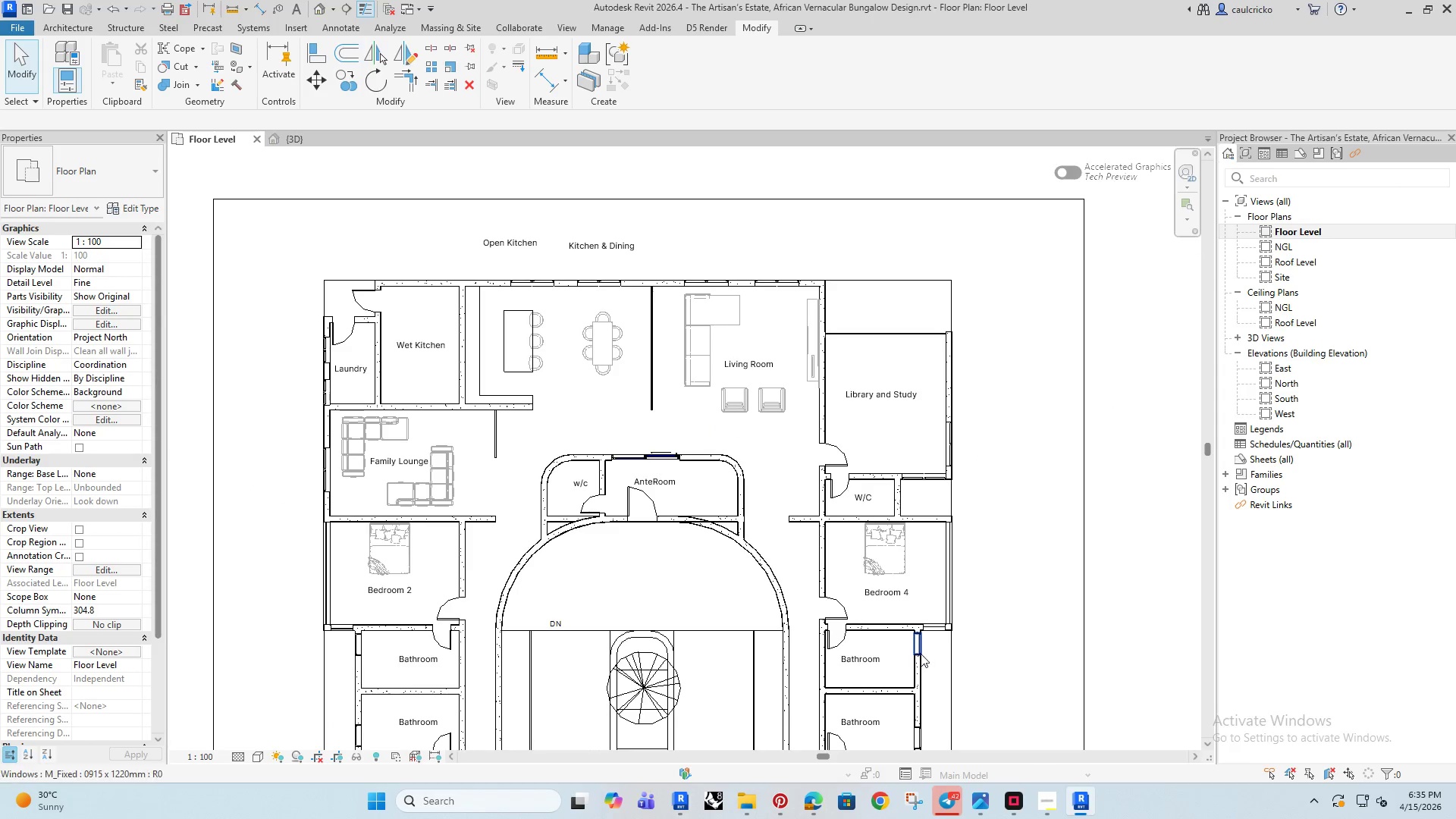 
key(Escape)
 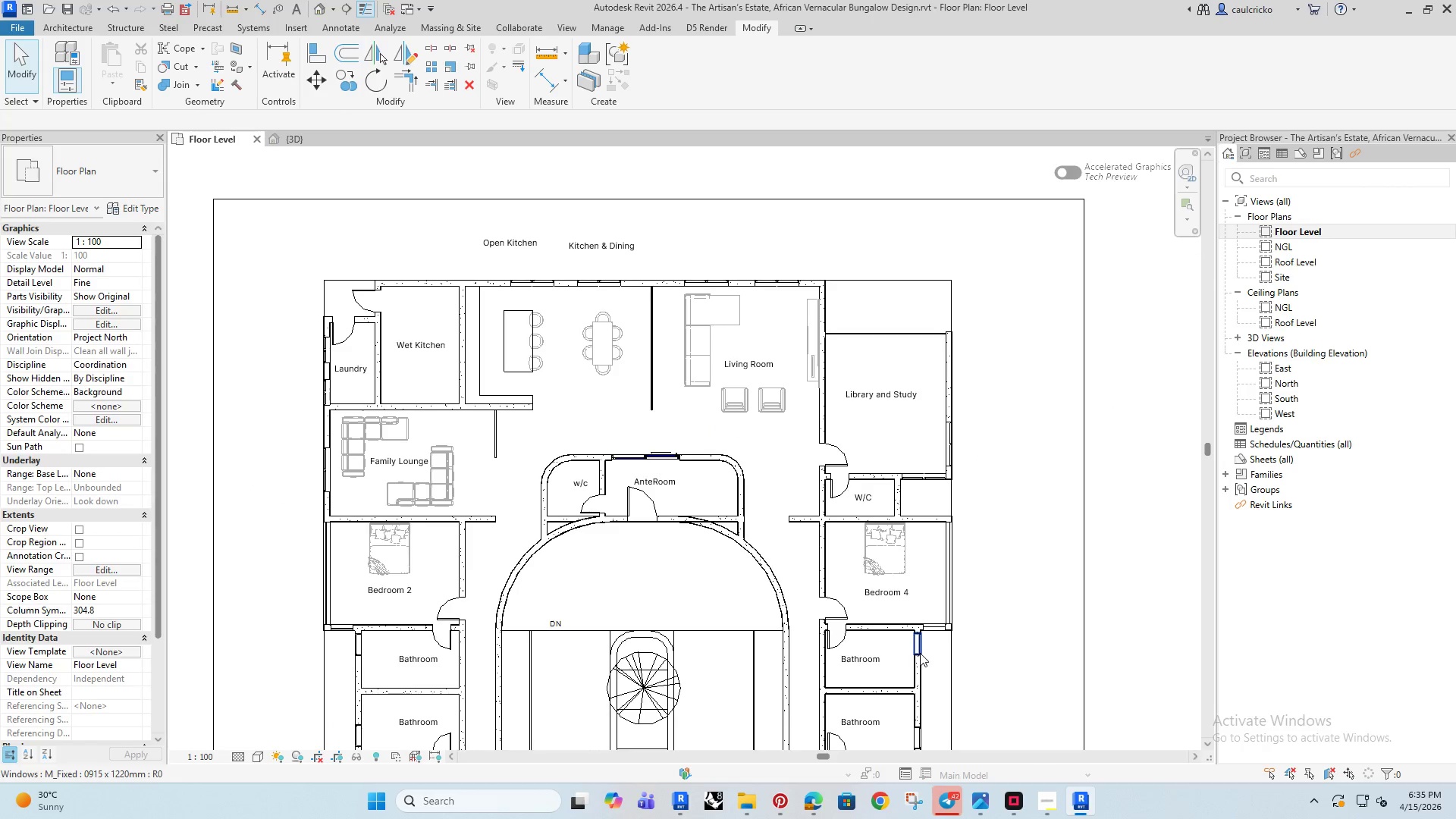 
left_click([920, 653])
 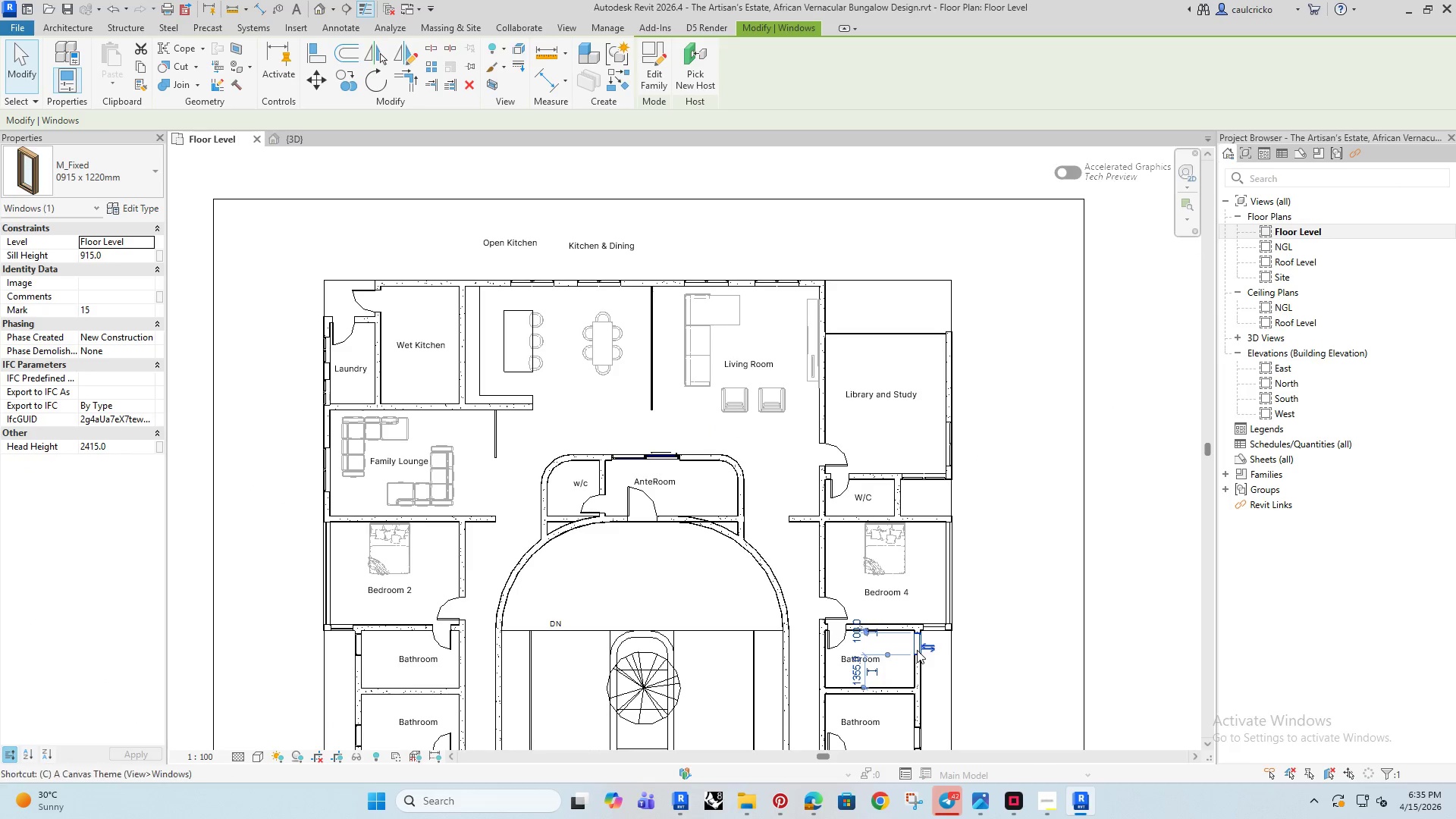 
key(C)
 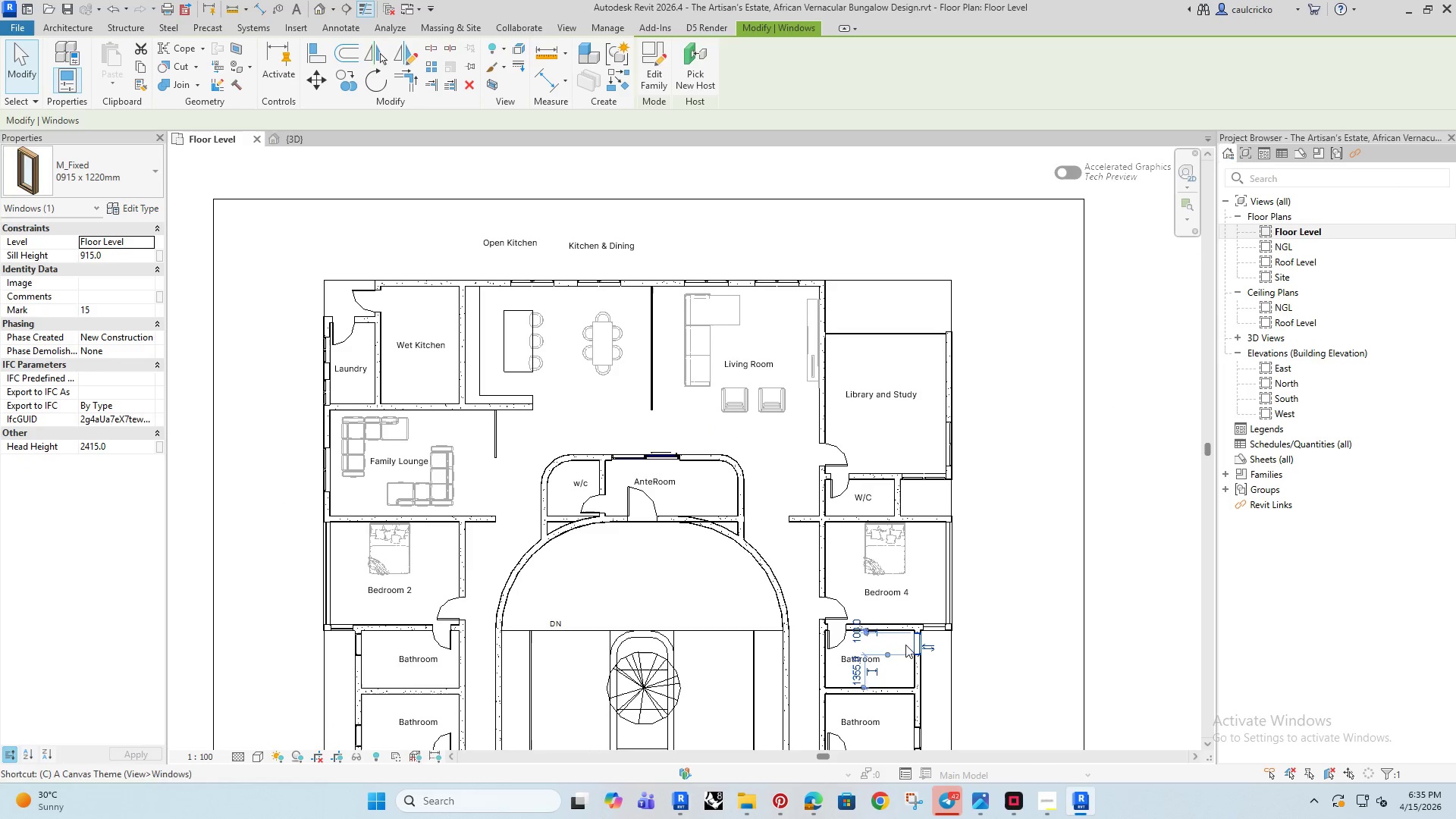 
key(O)
 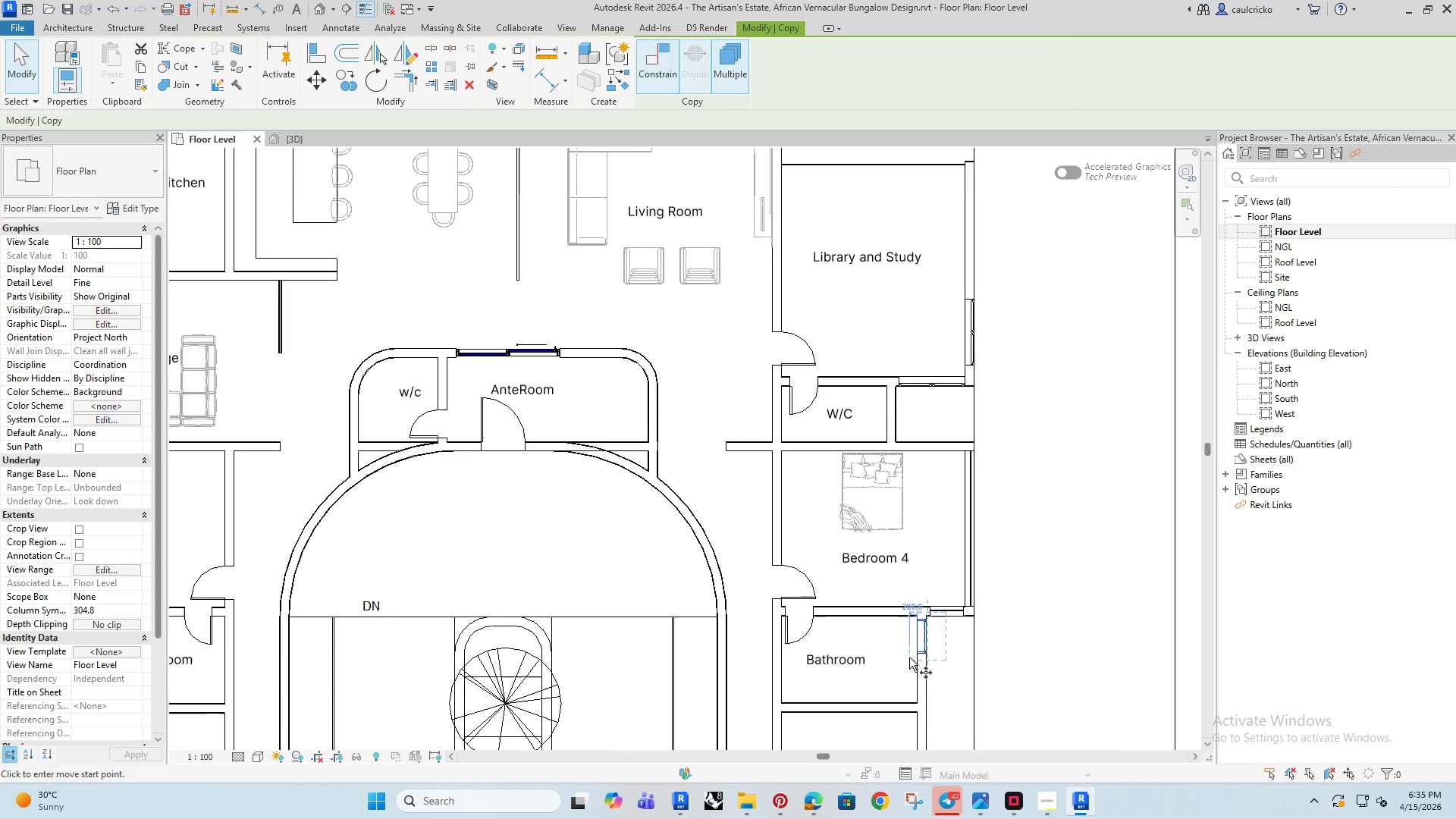 
left_click([925, 630])
 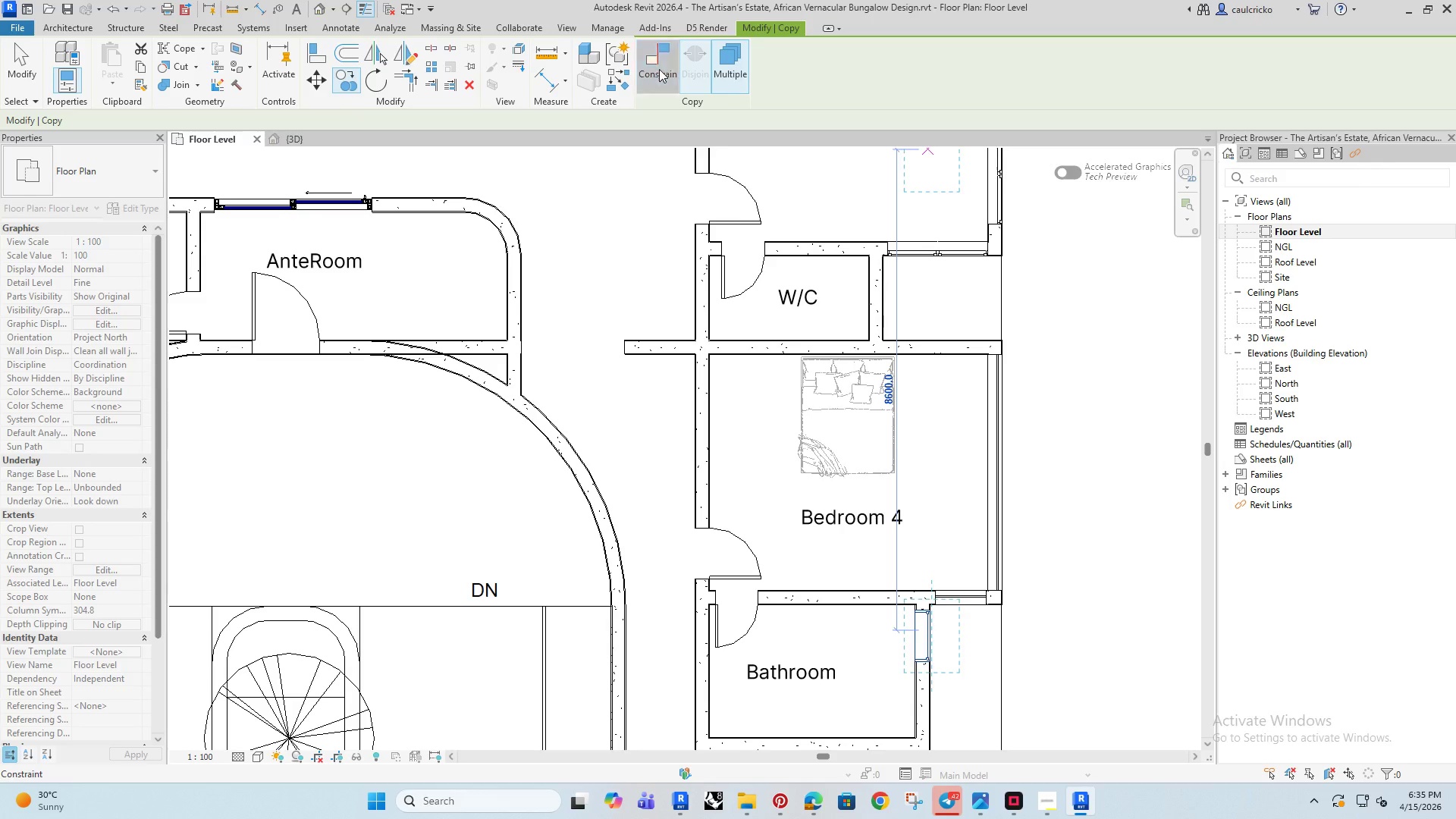 
scroll: coordinate [836, 293], scroll_direction: up, amount: 9.0
 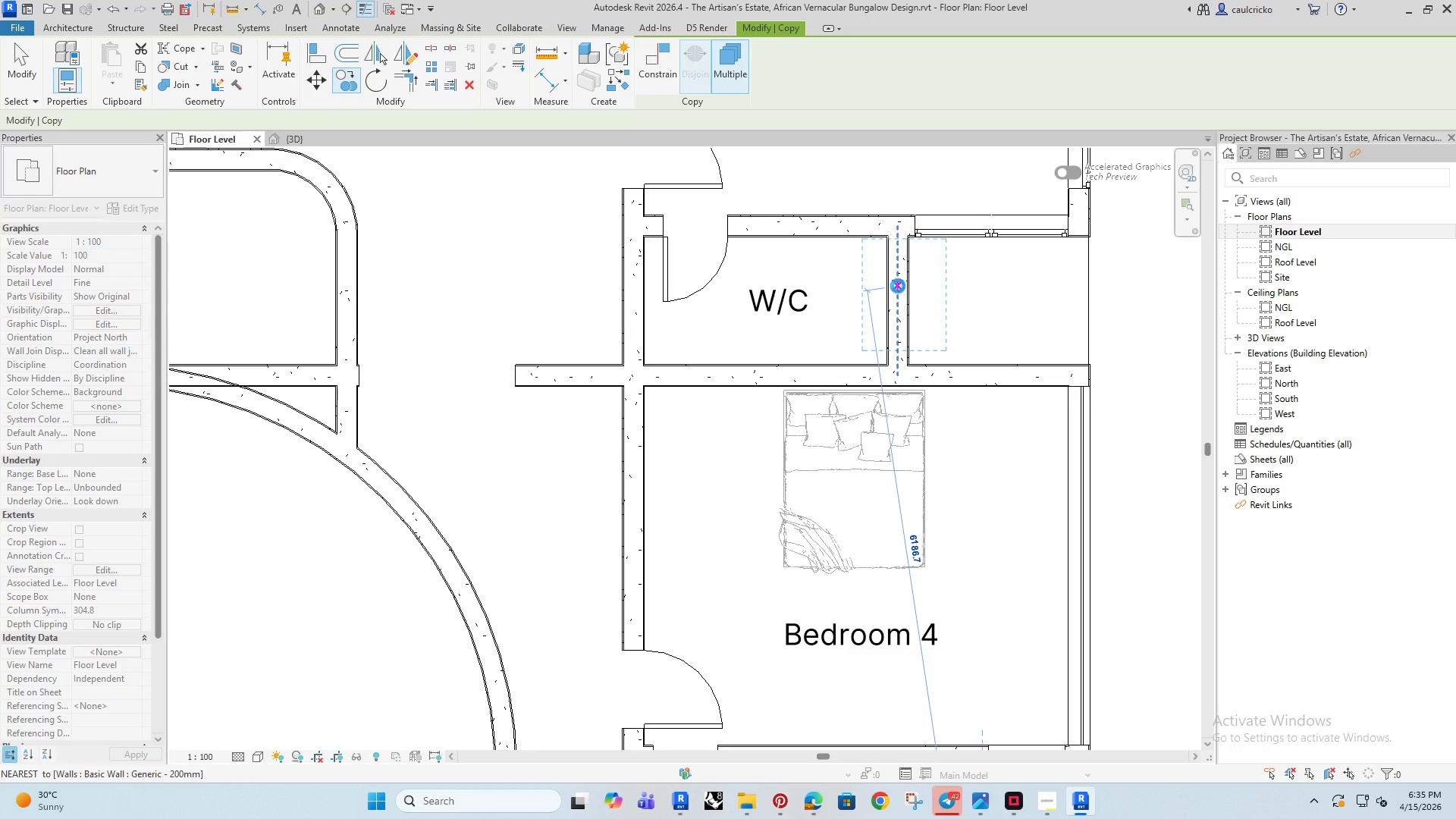 
left_click([898, 286])
 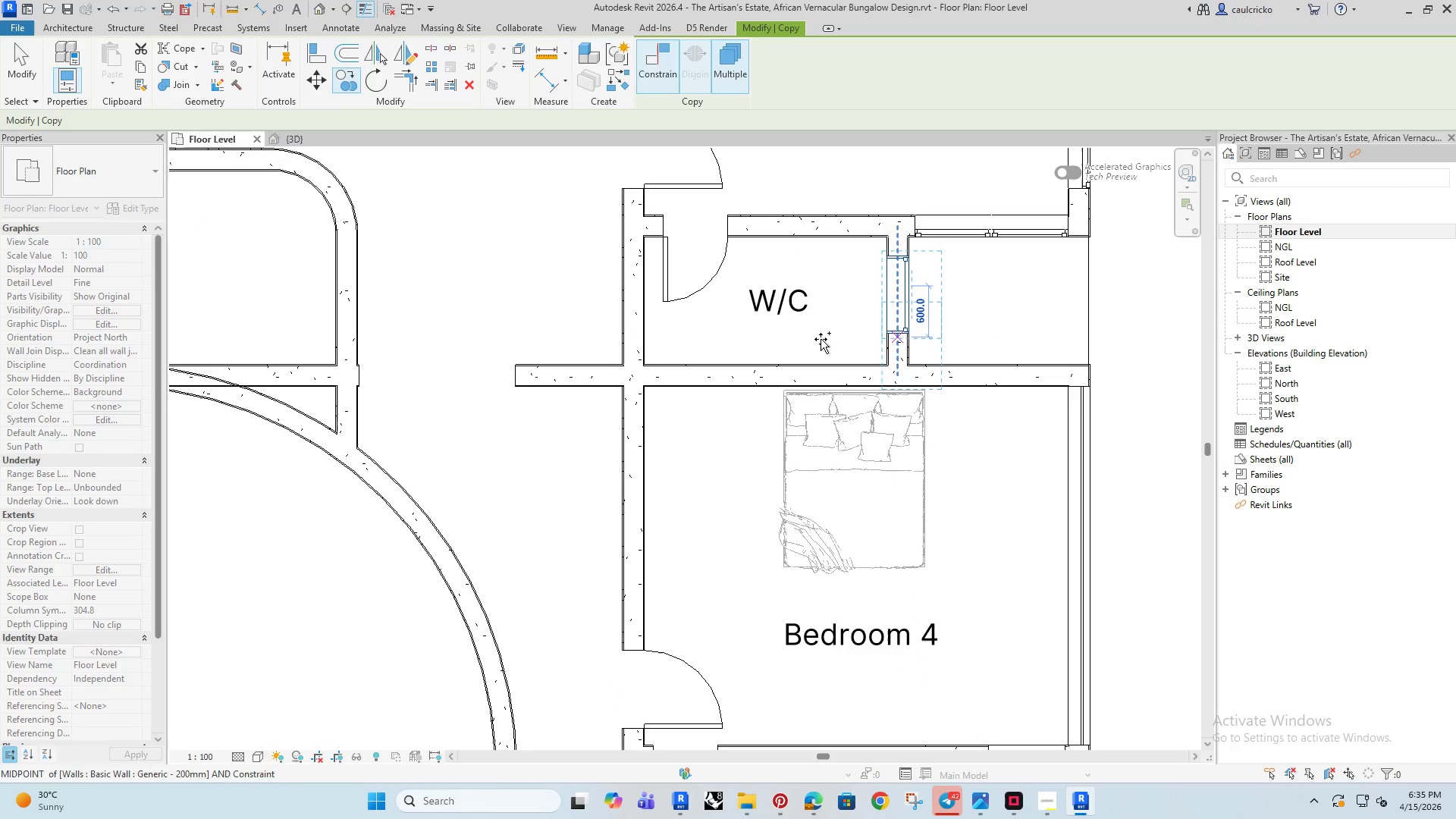 
key(Escape)
 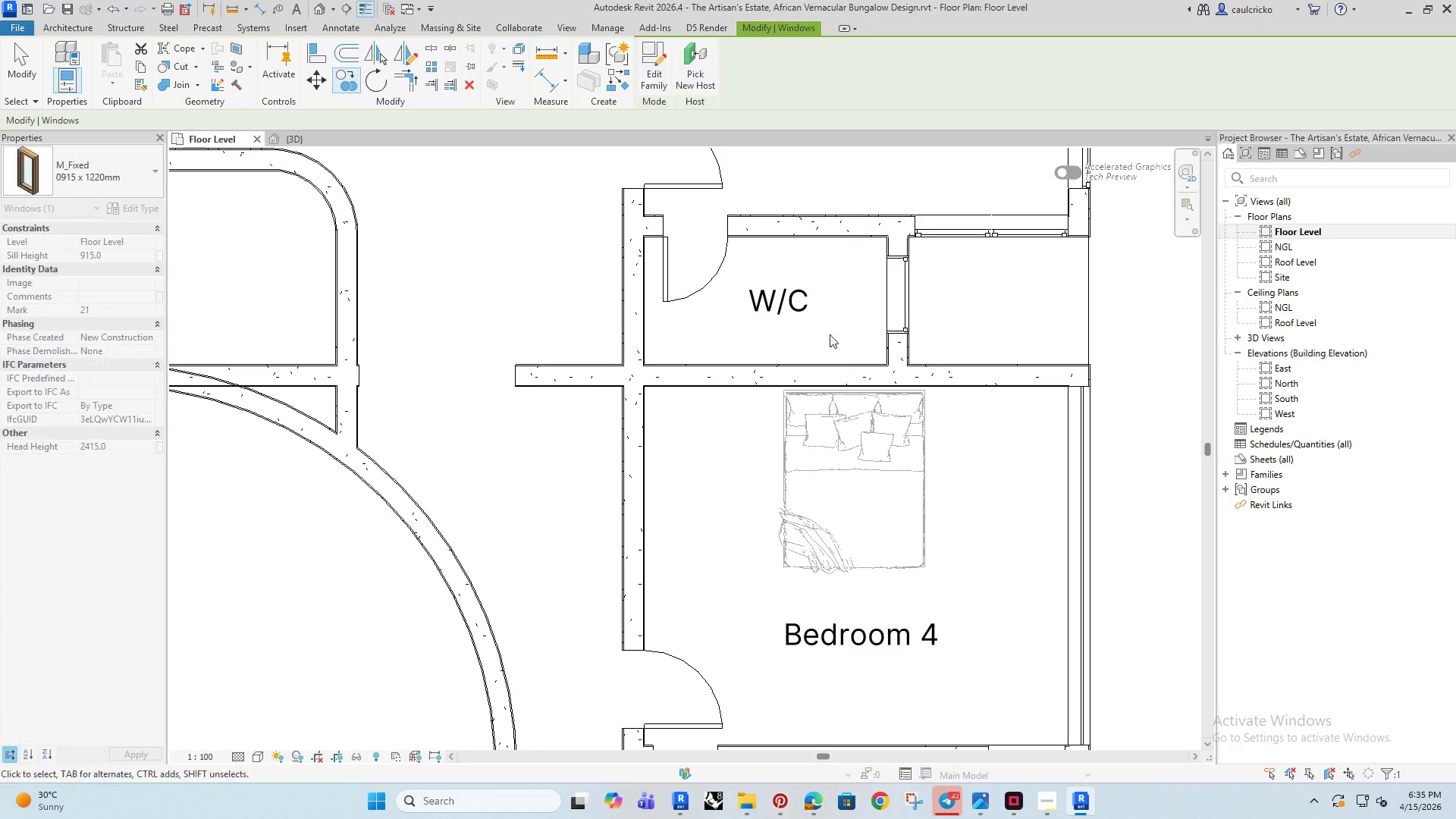 
key(Escape)
 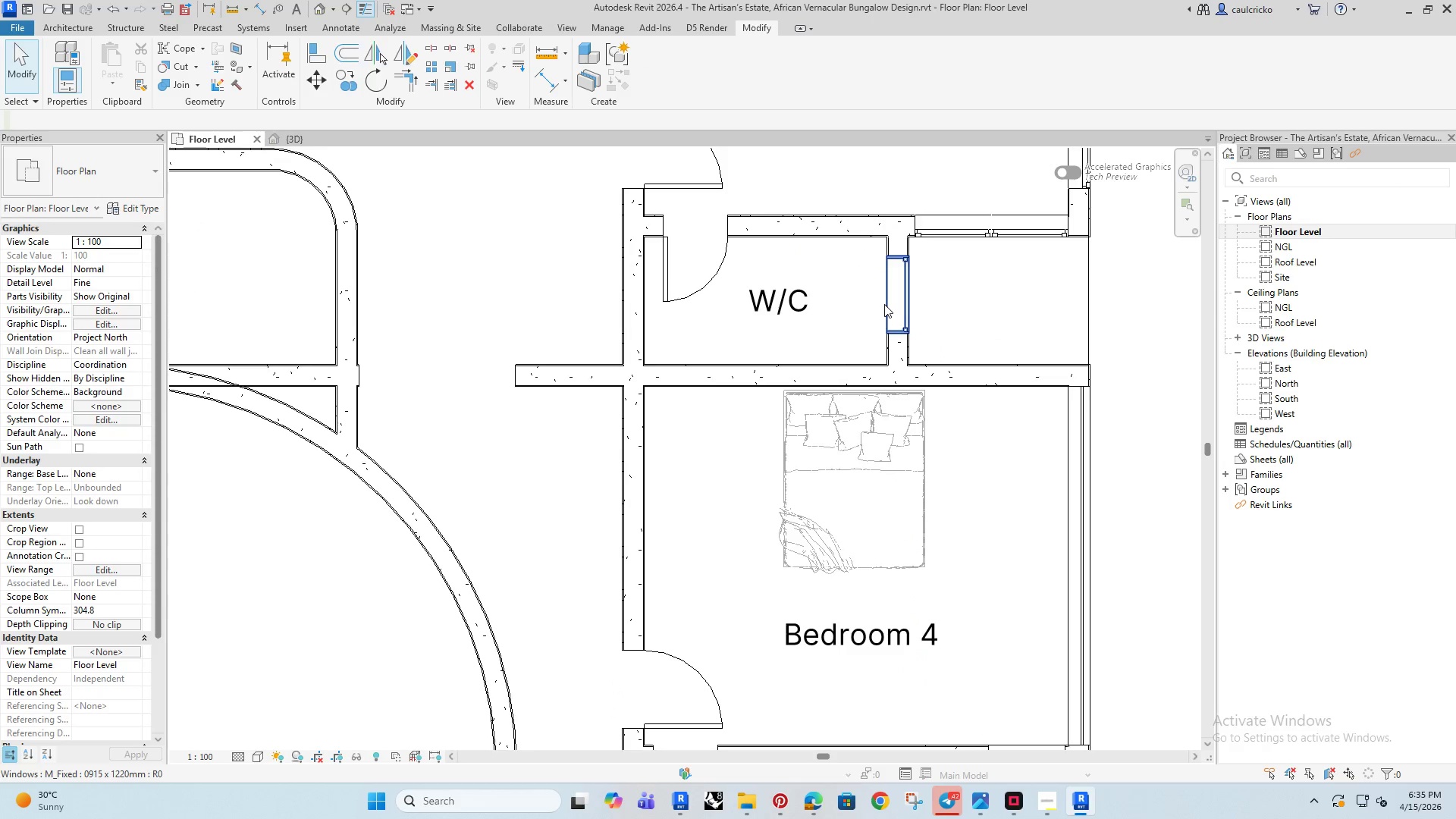 
left_click_drag(start_coordinate=[884, 304], to_coordinate=[1086, 433])
 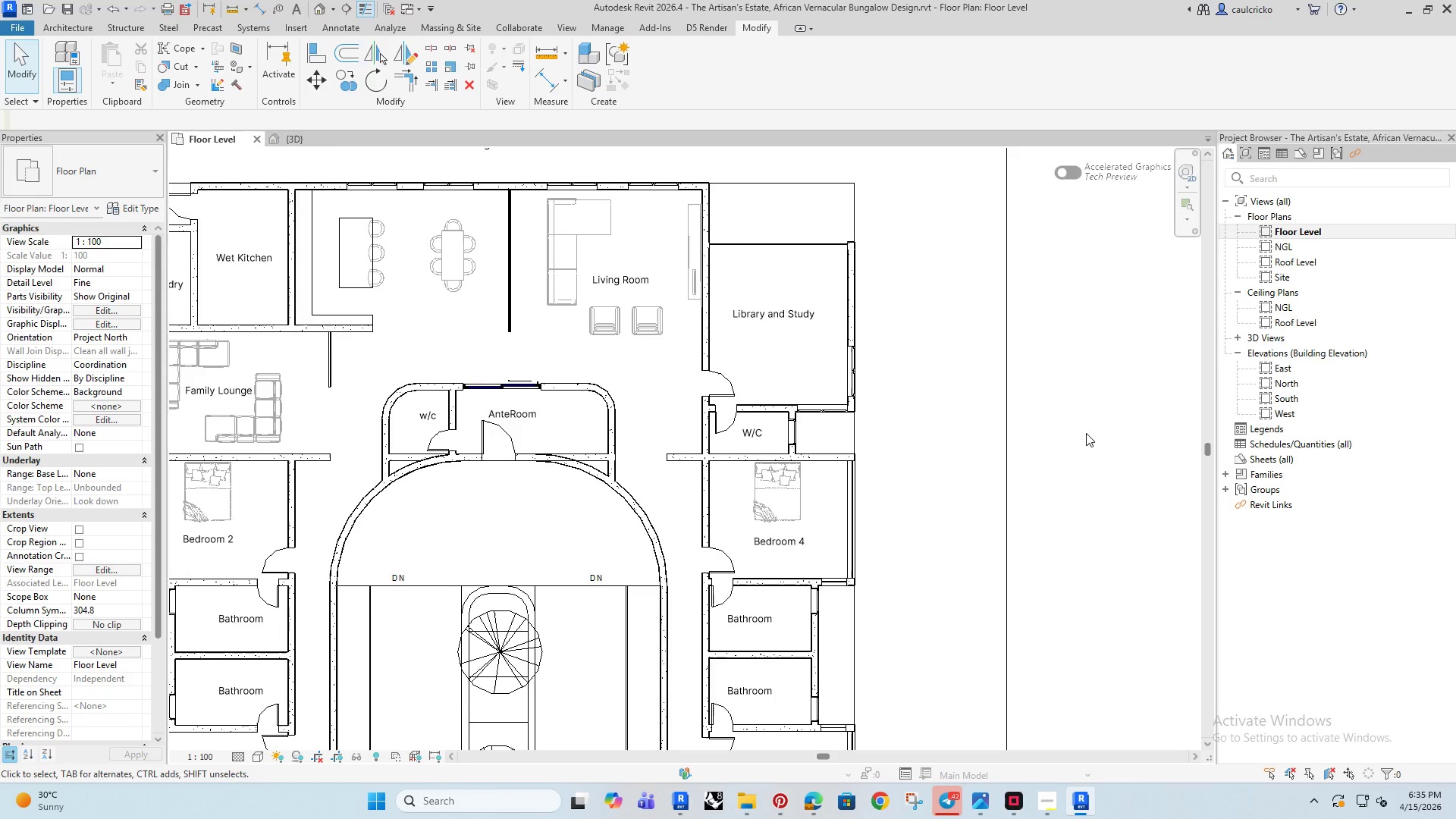 
key(ArrowDown)
 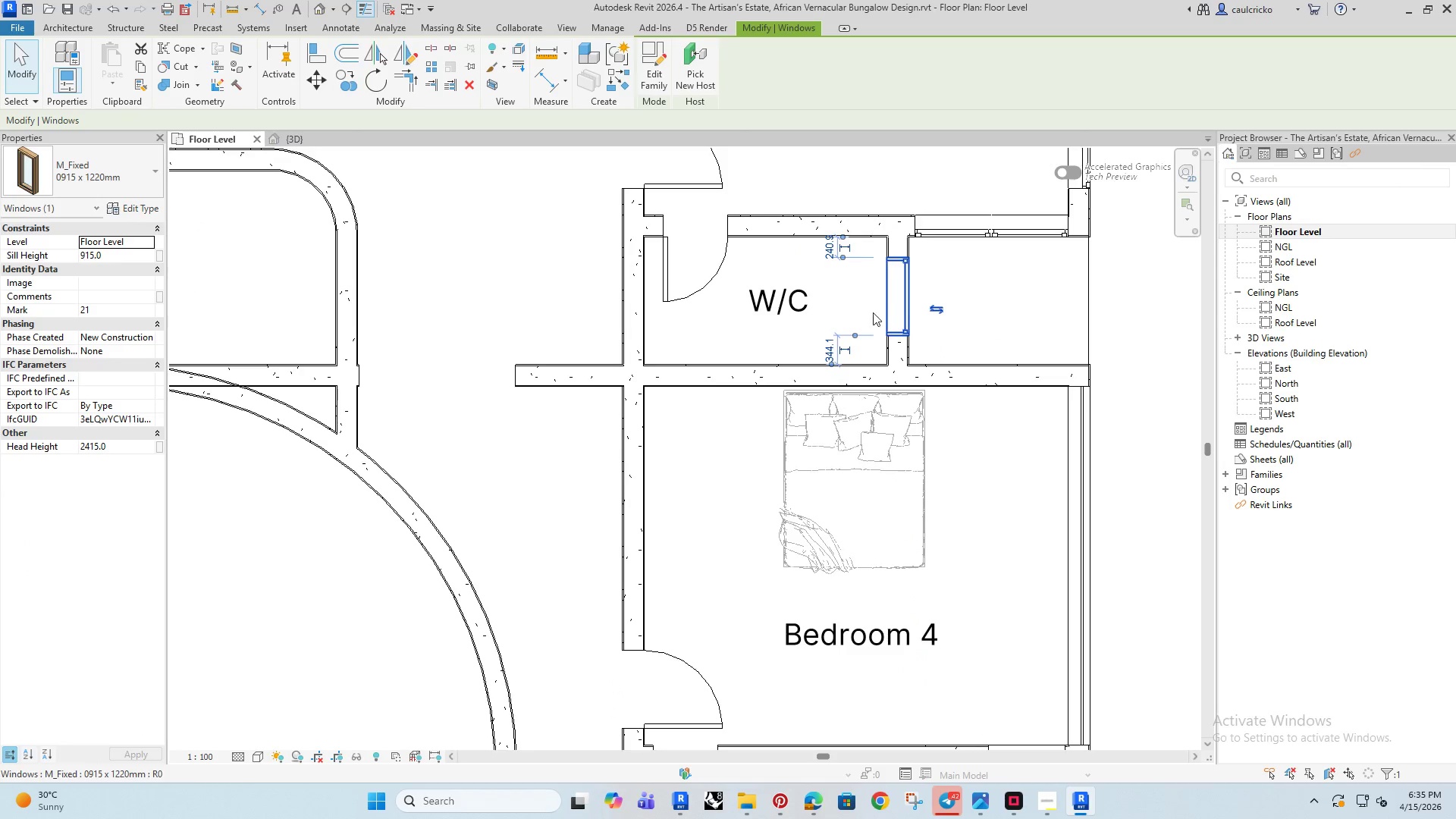 
key(ArrowDown)
 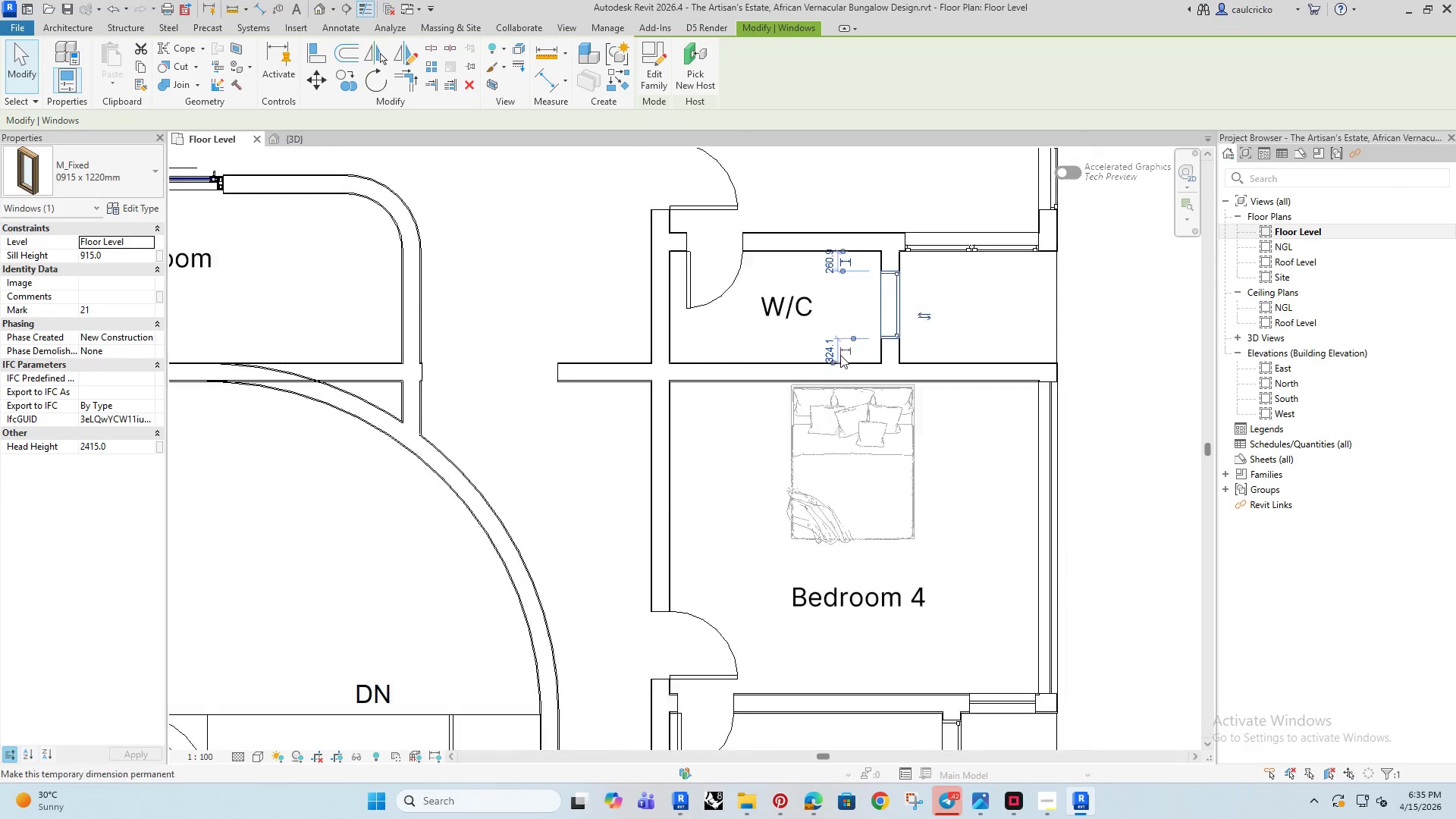 
scroll: coordinate [824, 375], scroll_direction: down, amount: 8.0
 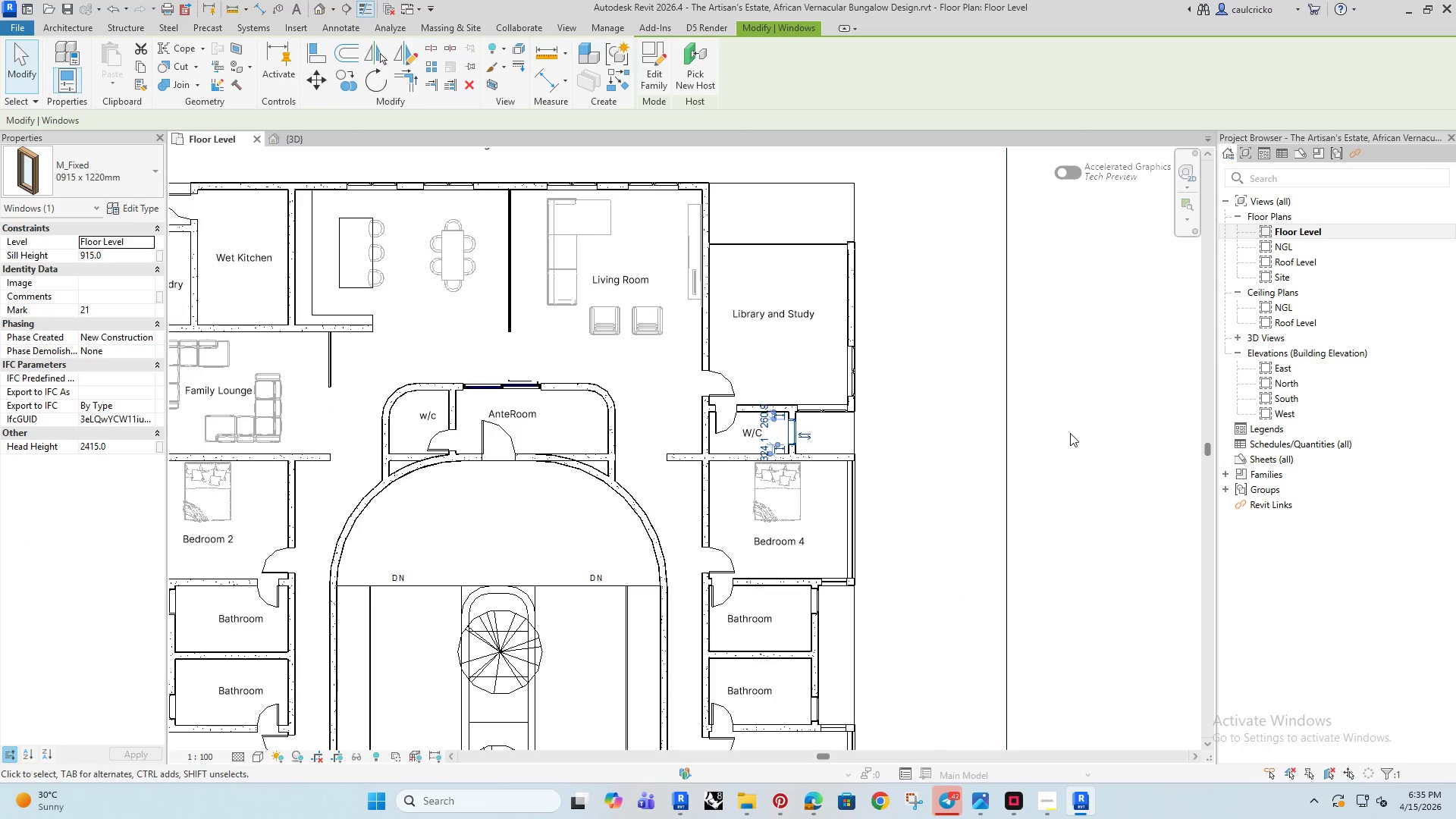 
left_click([1086, 433])
 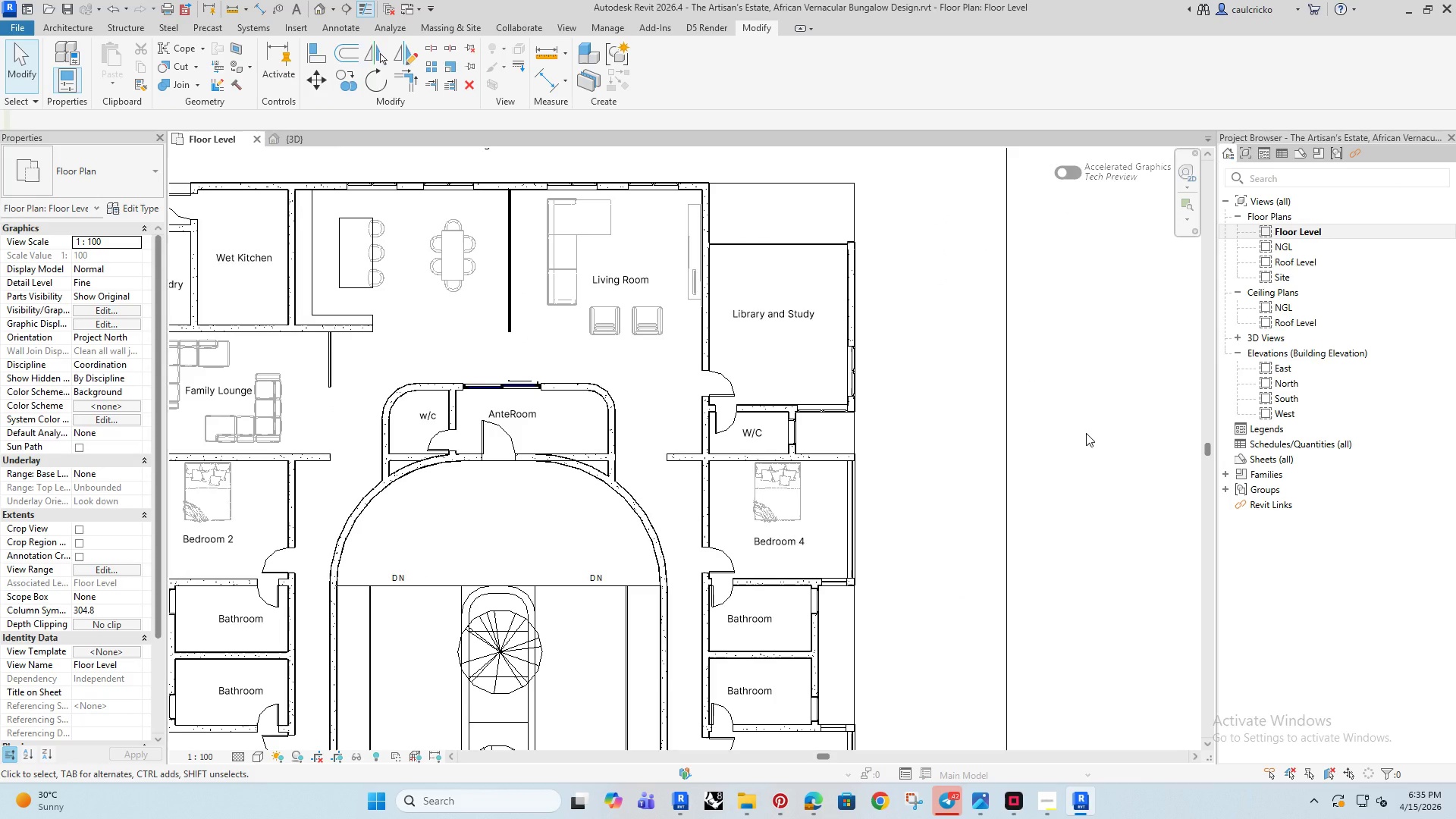 
wait(5.52)
 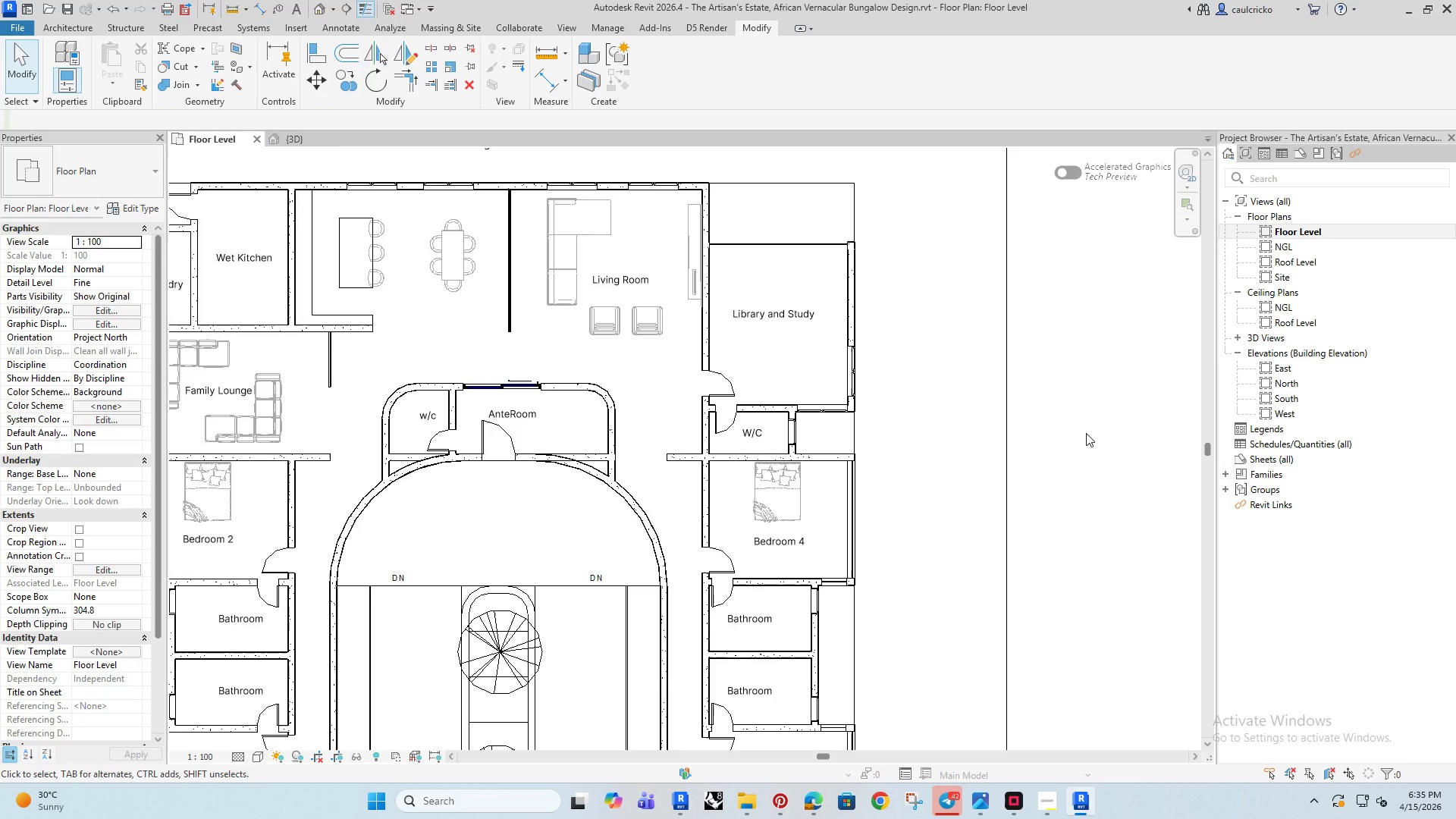 
scroll: coordinate [752, 579], scroll_direction: down, amount: 1.0
 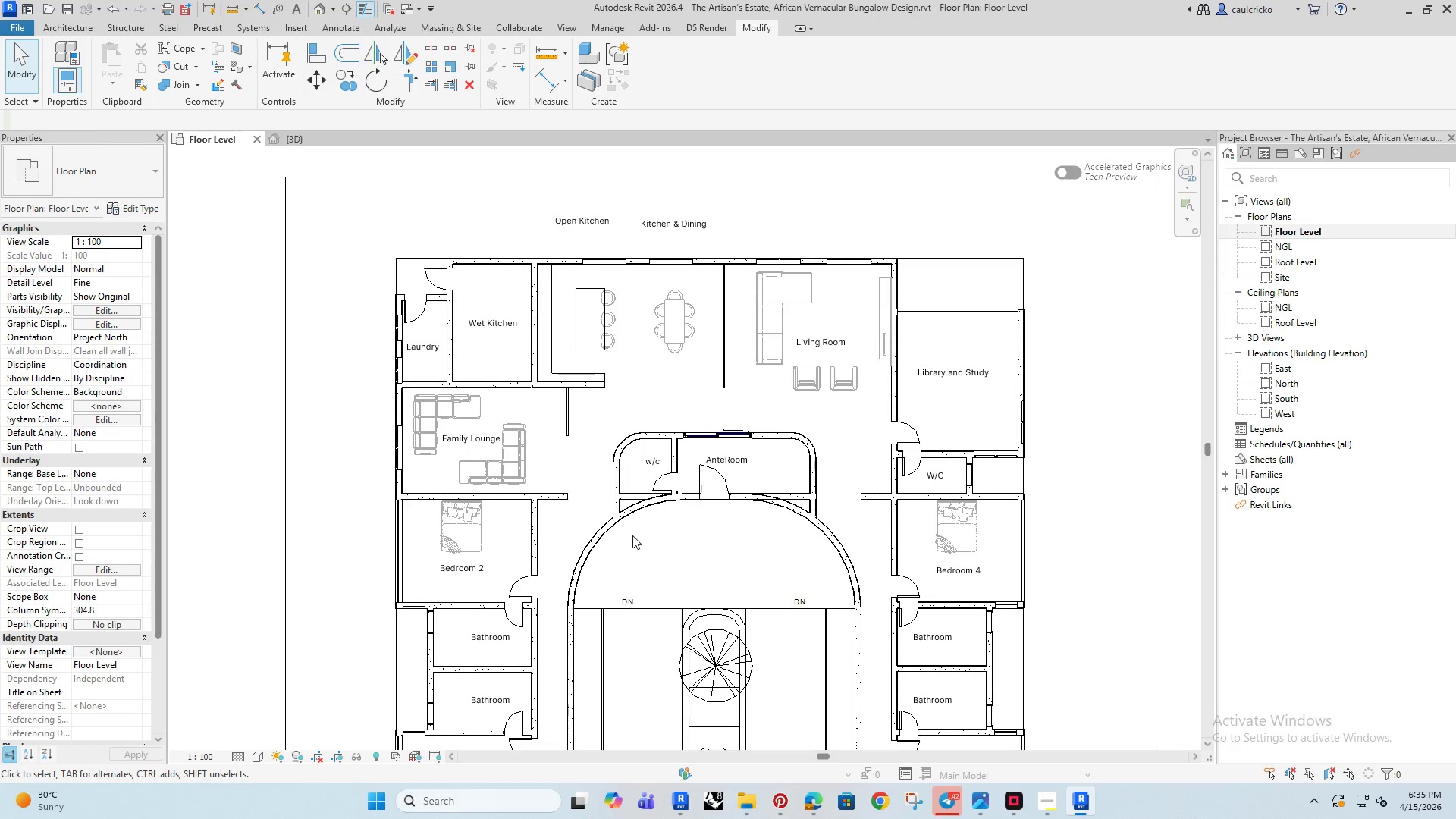 
left_click([613, 339])
 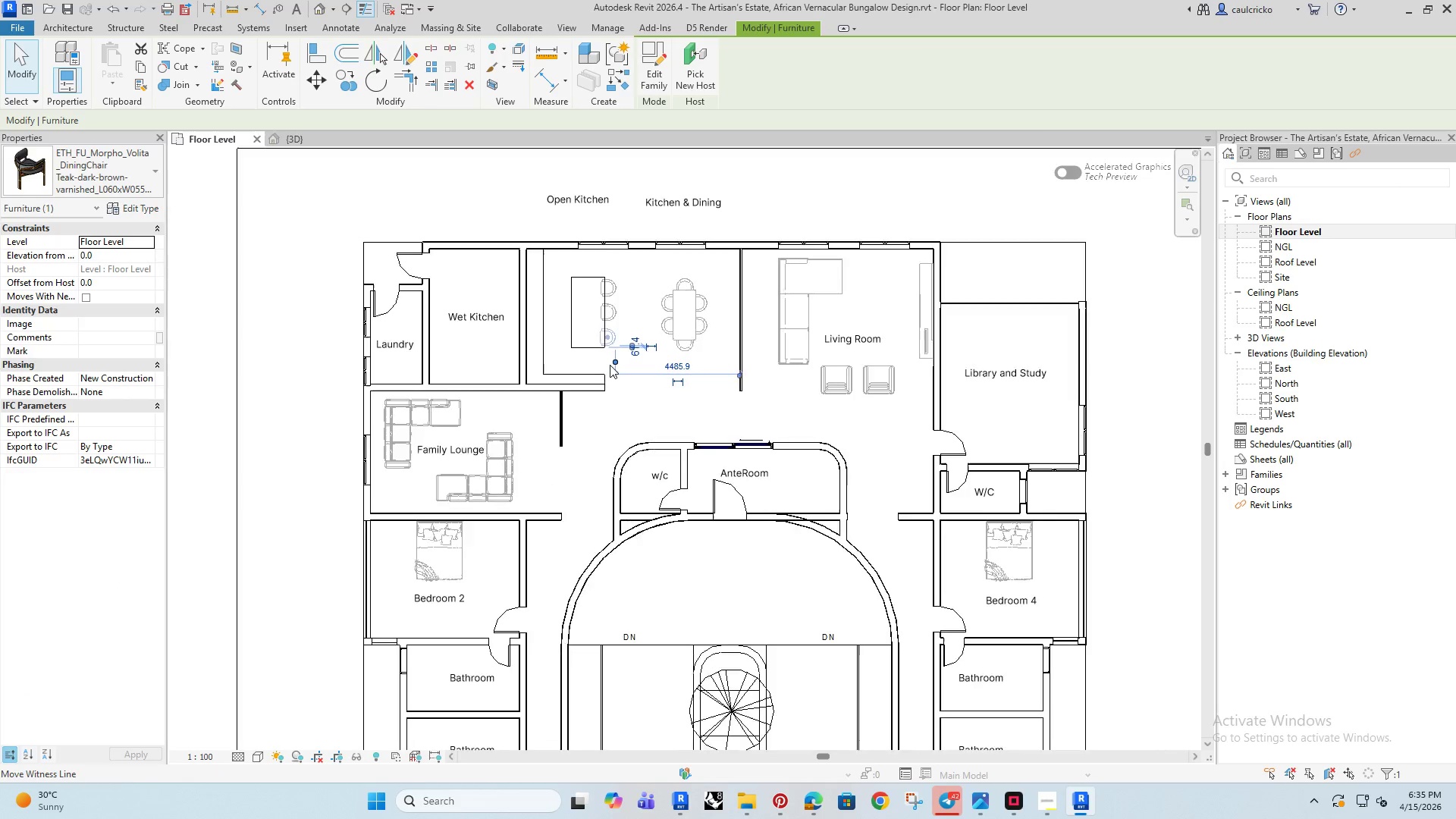 
scroll: coordinate [610, 365], scroll_direction: up, amount: 1.0
 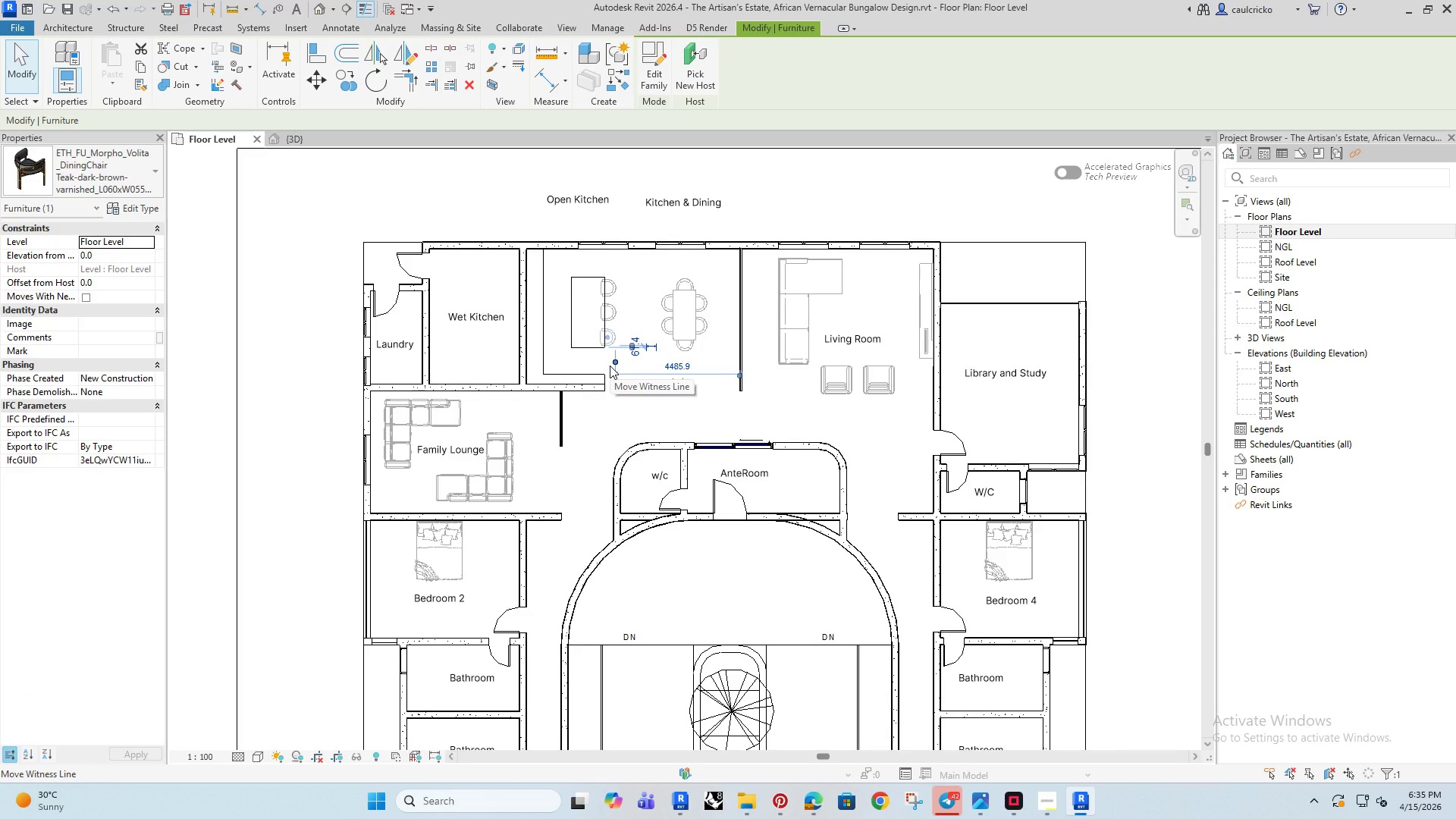 
type(co)
 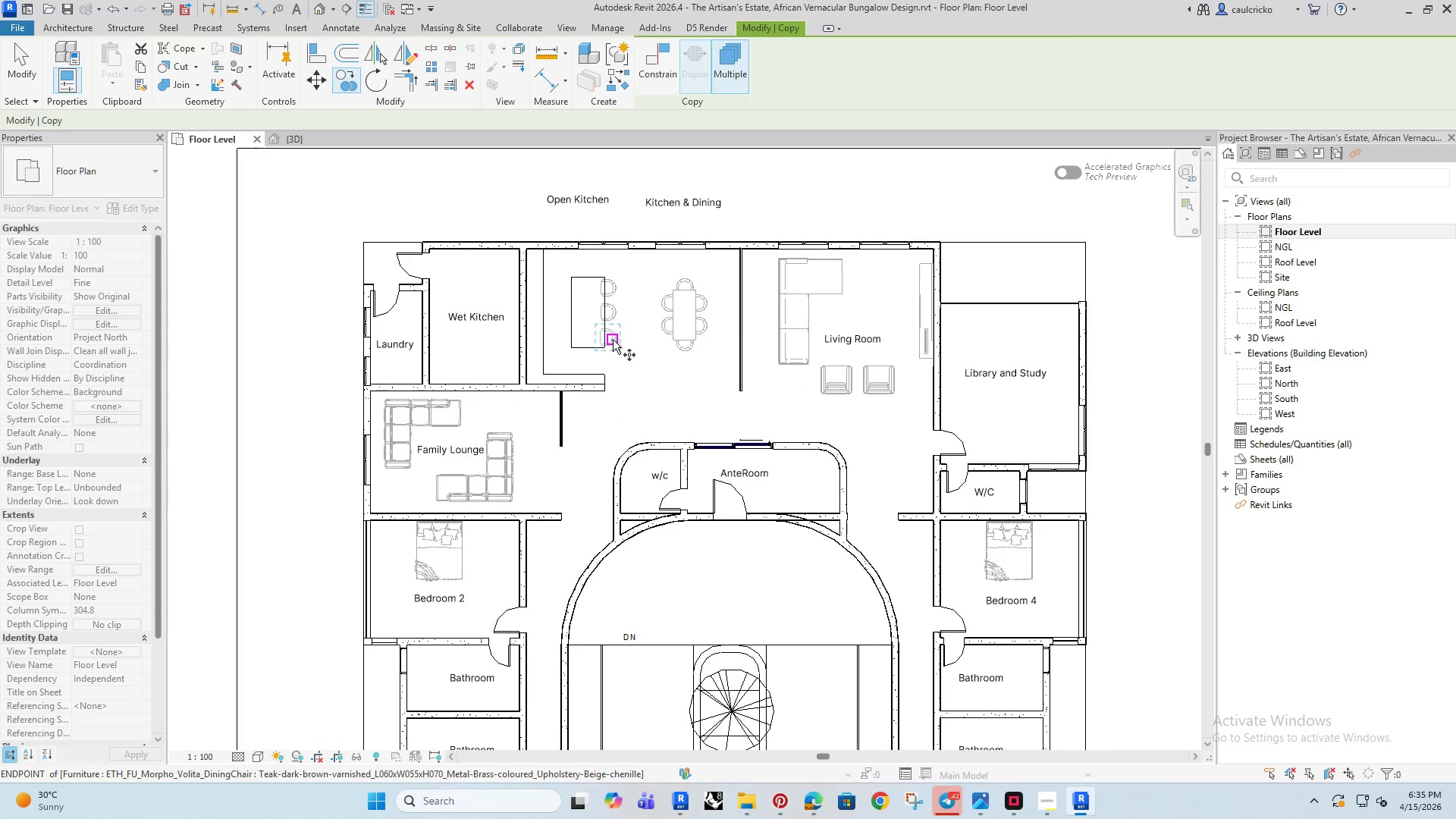 
left_click([613, 340])
 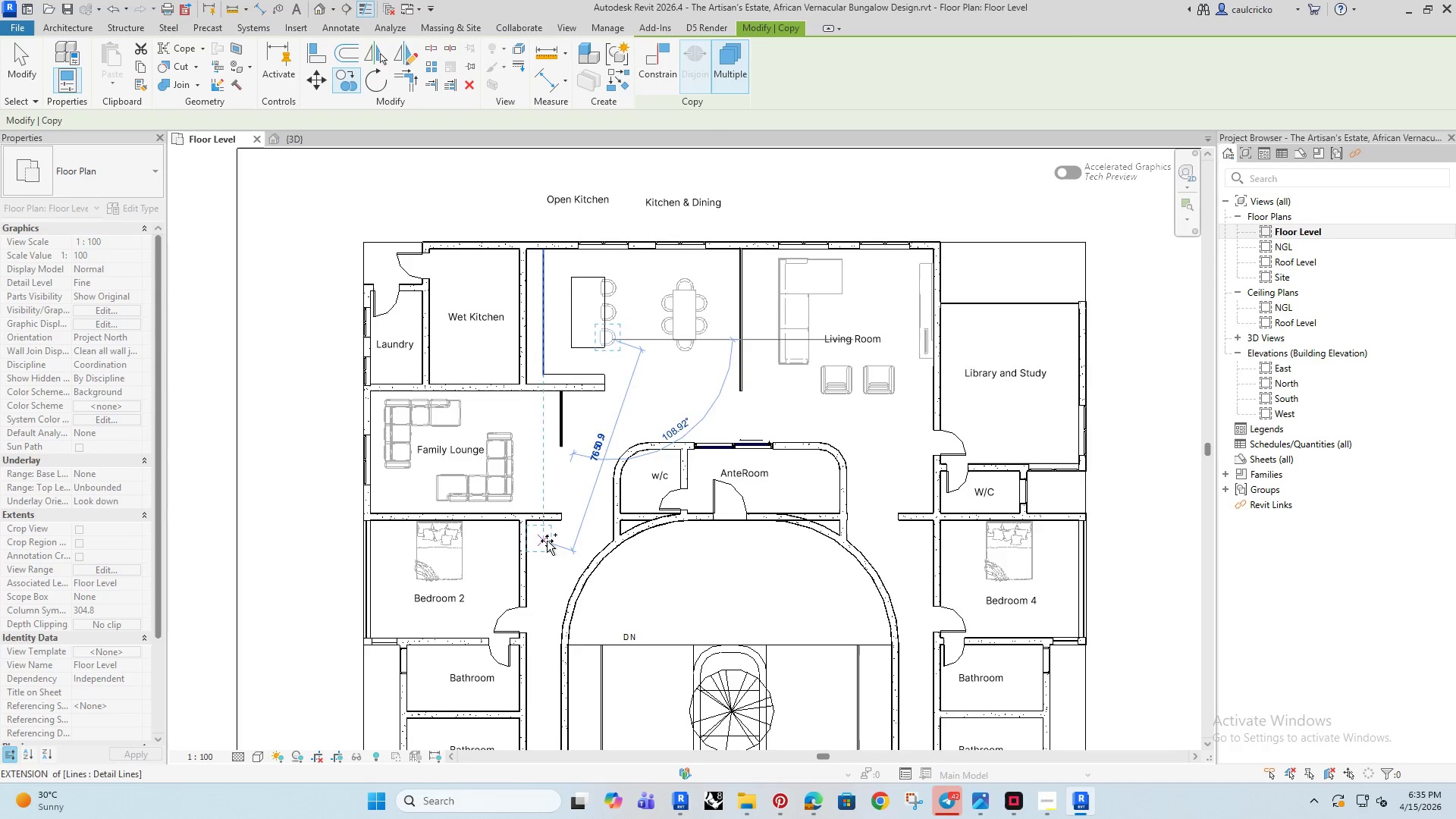 
left_click([547, 541])
 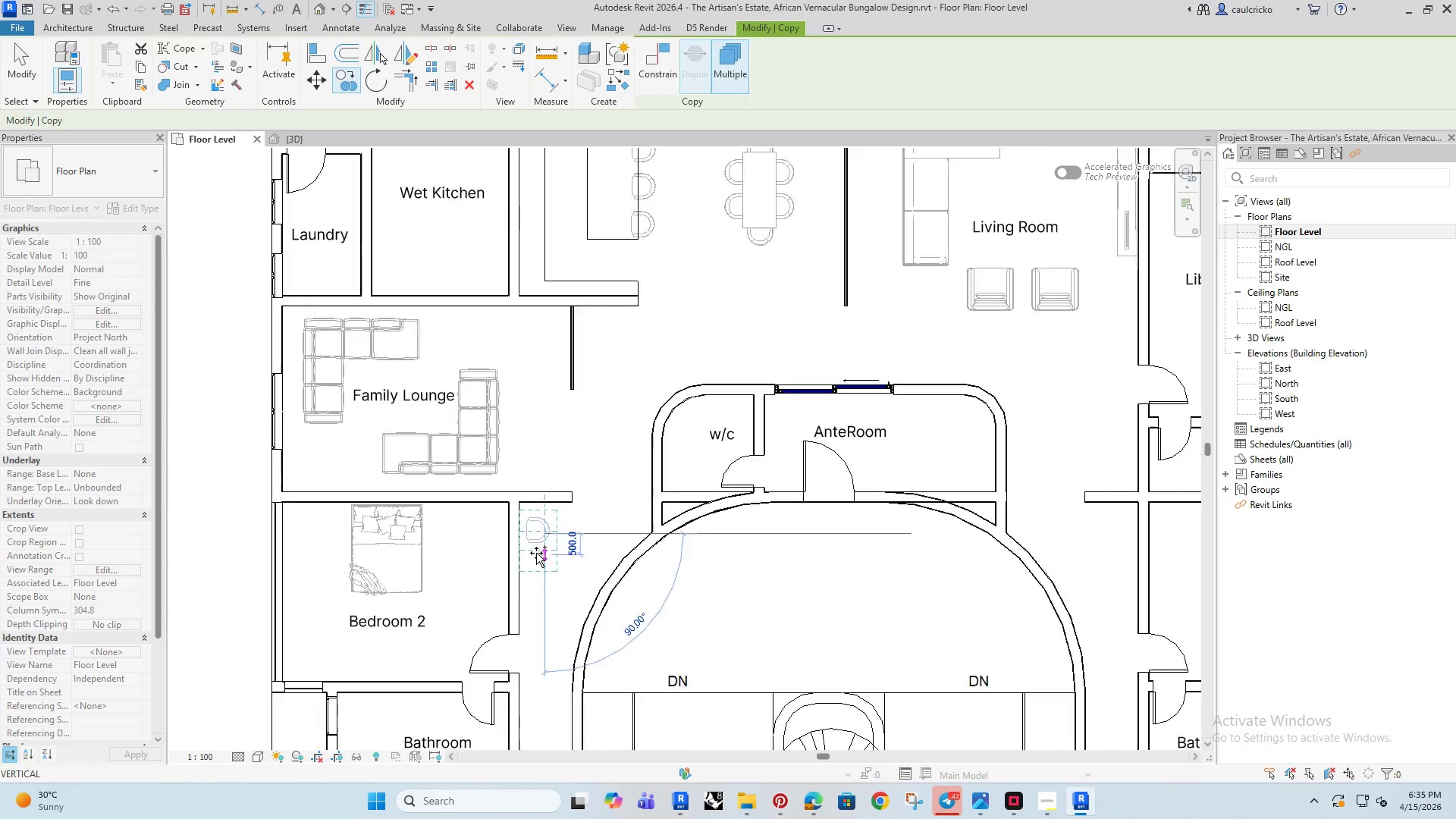 
key(Escape)
 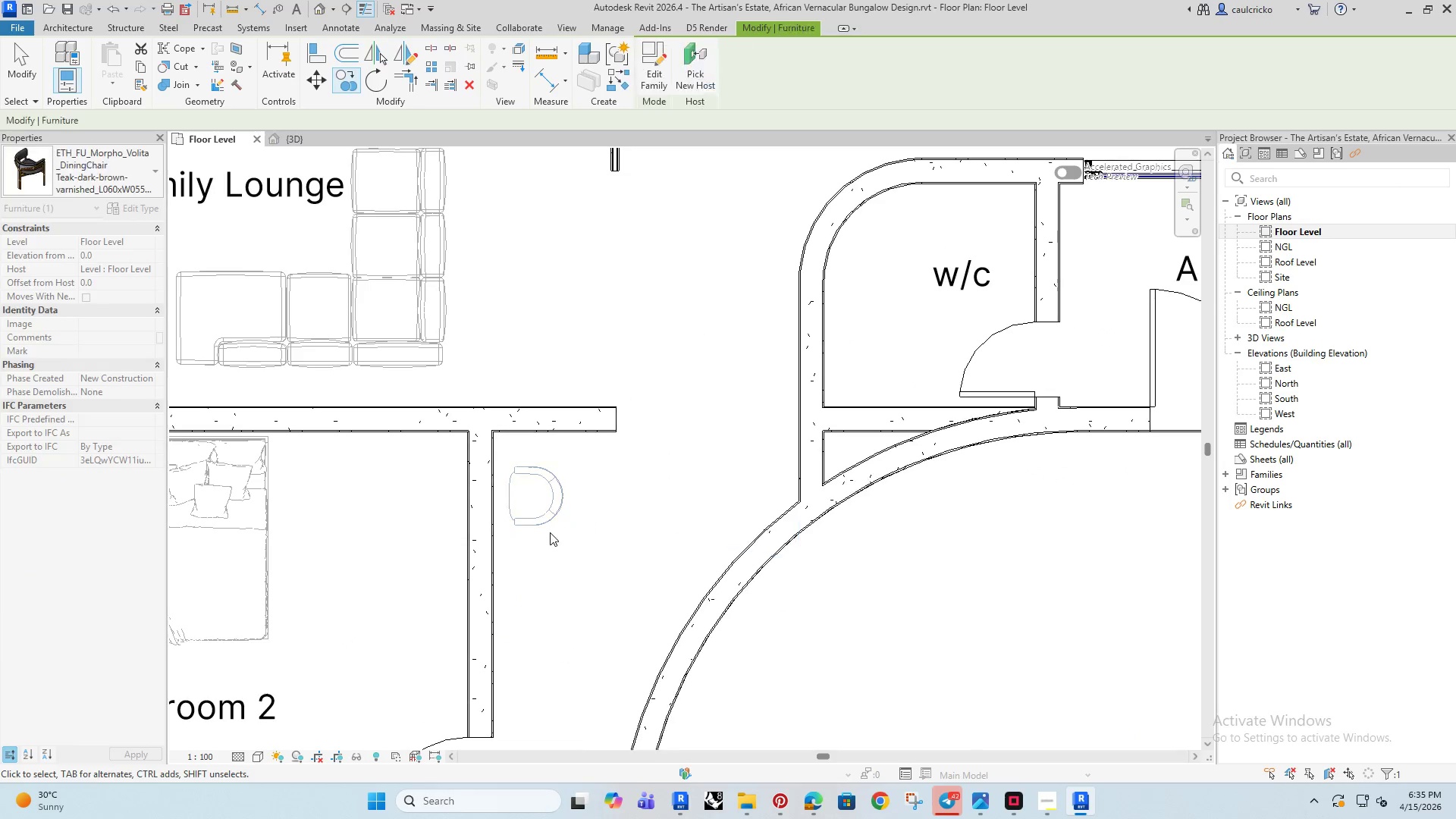 
key(Escape)
 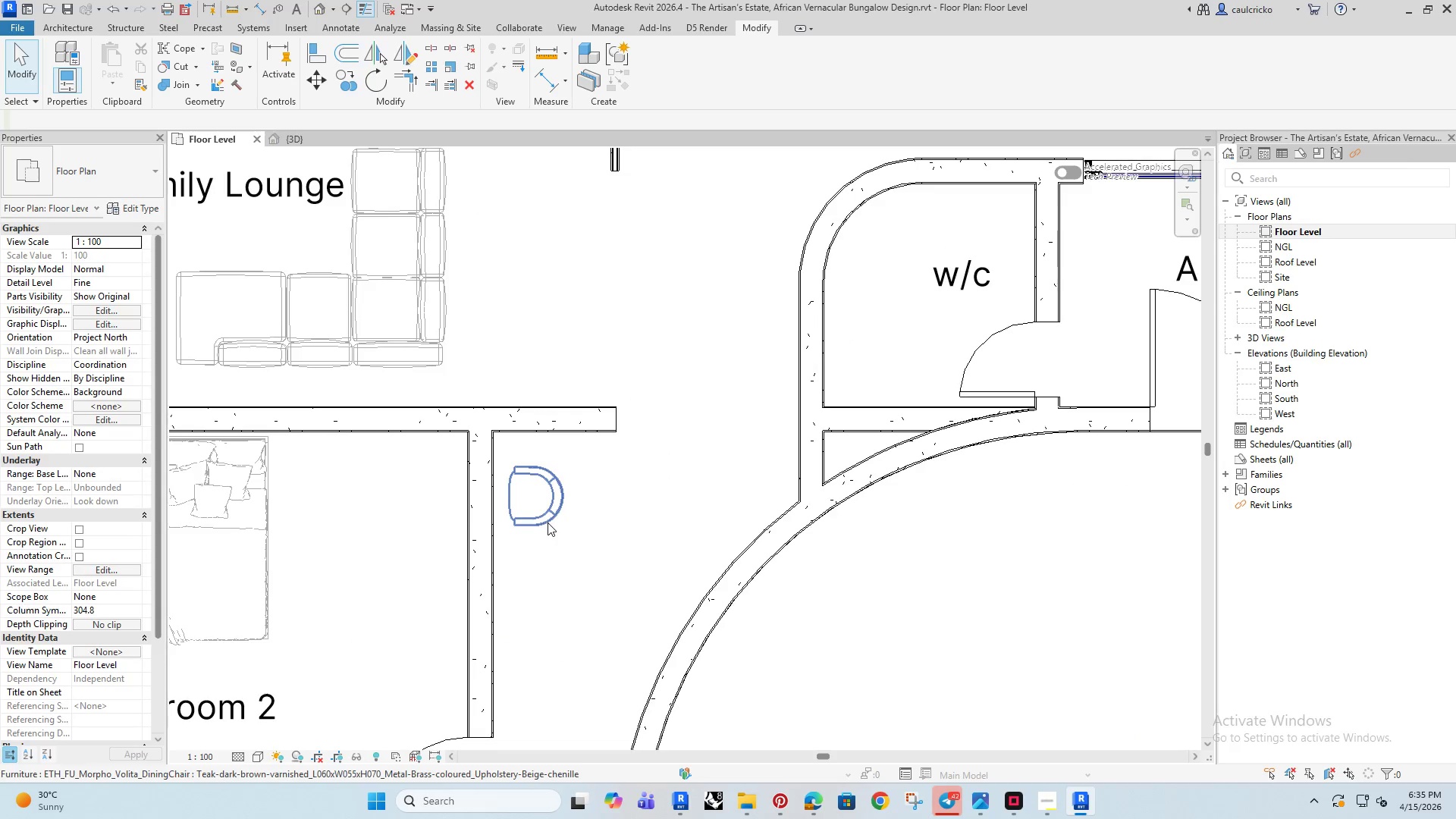 
scroll: coordinate [540, 557], scroll_direction: up, amount: 9.0
 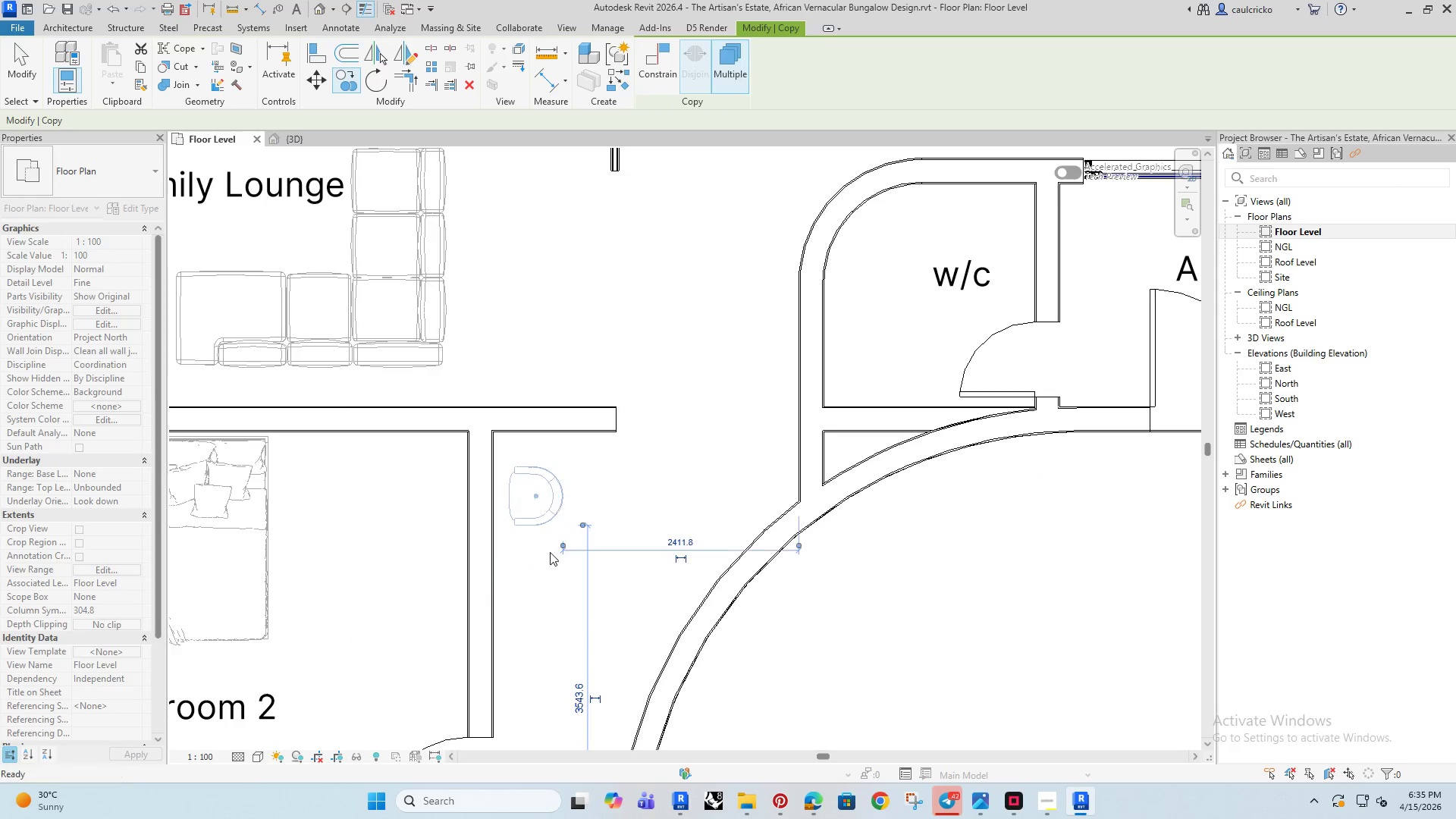 
left_click([548, 522])
 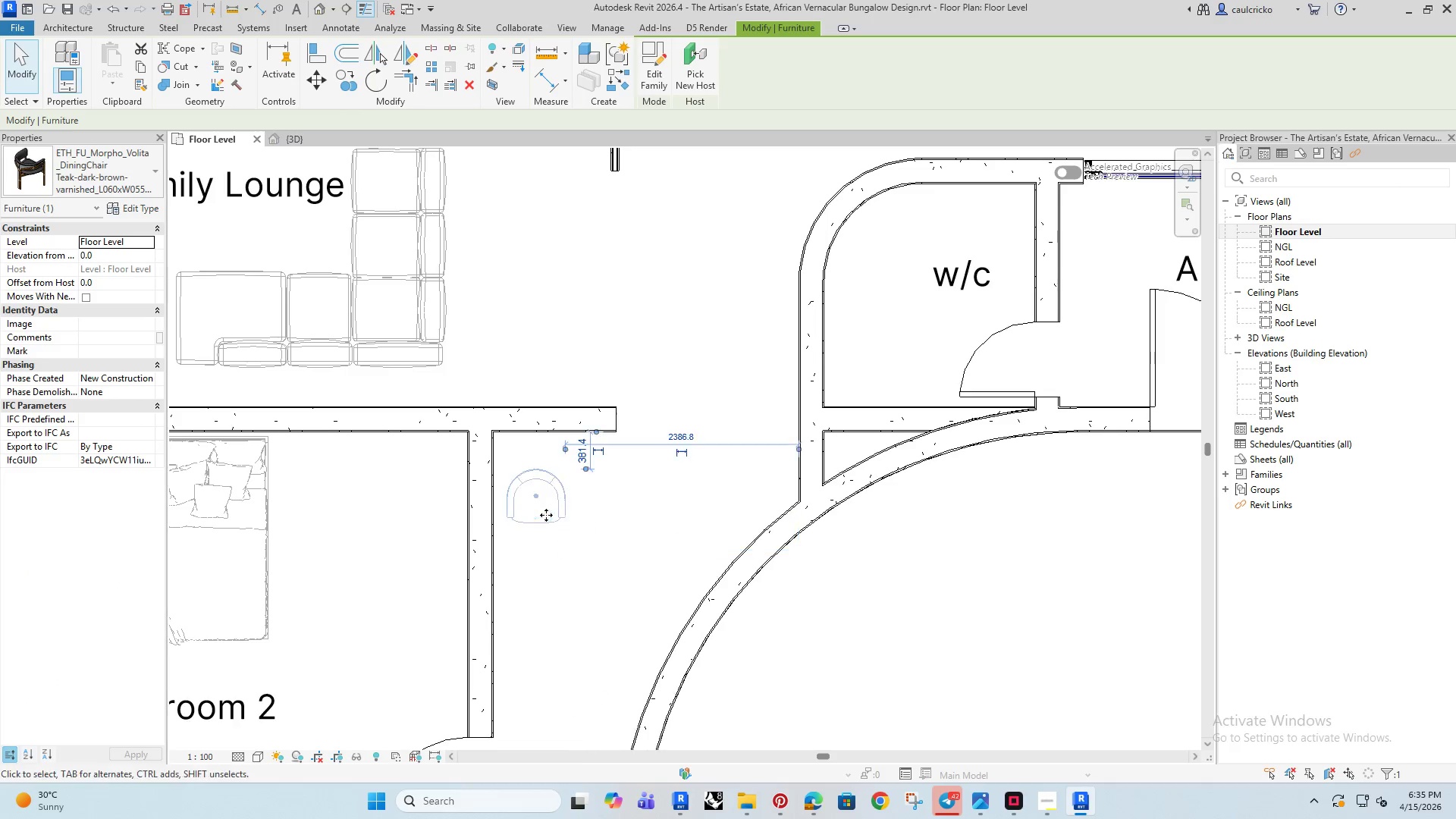 
key(Space)
 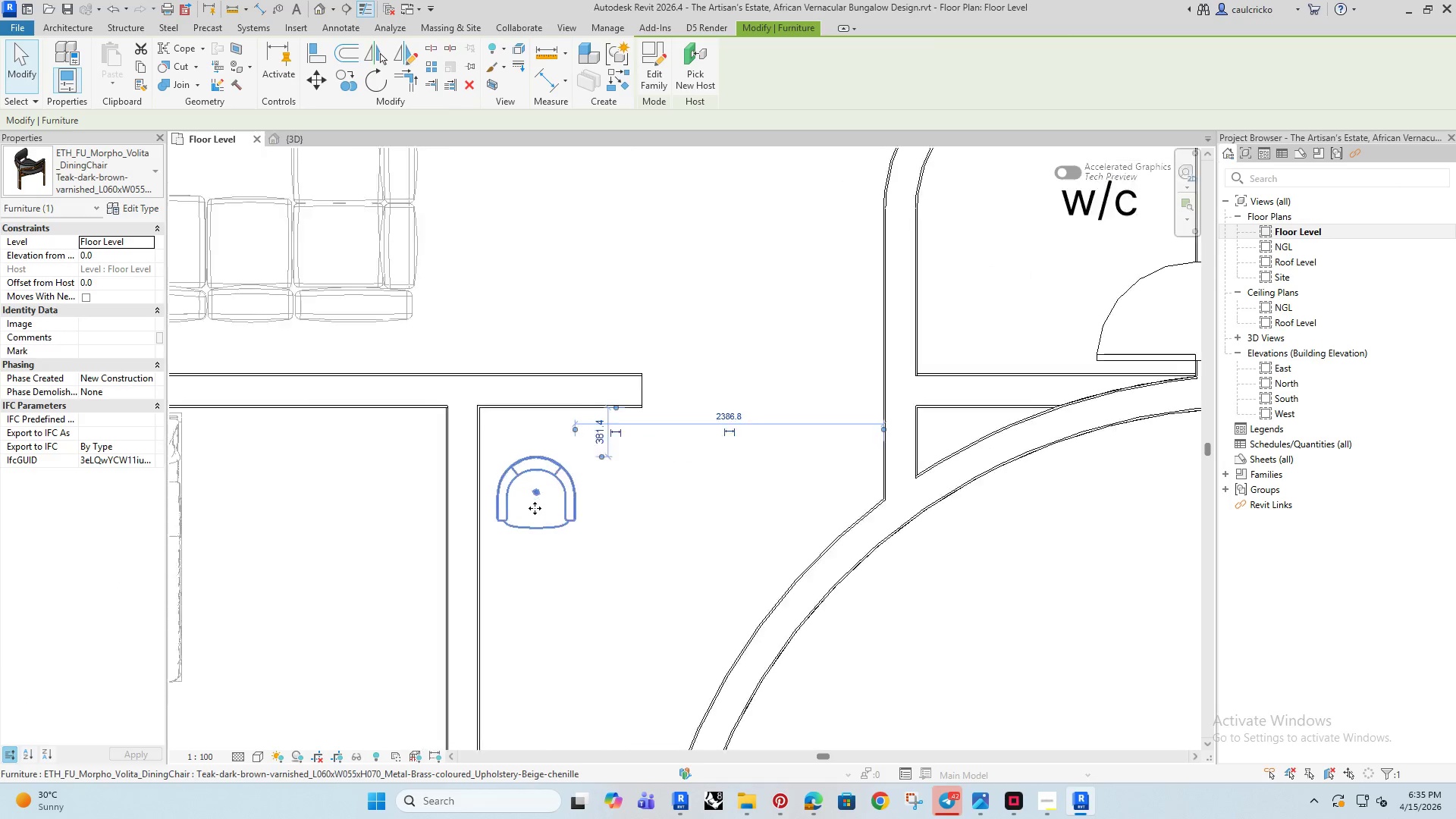 
scroll: coordinate [535, 508], scroll_direction: up, amount: 3.0
 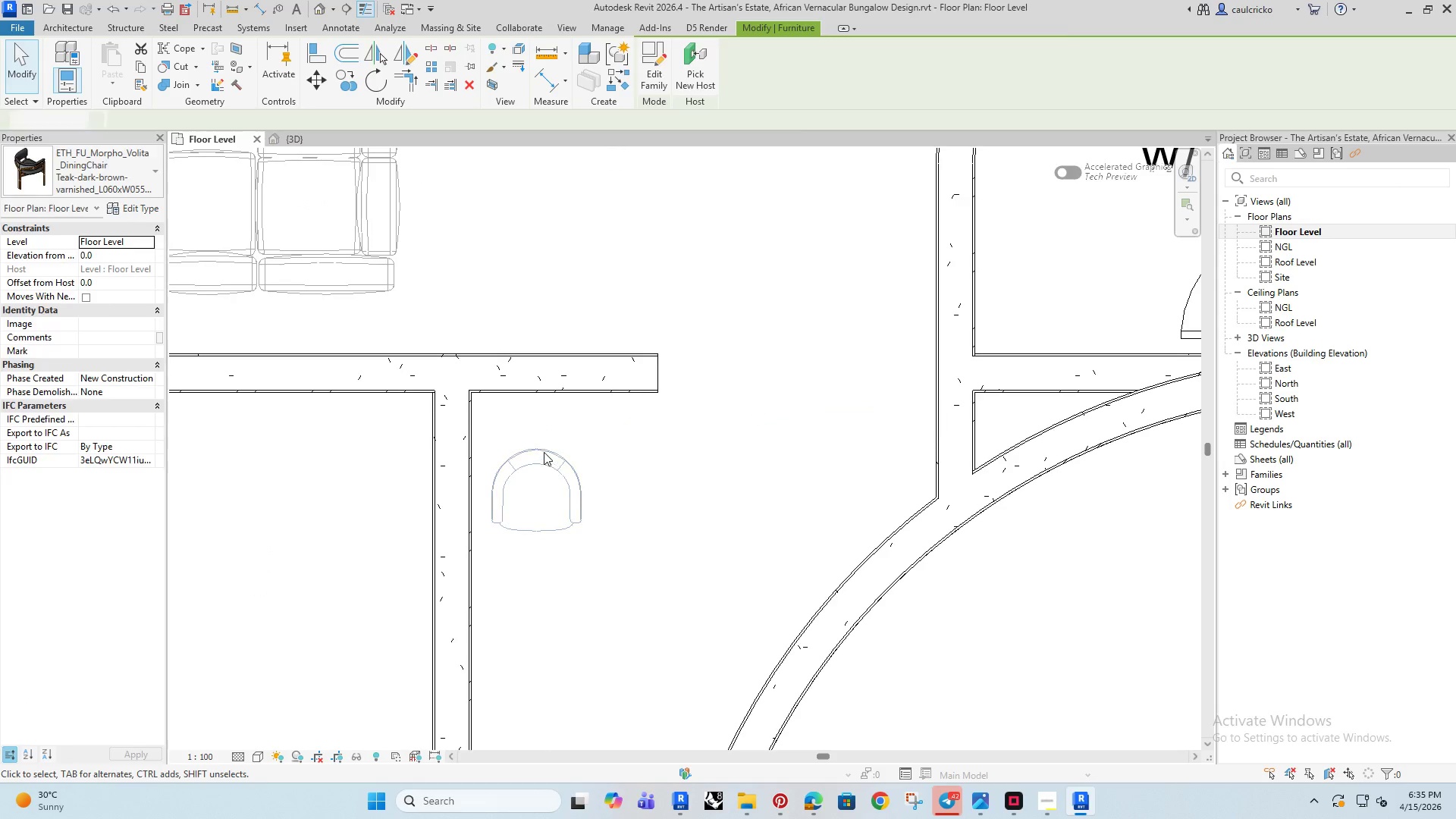 
left_click_drag(start_coordinate=[545, 457], to_coordinate=[542, 450])
 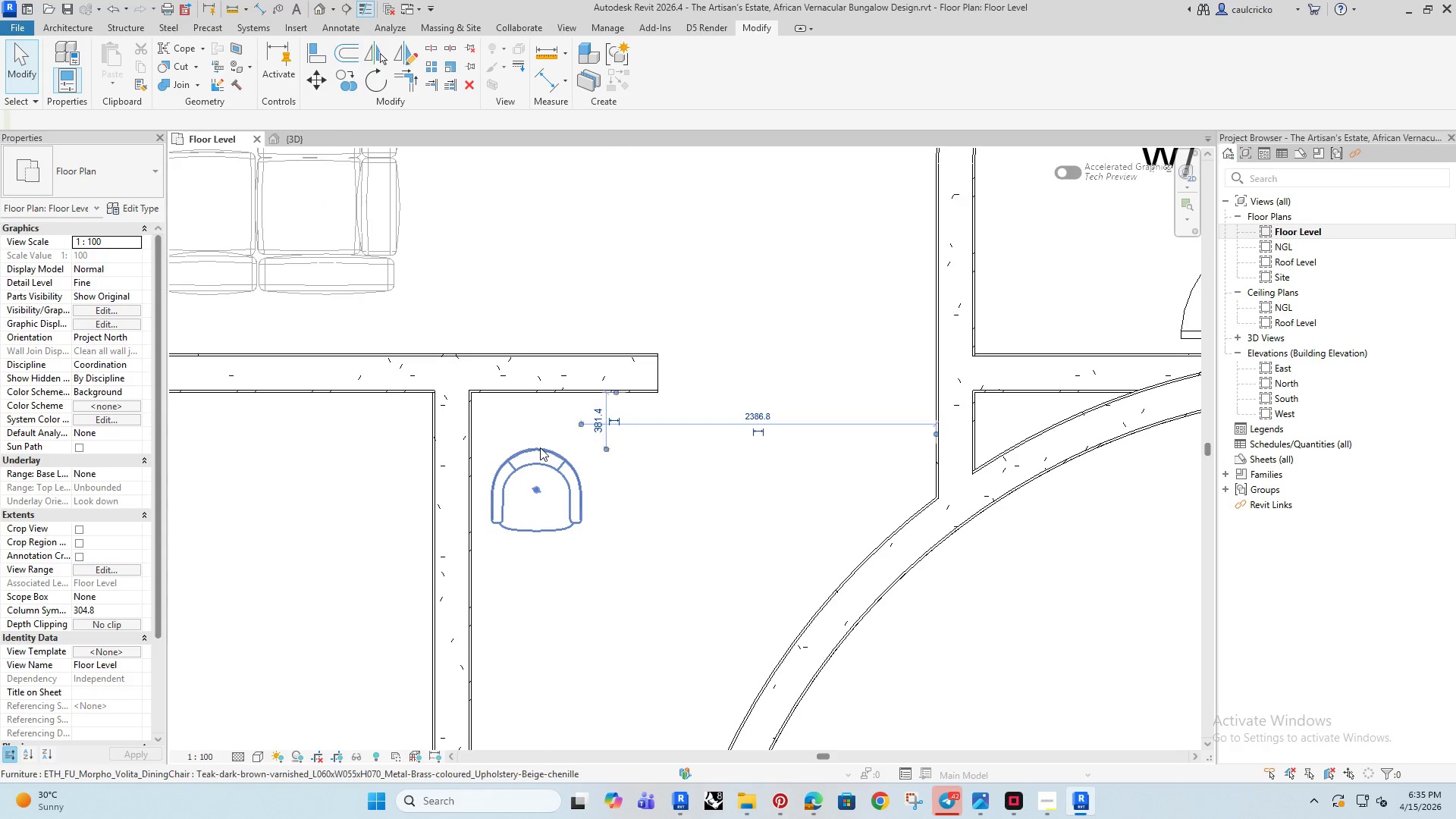 
left_click_drag(start_coordinate=[540, 447], to_coordinate=[528, 397])
 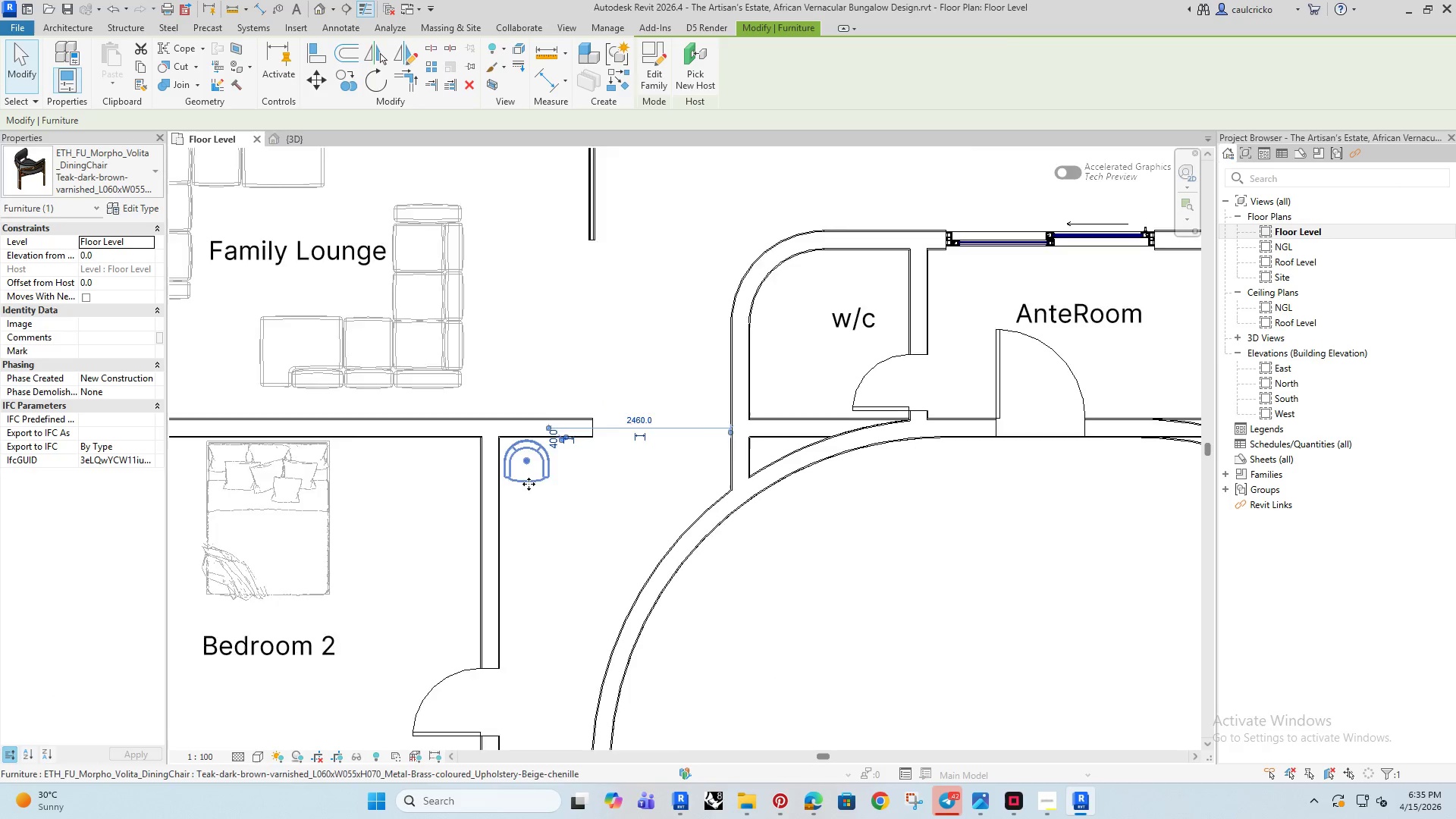 
scroll: coordinate [529, 485], scroll_direction: down, amount: 6.0
 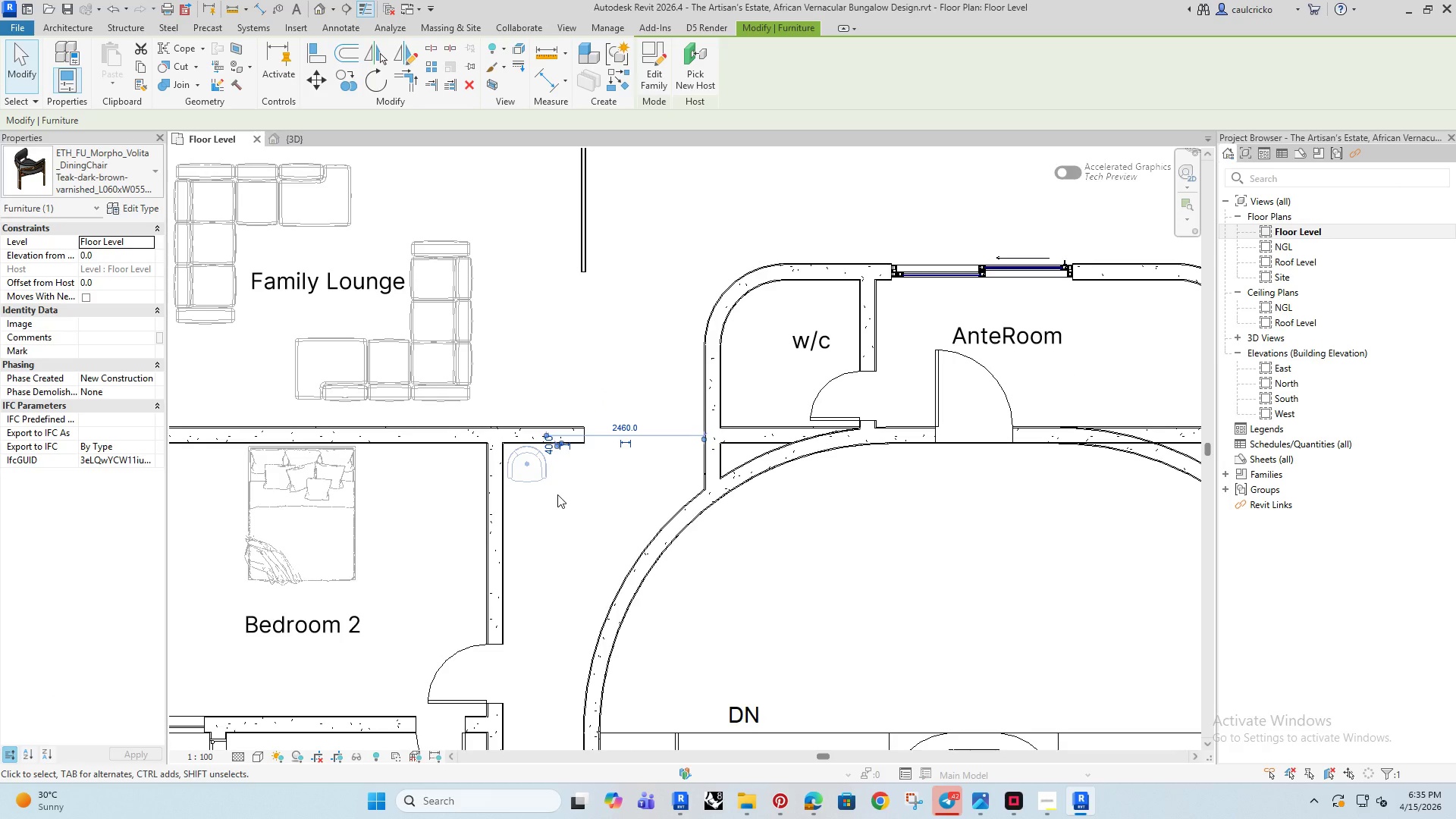 
type(co)
 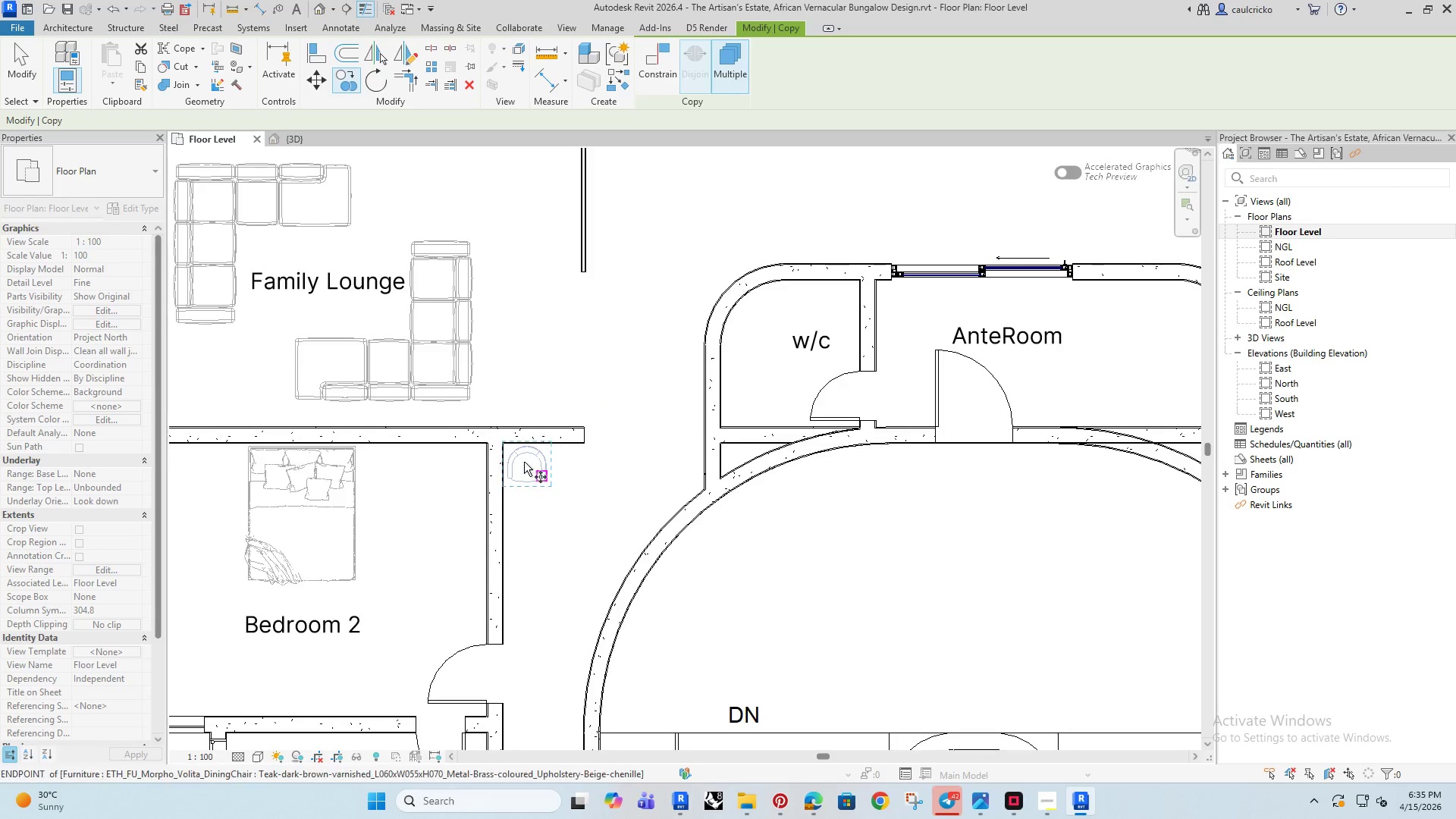 
scroll: coordinate [524, 459], scroll_direction: up, amount: 3.0
 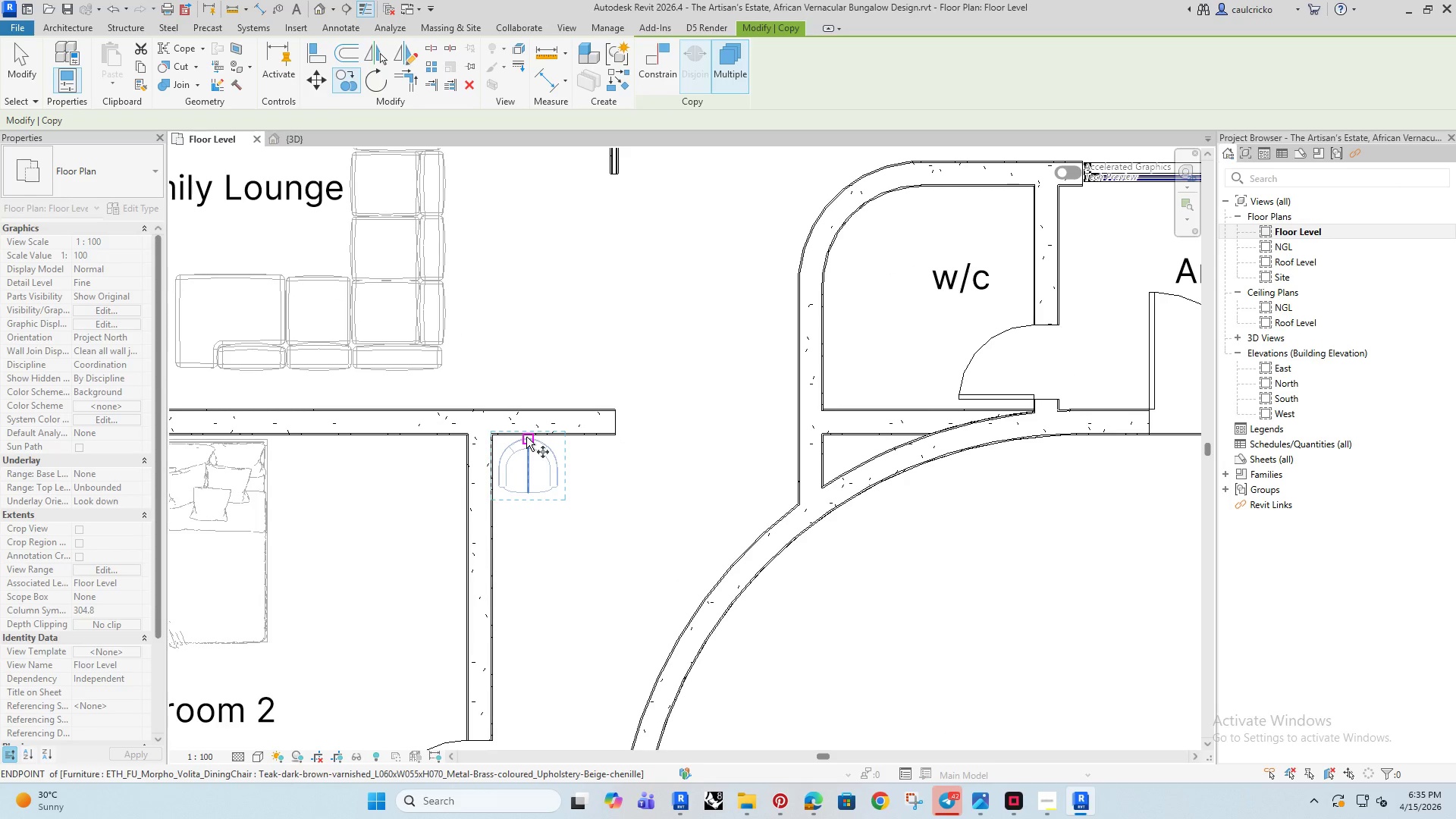 
left_click([526, 437])
 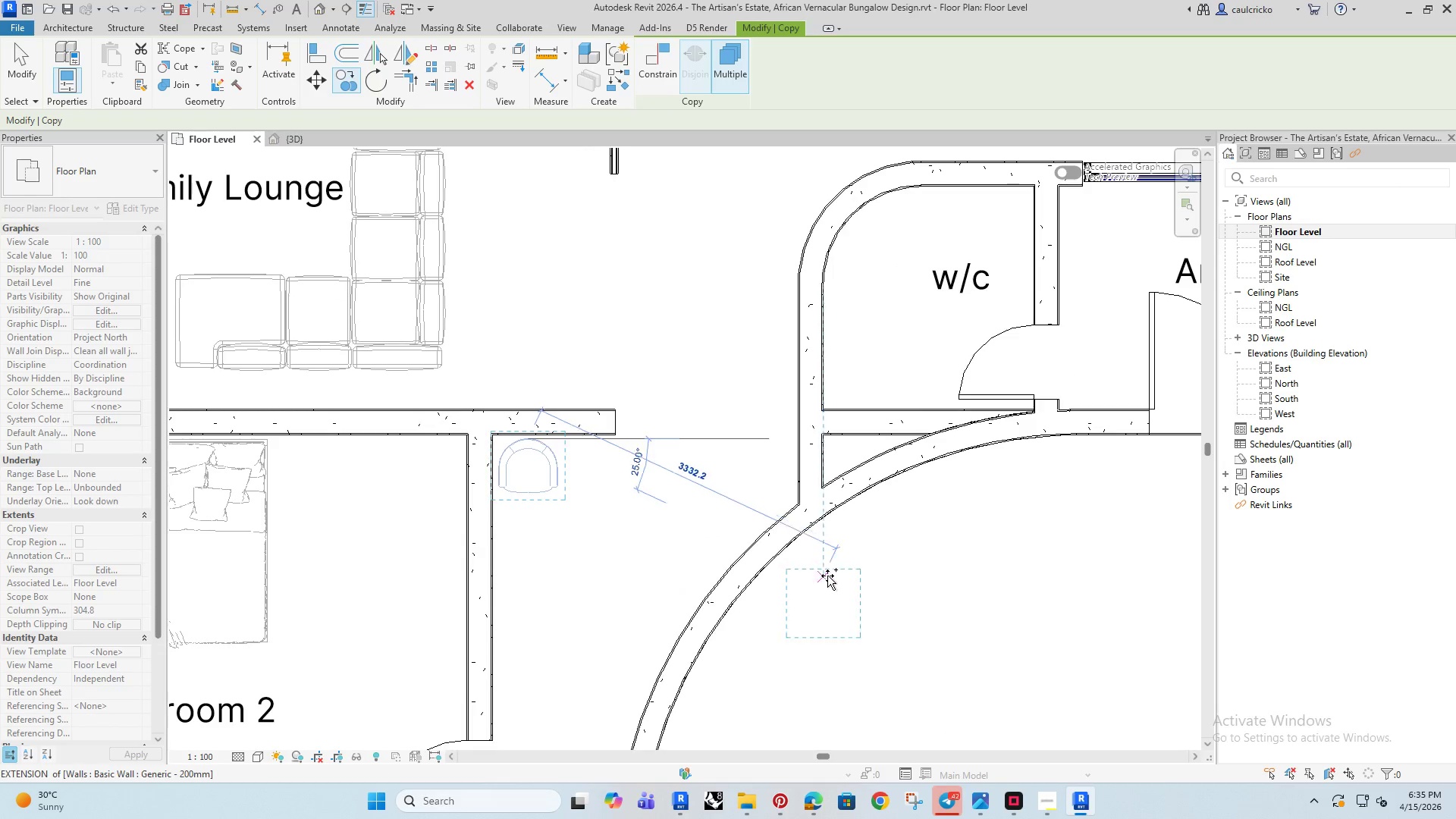 
scroll: coordinate [837, 590], scroll_direction: down, amount: 6.0
 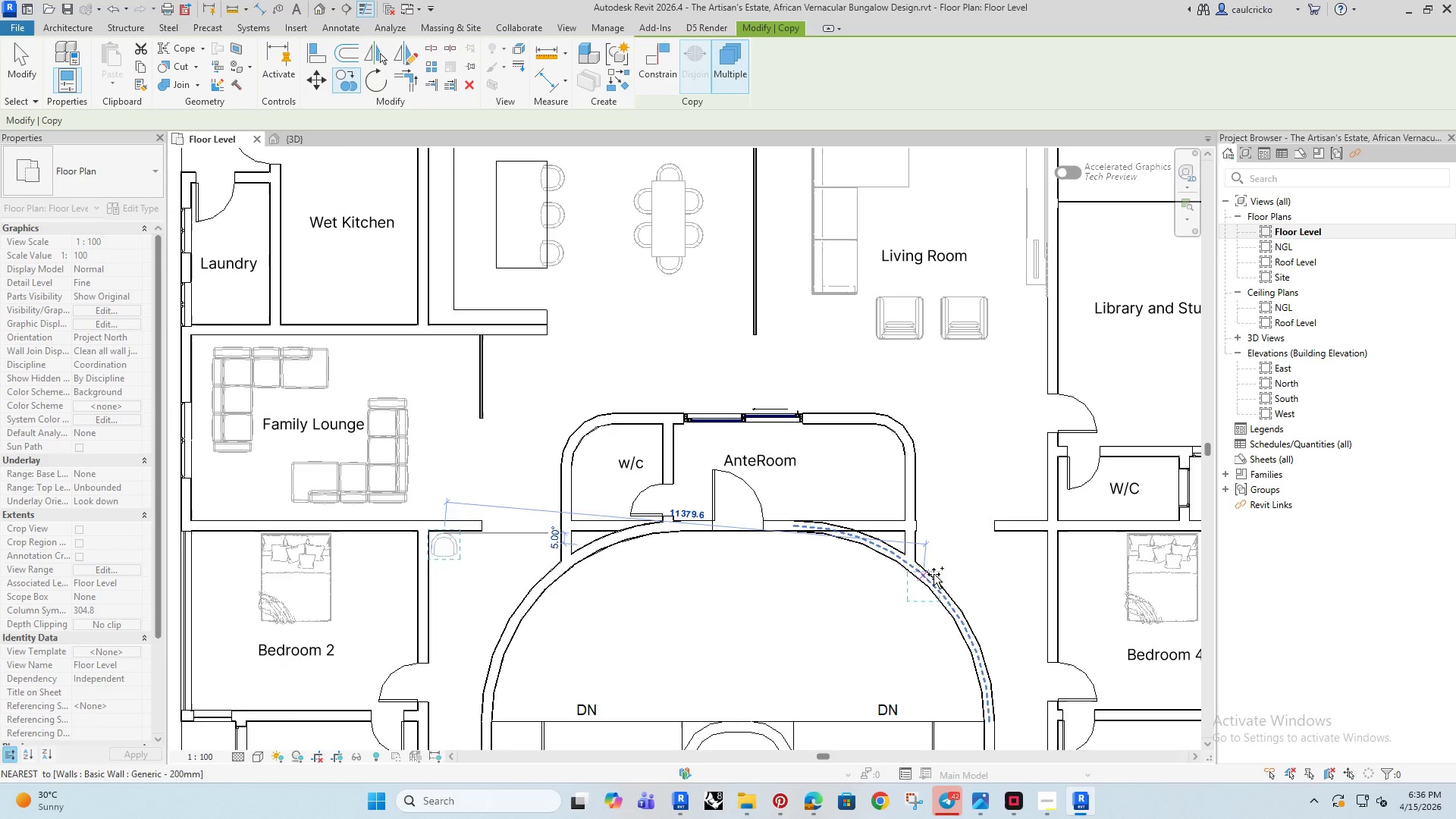 
scroll: coordinate [947, 570], scroll_direction: up, amount: 3.0
 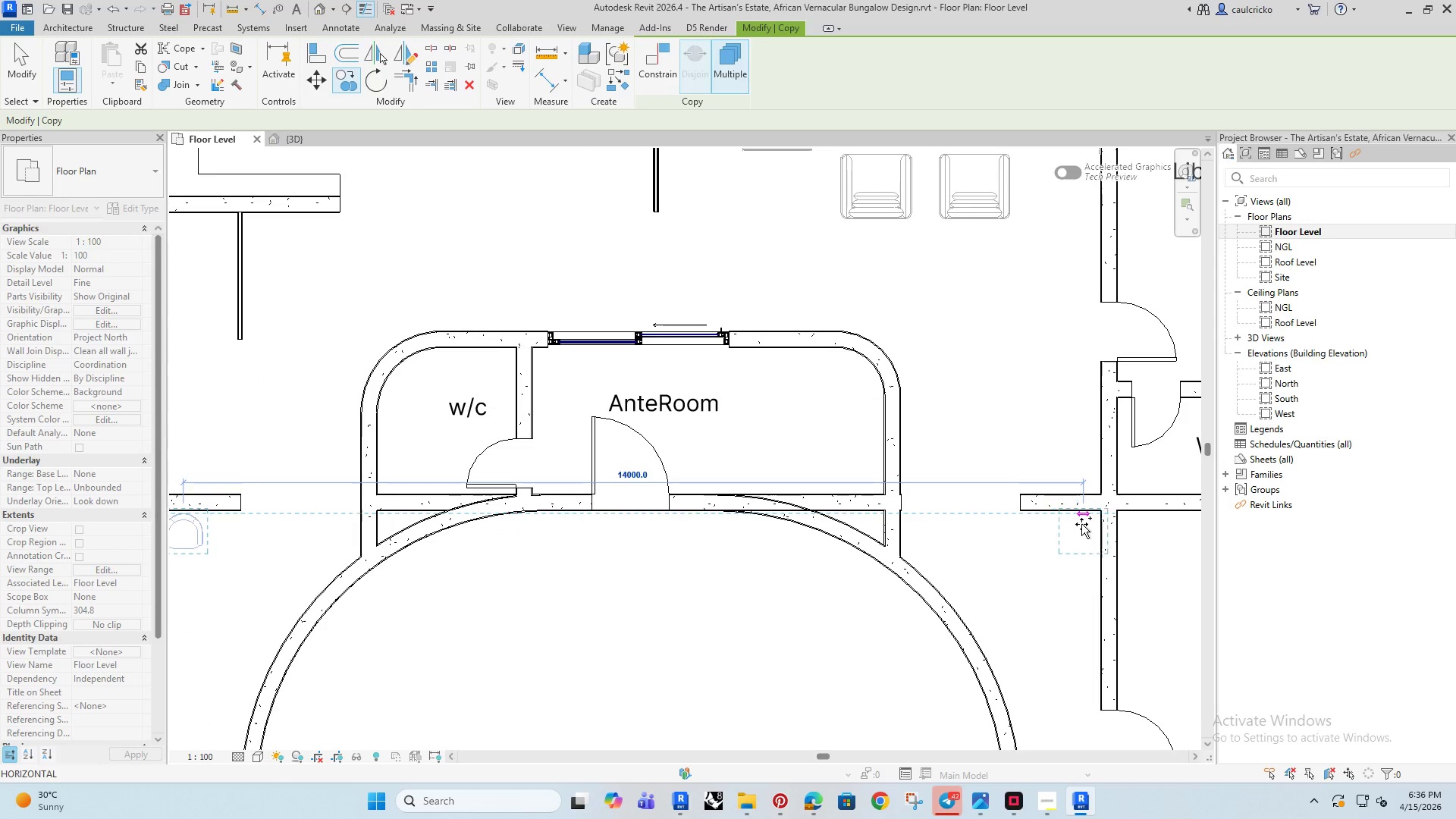 
left_click([1081, 524])
 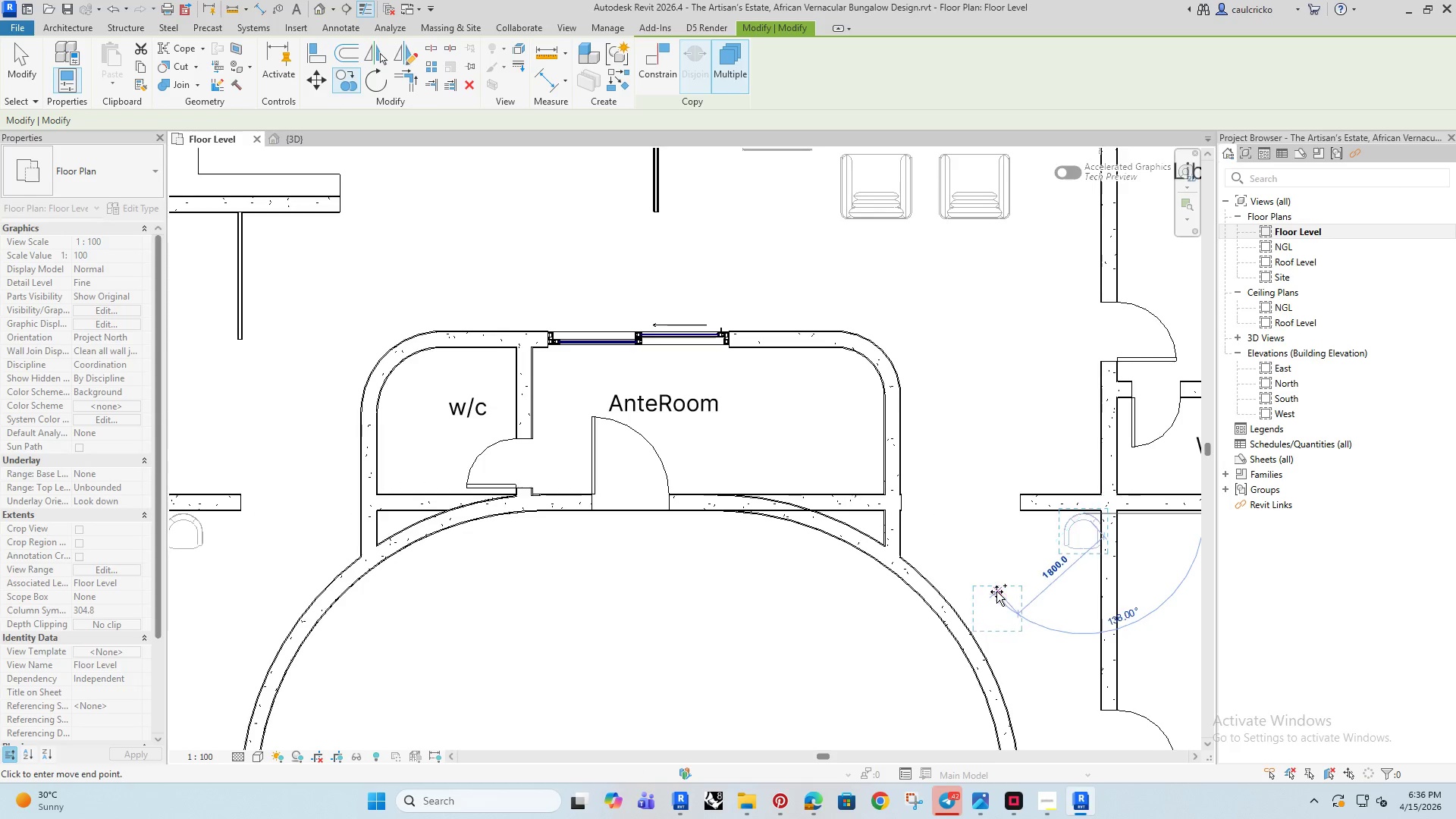 
scroll: coordinate [994, 592], scroll_direction: down, amount: 3.0
 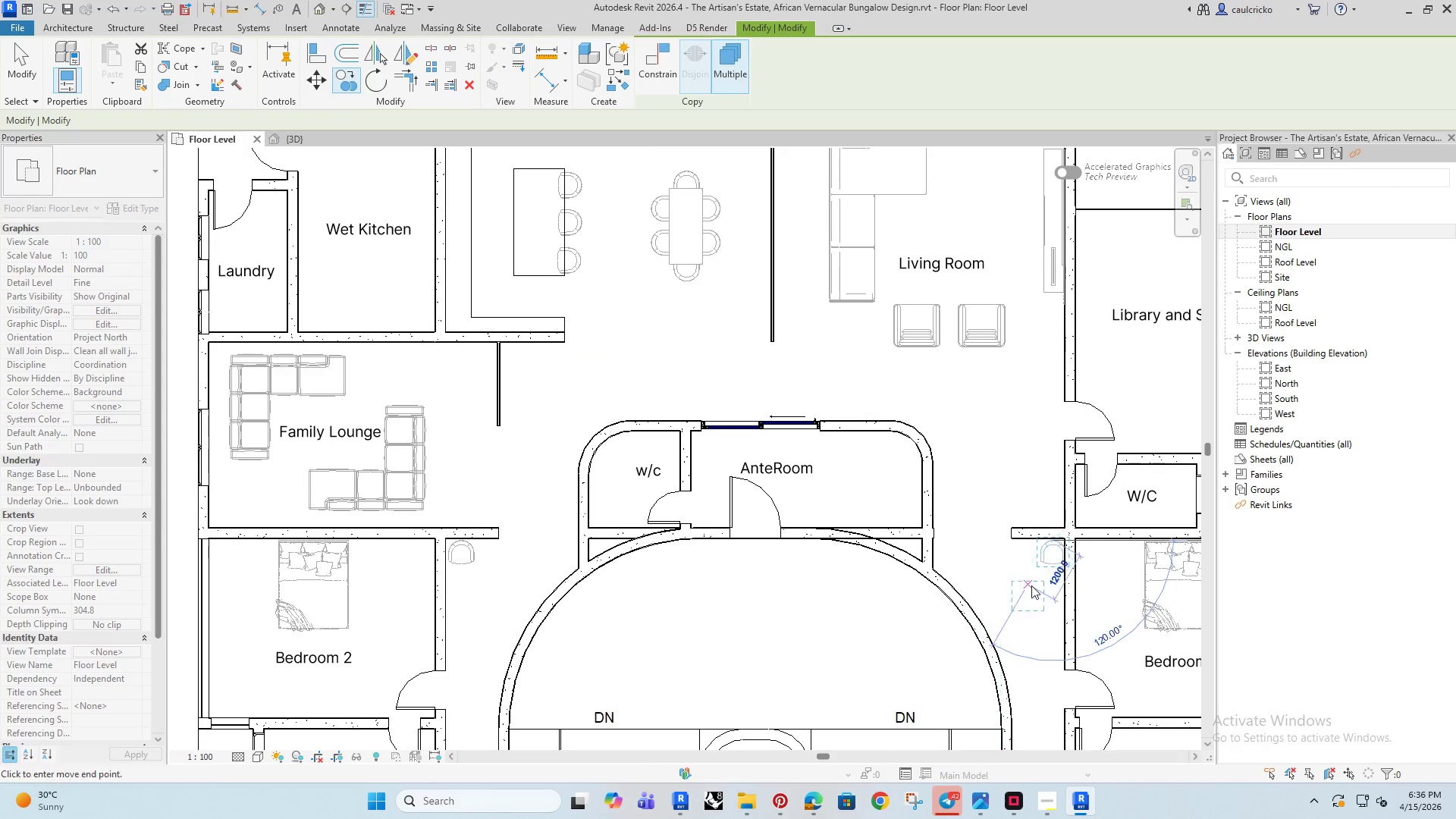 
key(Escape)
 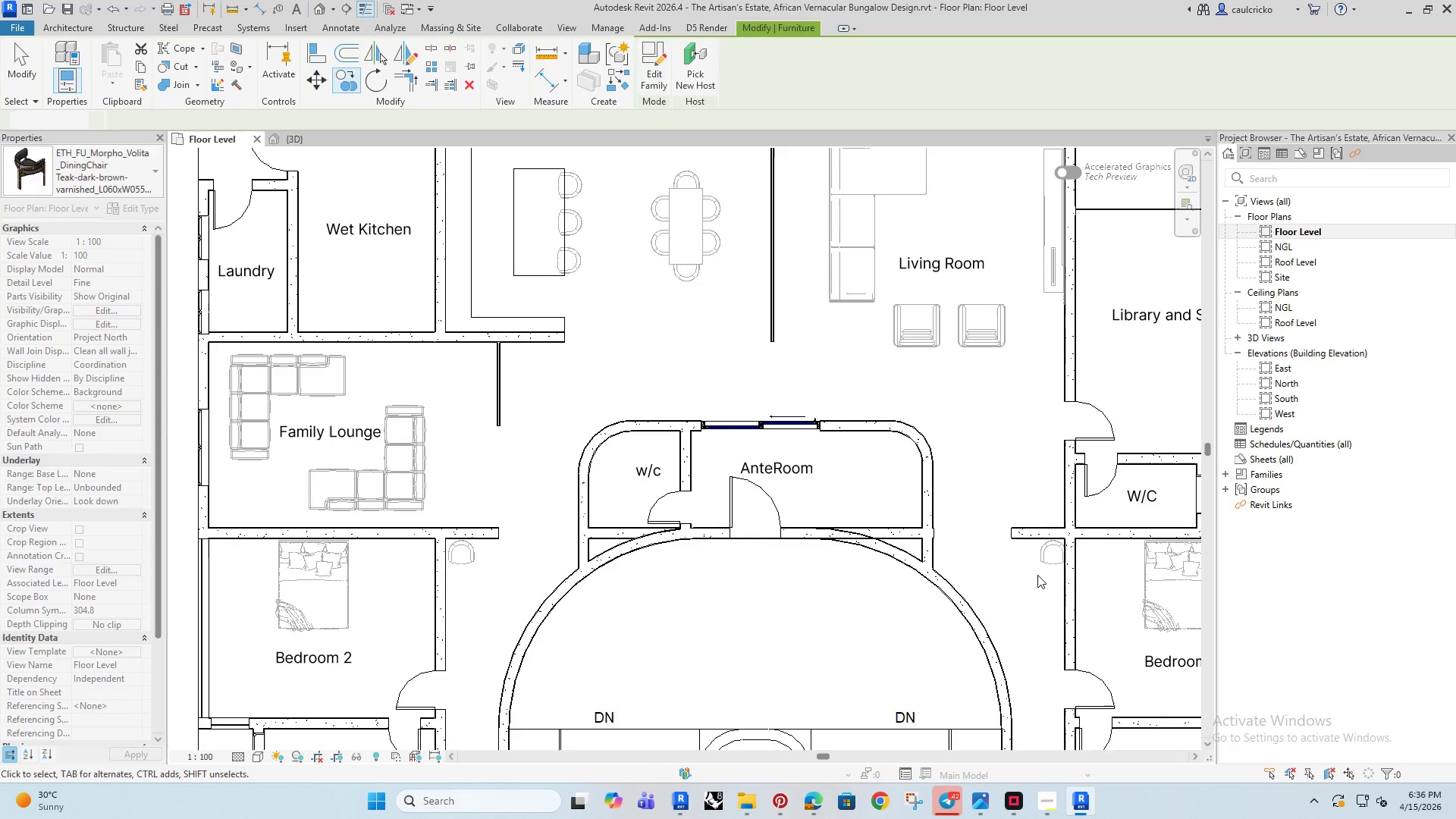 
key(Escape)
 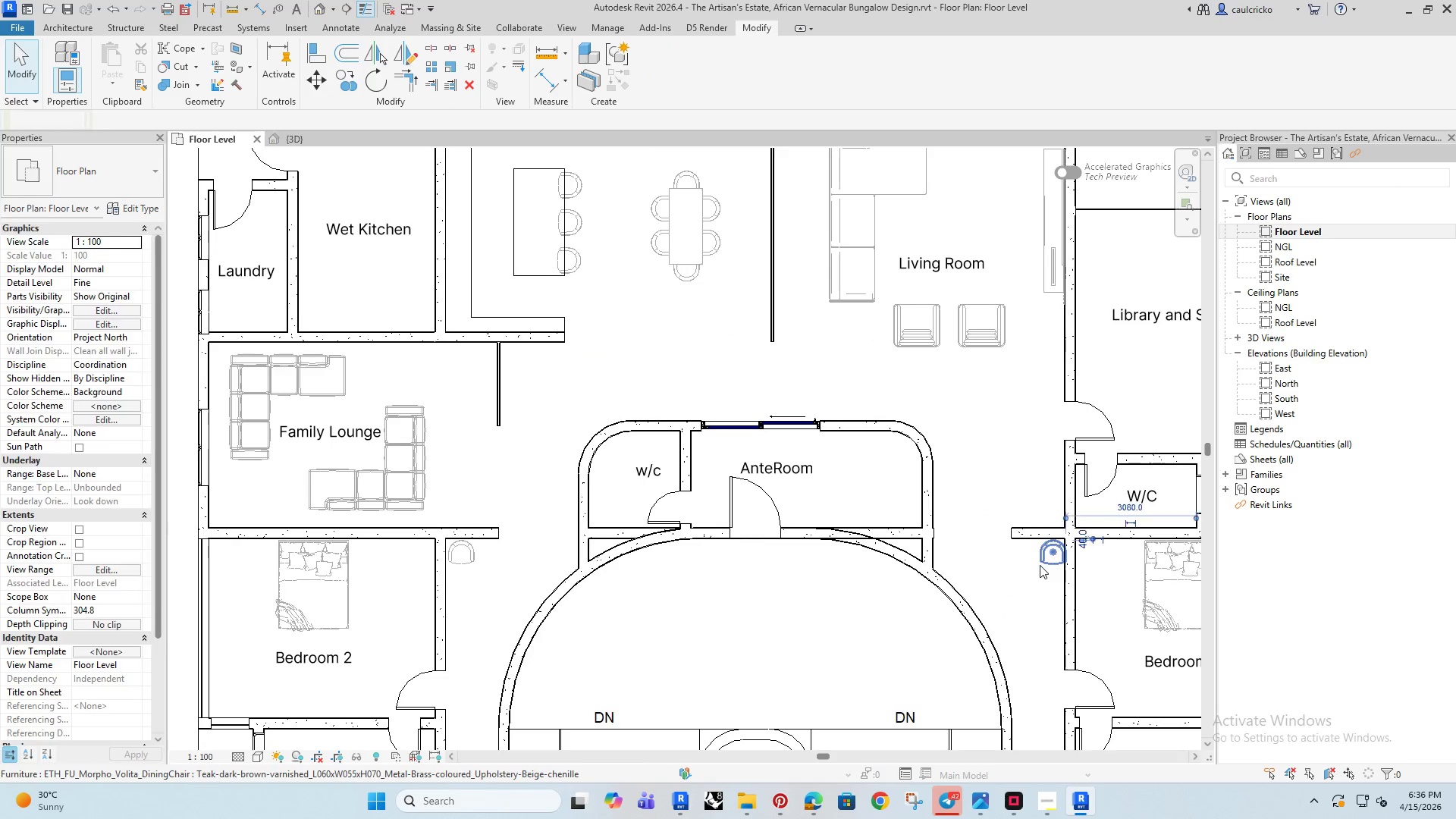 
left_click([1040, 565])
 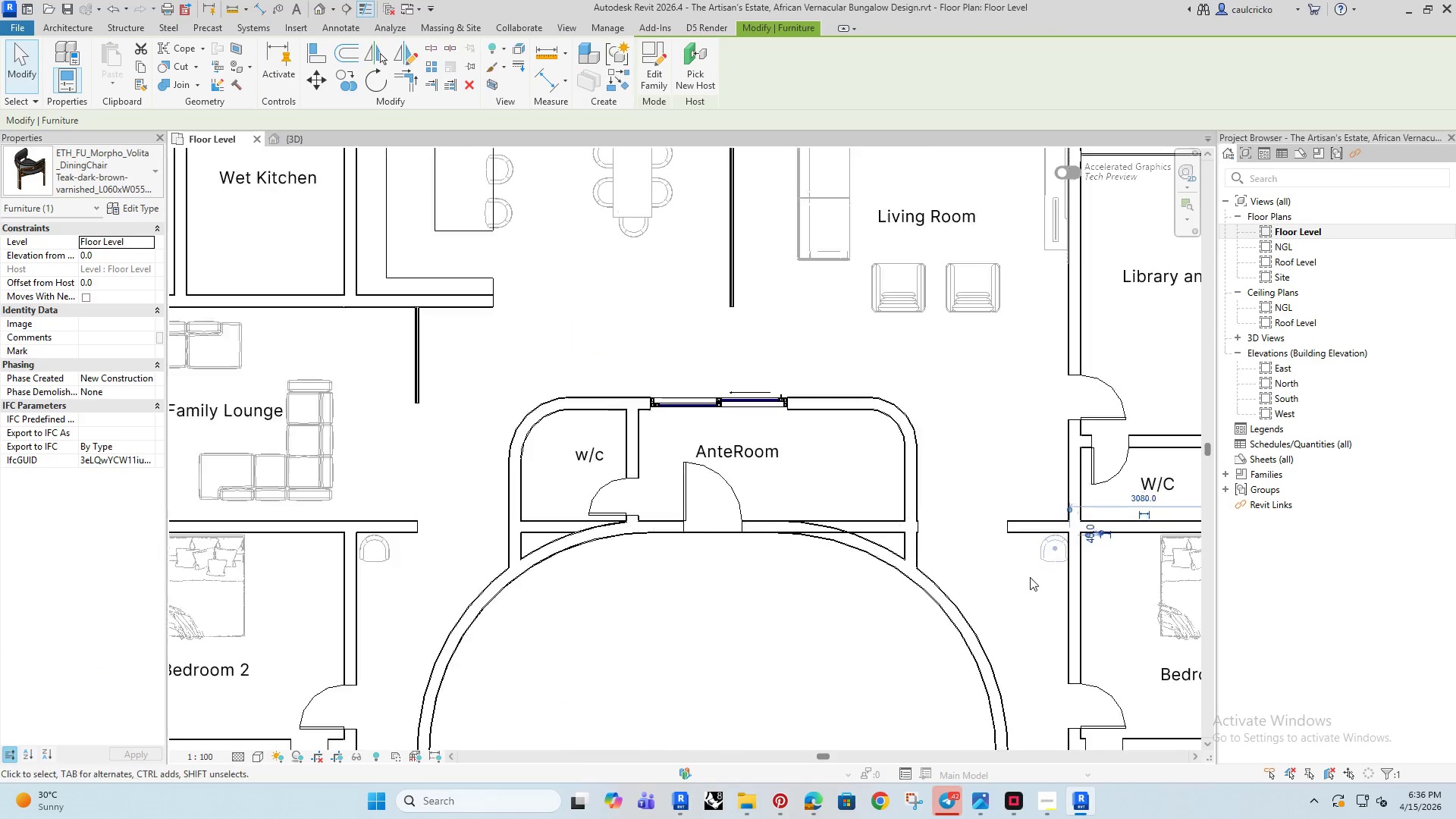 
scroll: coordinate [1027, 578], scroll_direction: up, amount: 4.0
 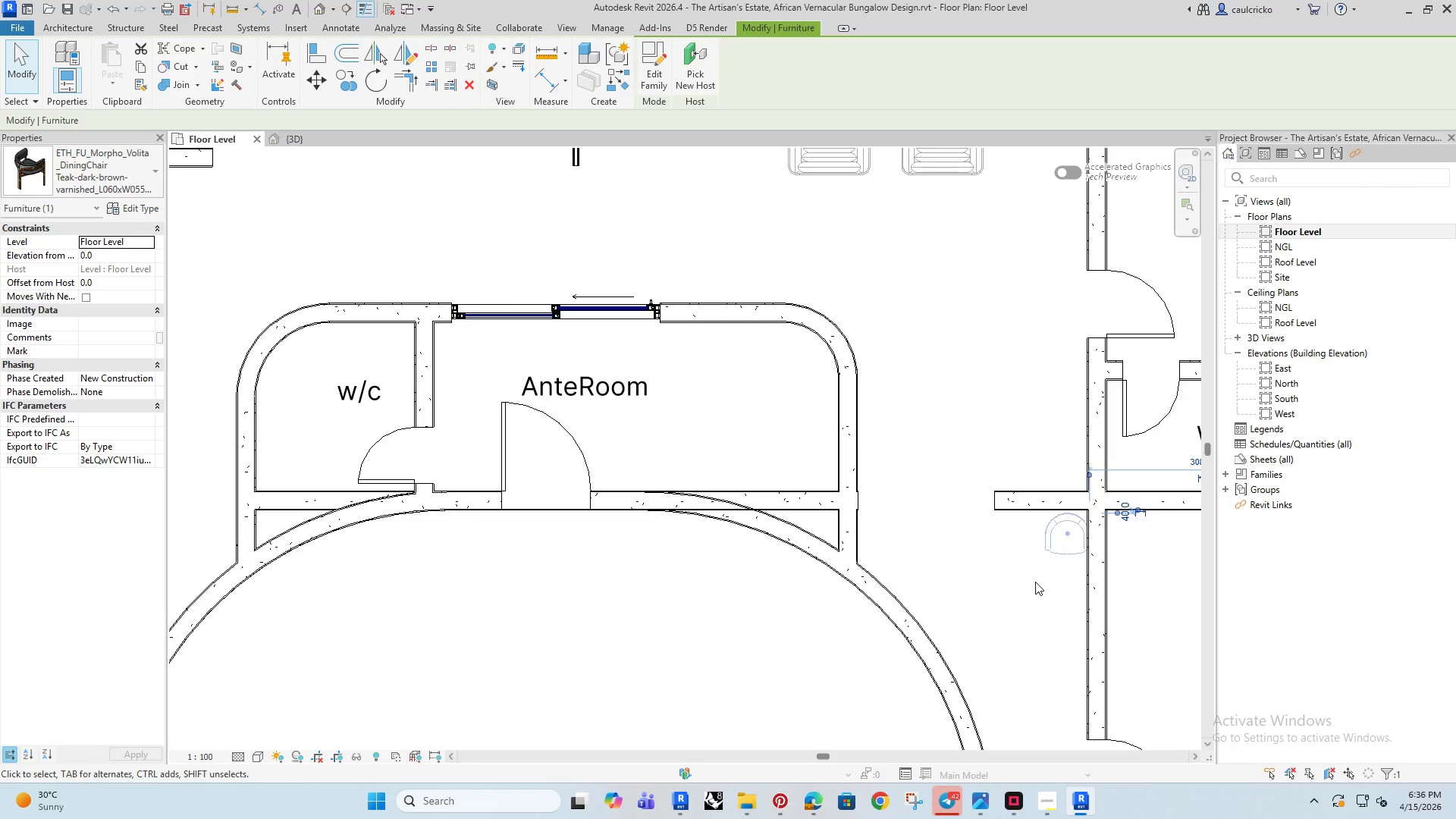 
key(ArrowLeft)
 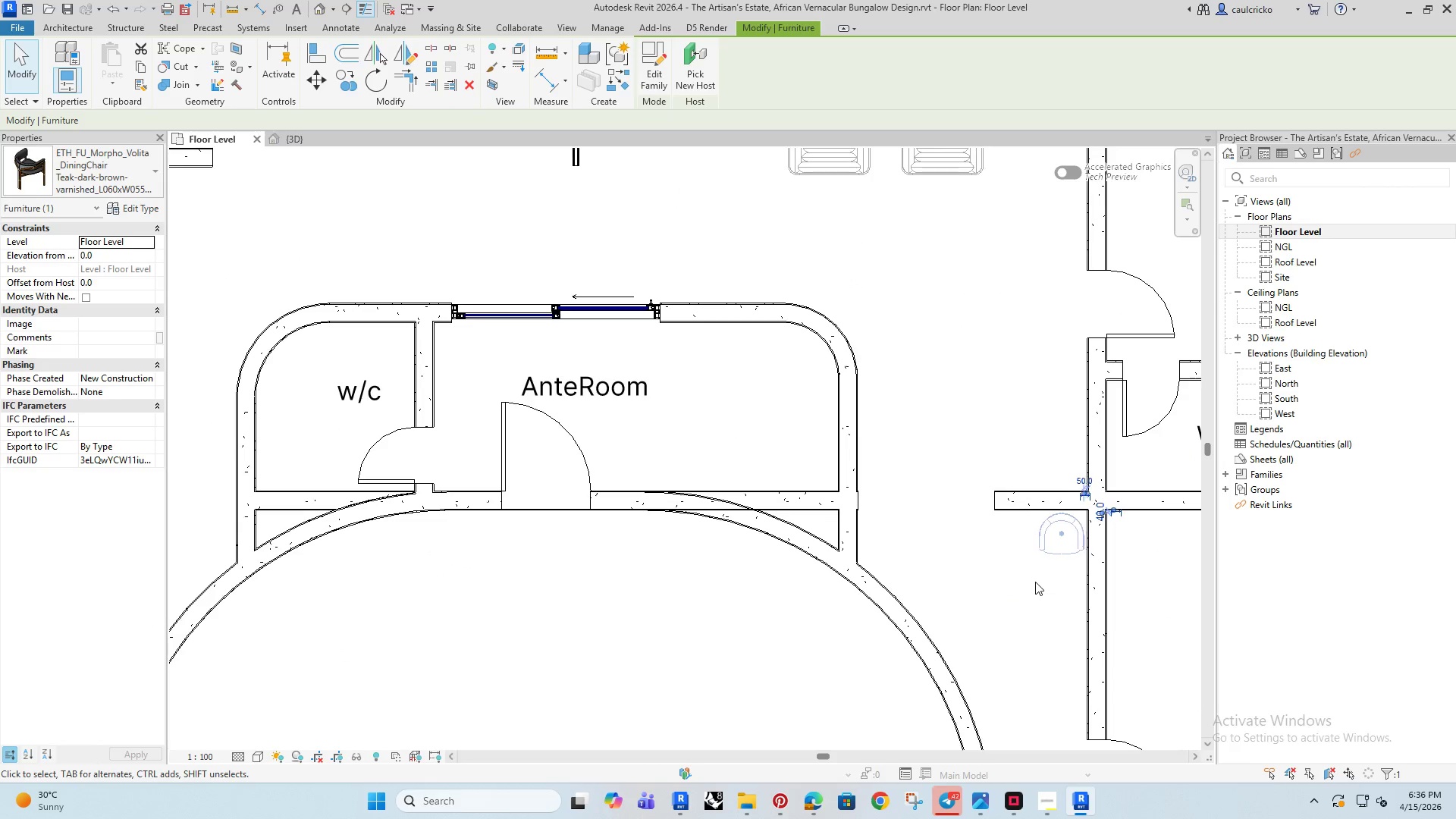 
key(ArrowLeft)
 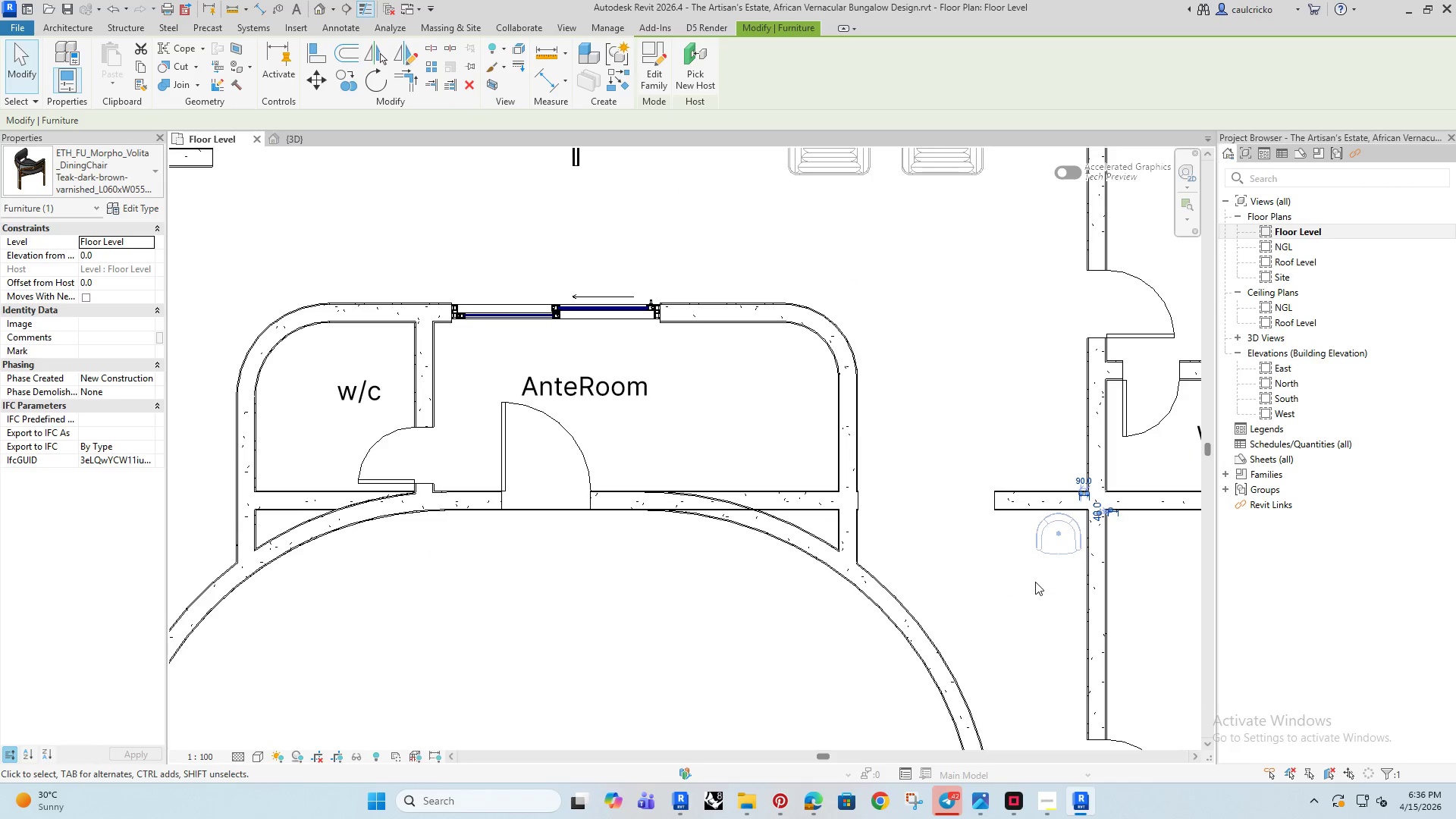 
key(ArrowLeft)
 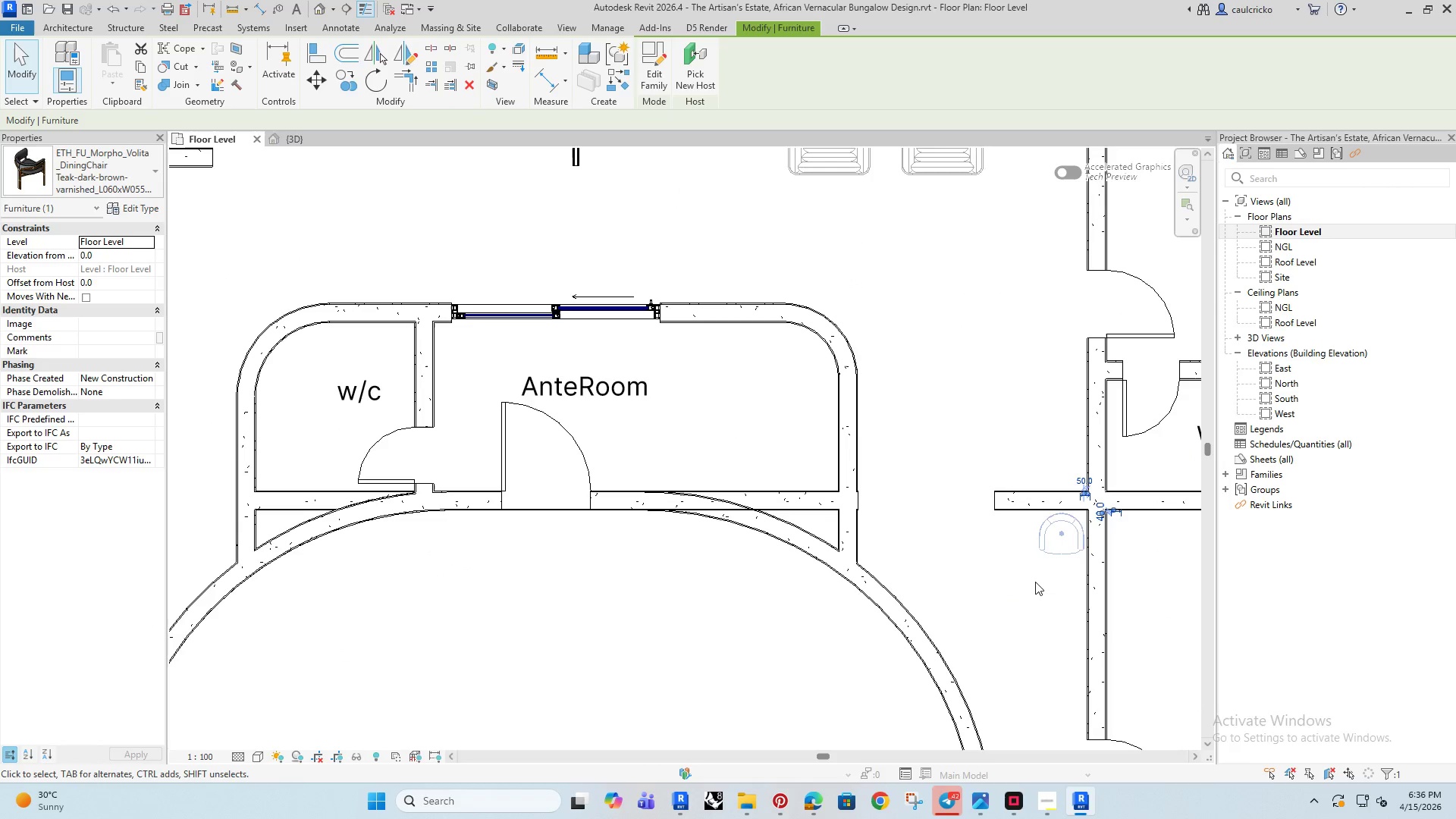 
key(ArrowRight)
 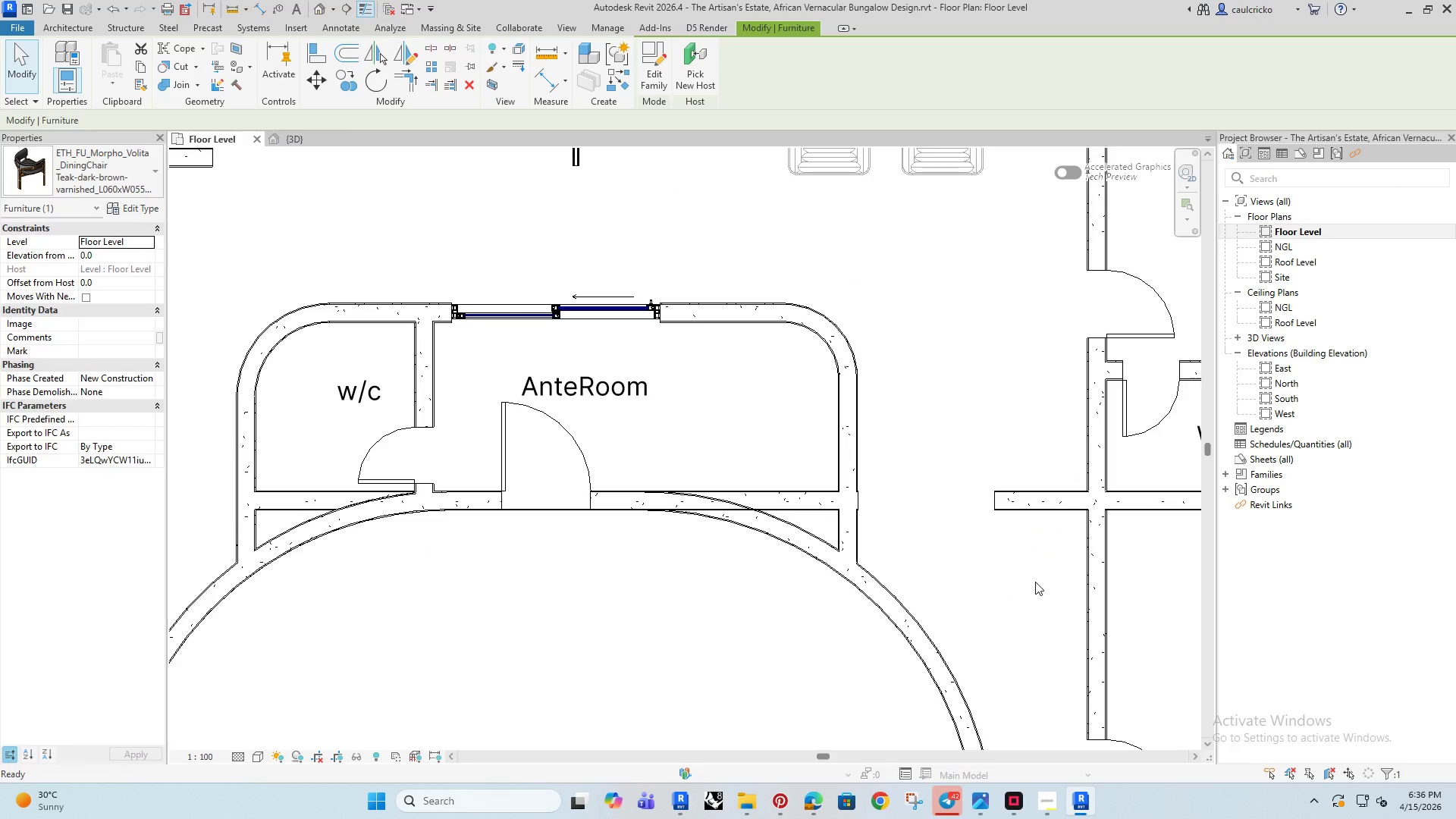 
key(Delete)
 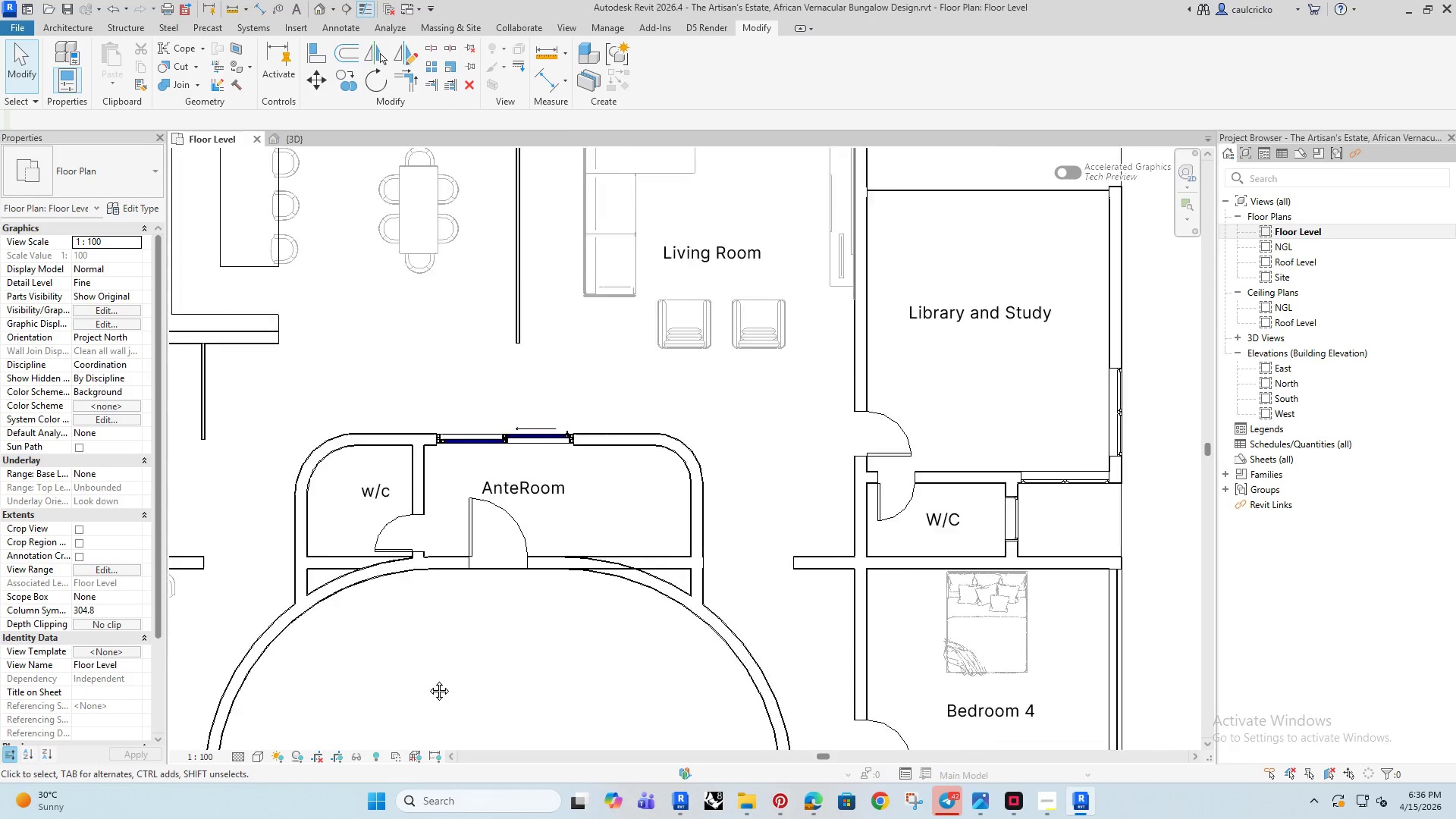 
left_click([428, 541])
 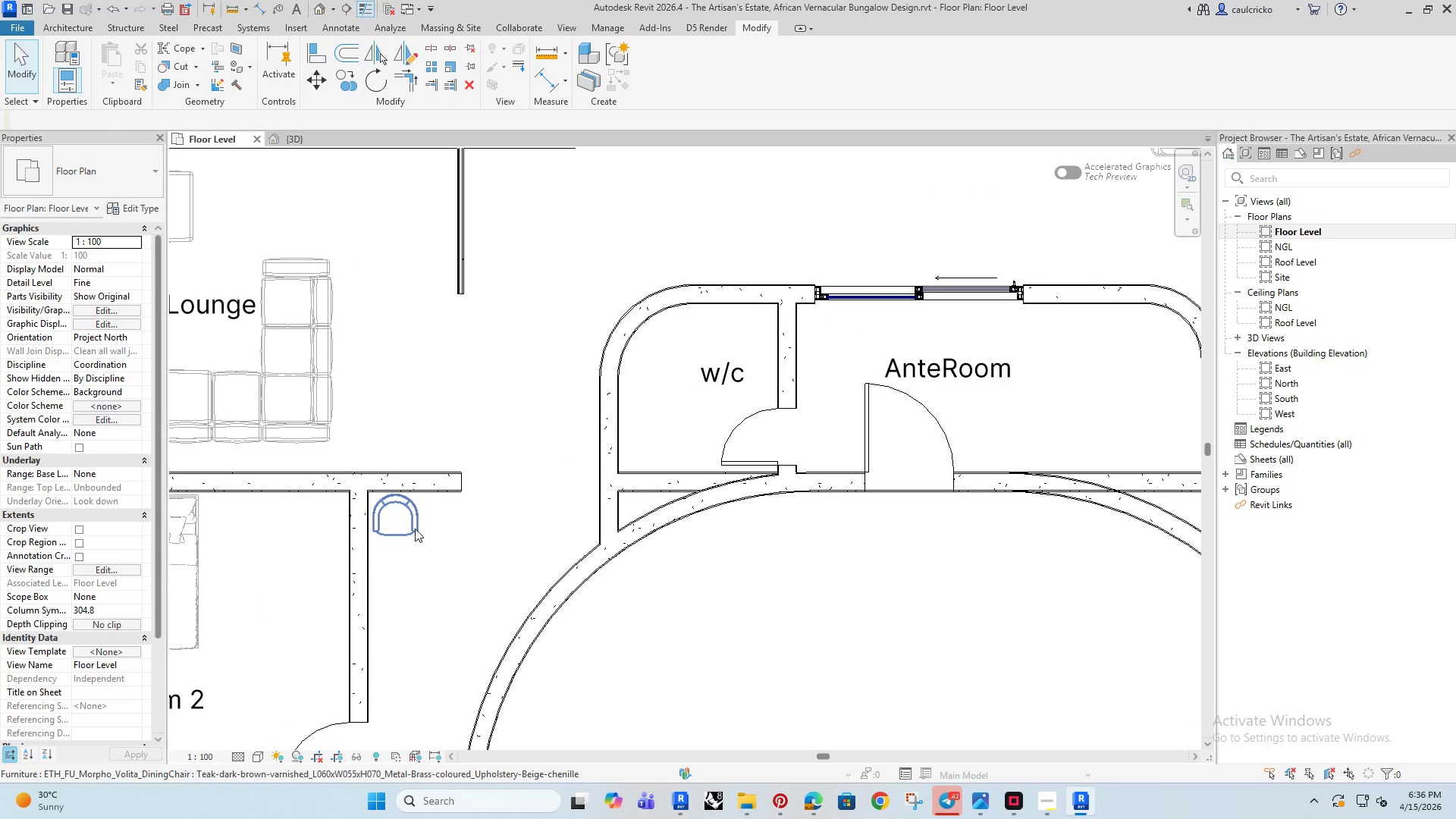 
scroll: coordinate [447, 553], scroll_direction: none, amount: 0.0
 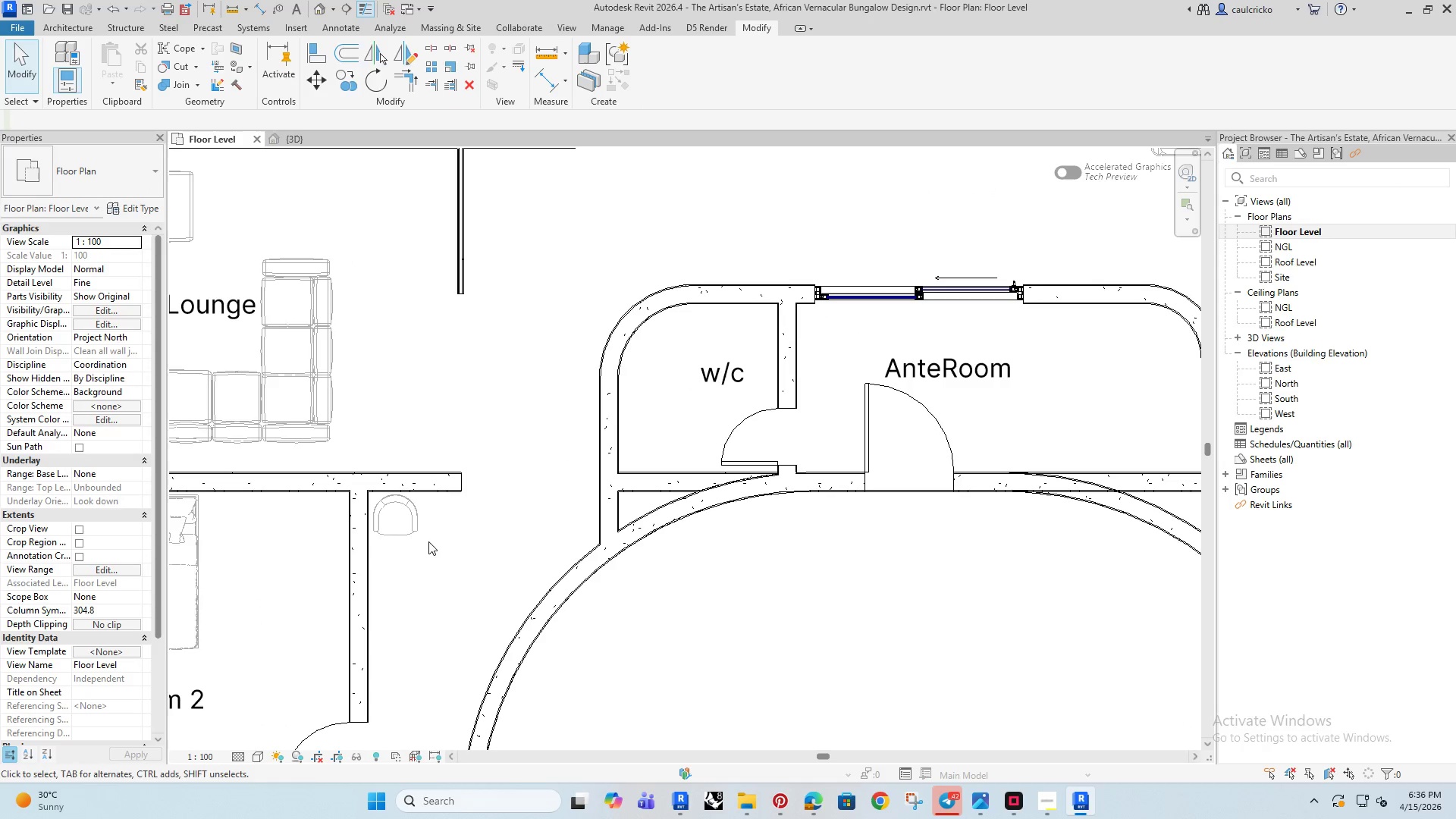 
double_click([415, 529])
 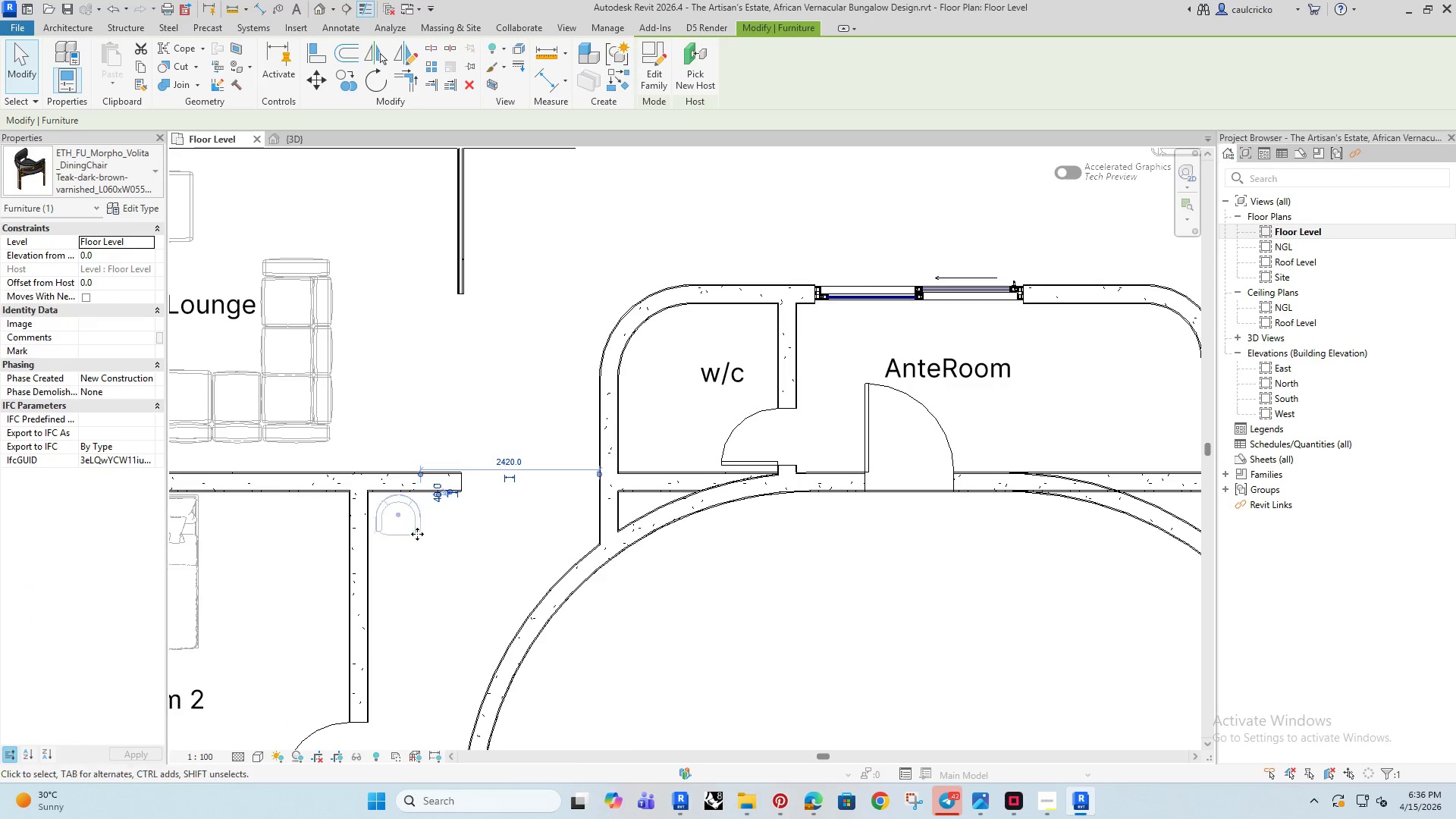 
key(ArrowRight)
 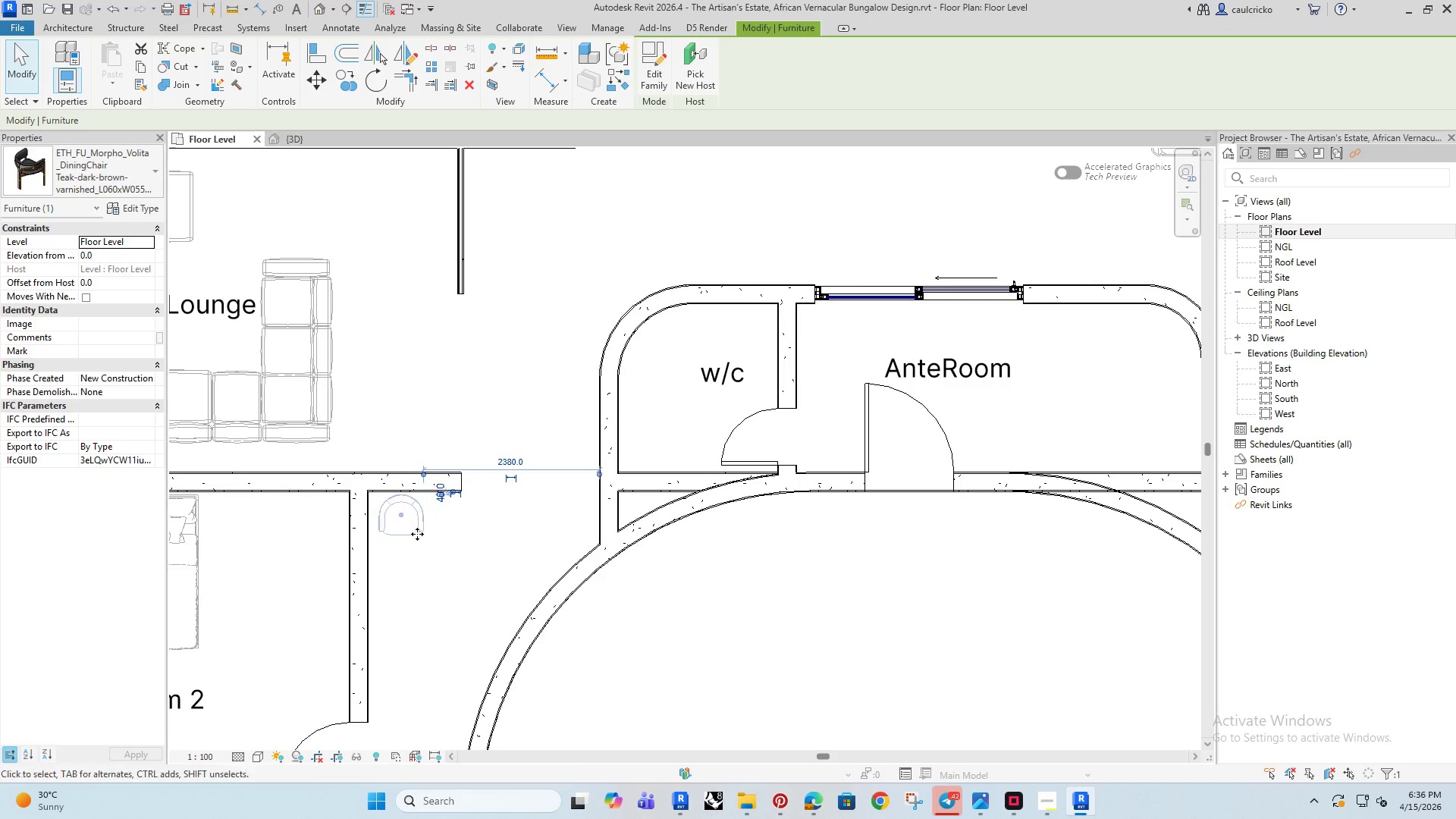 
key(ArrowRight)
 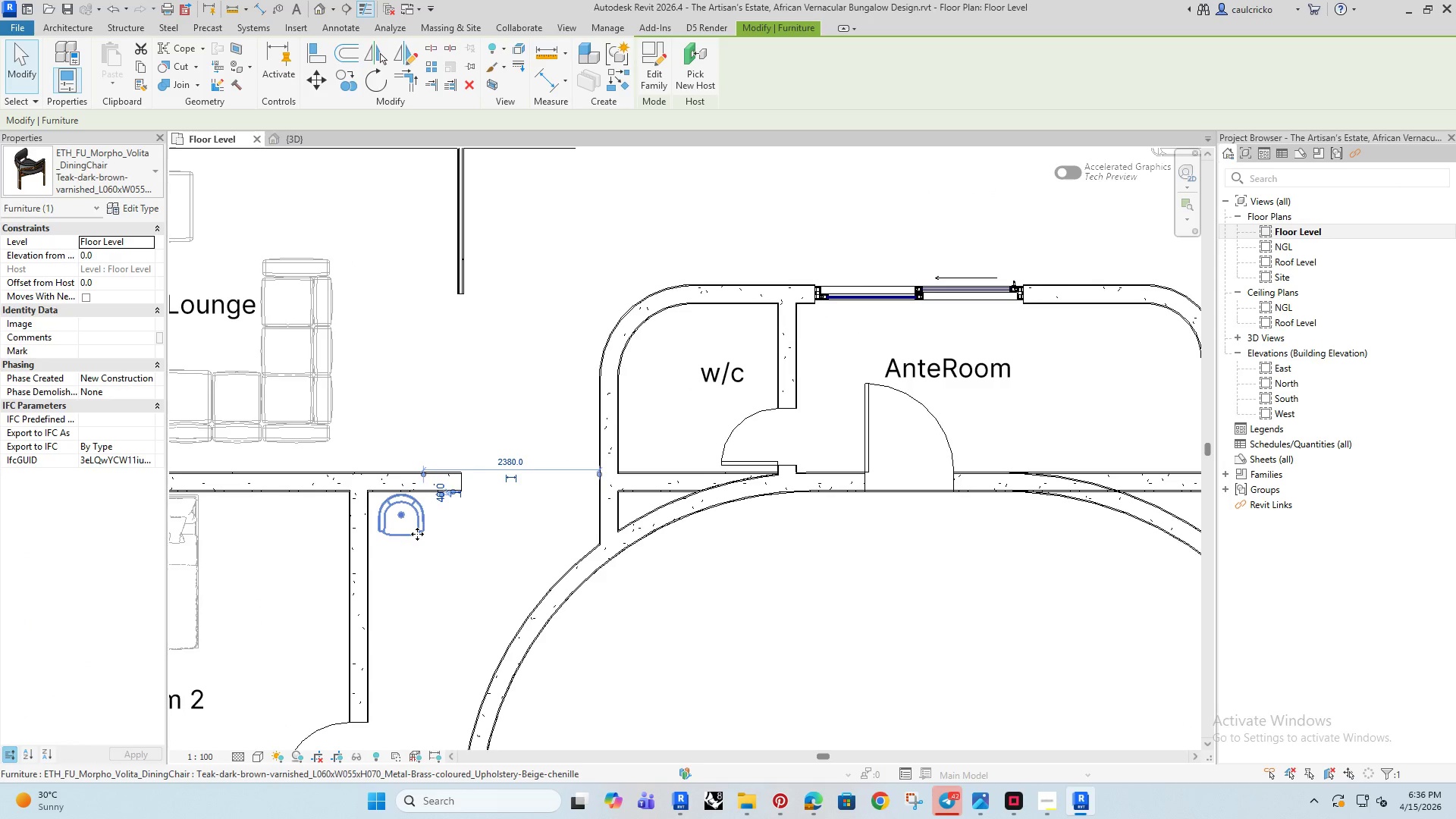 
key(ArrowRight)
 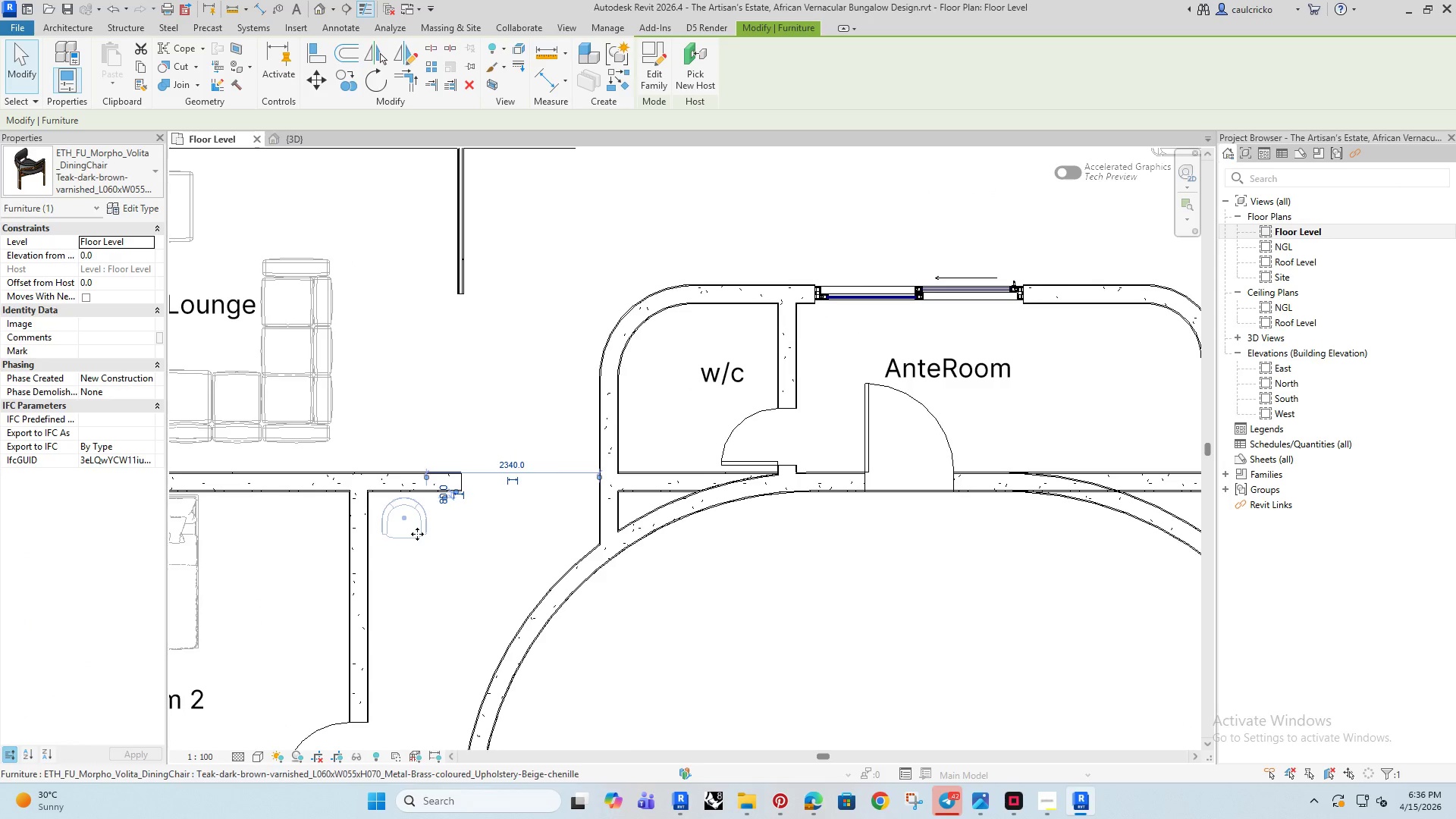 
key(ArrowDown)
 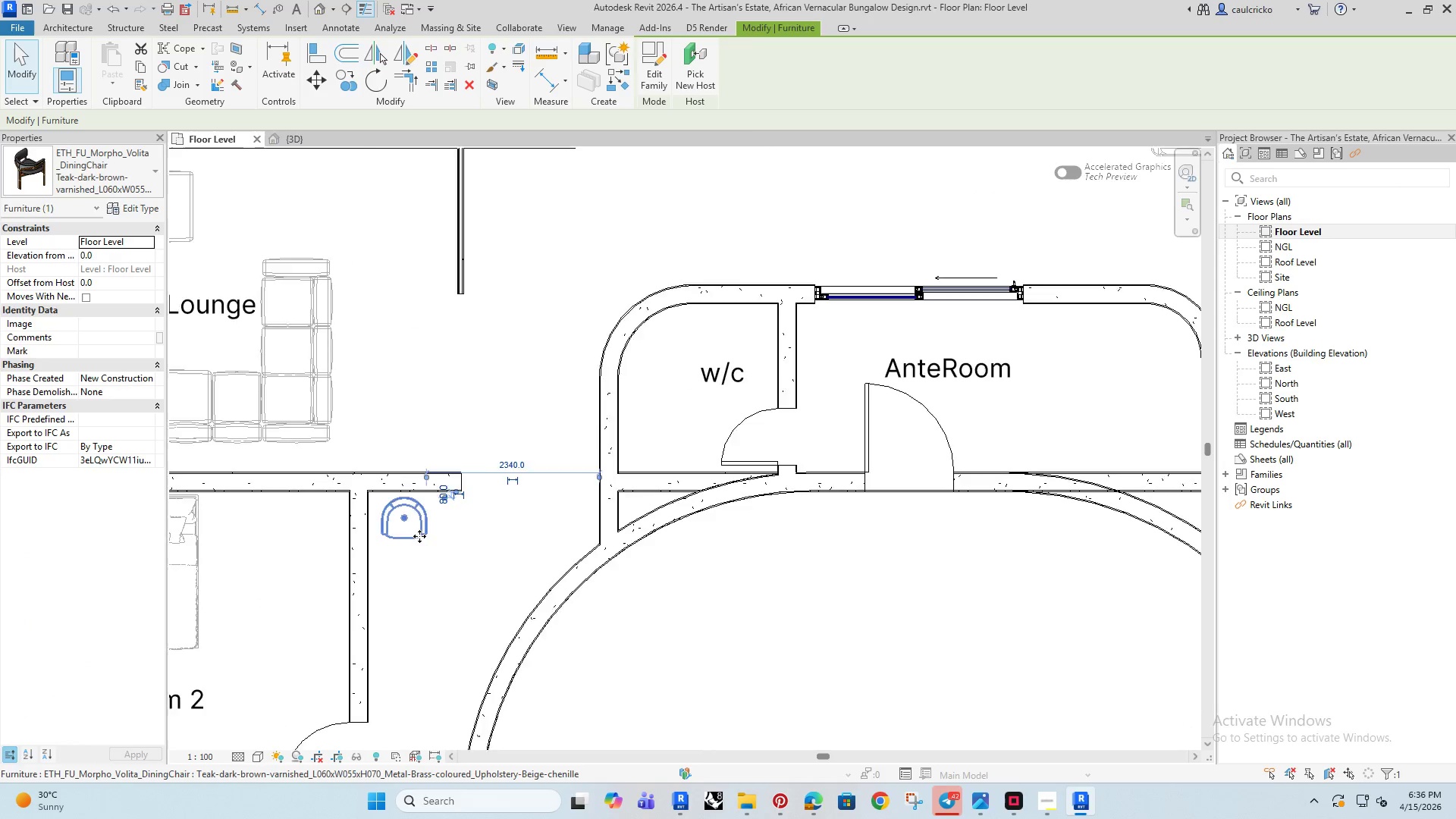 
scroll: coordinate [419, 539], scroll_direction: down, amount: 3.0
 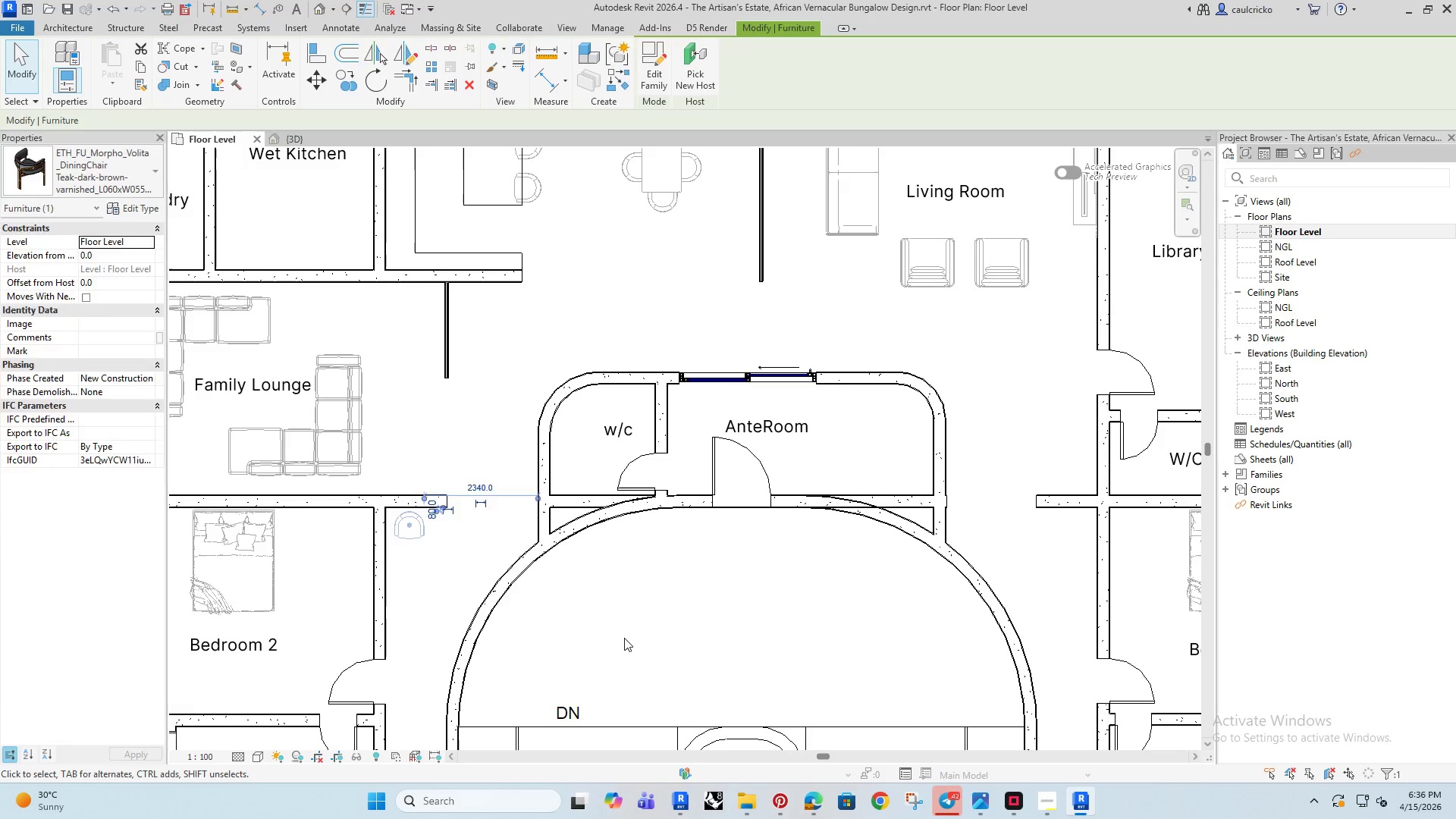 
left_click([624, 638])
 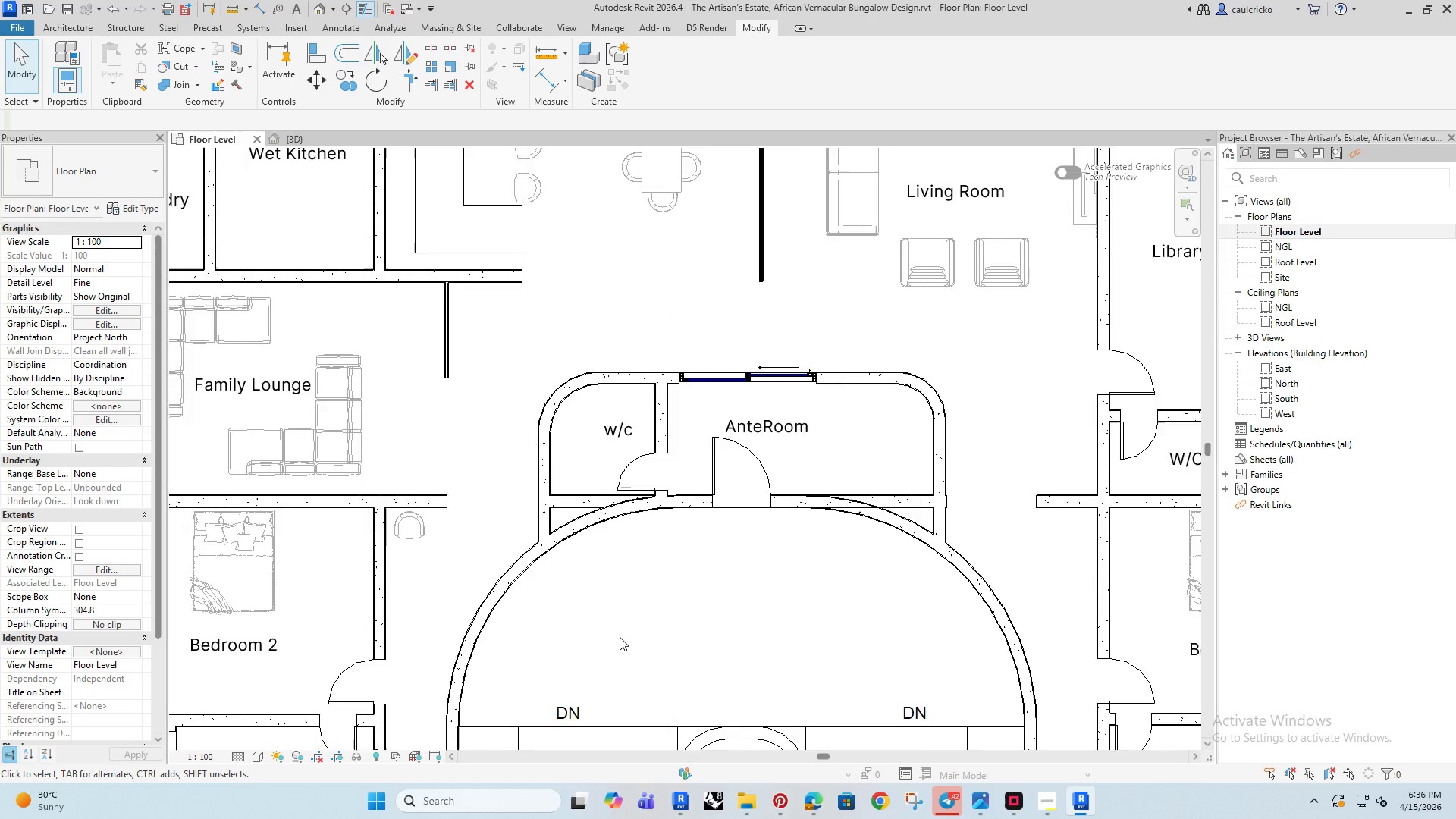 
scroll: coordinate [620, 637], scroll_direction: down, amount: 4.0
 